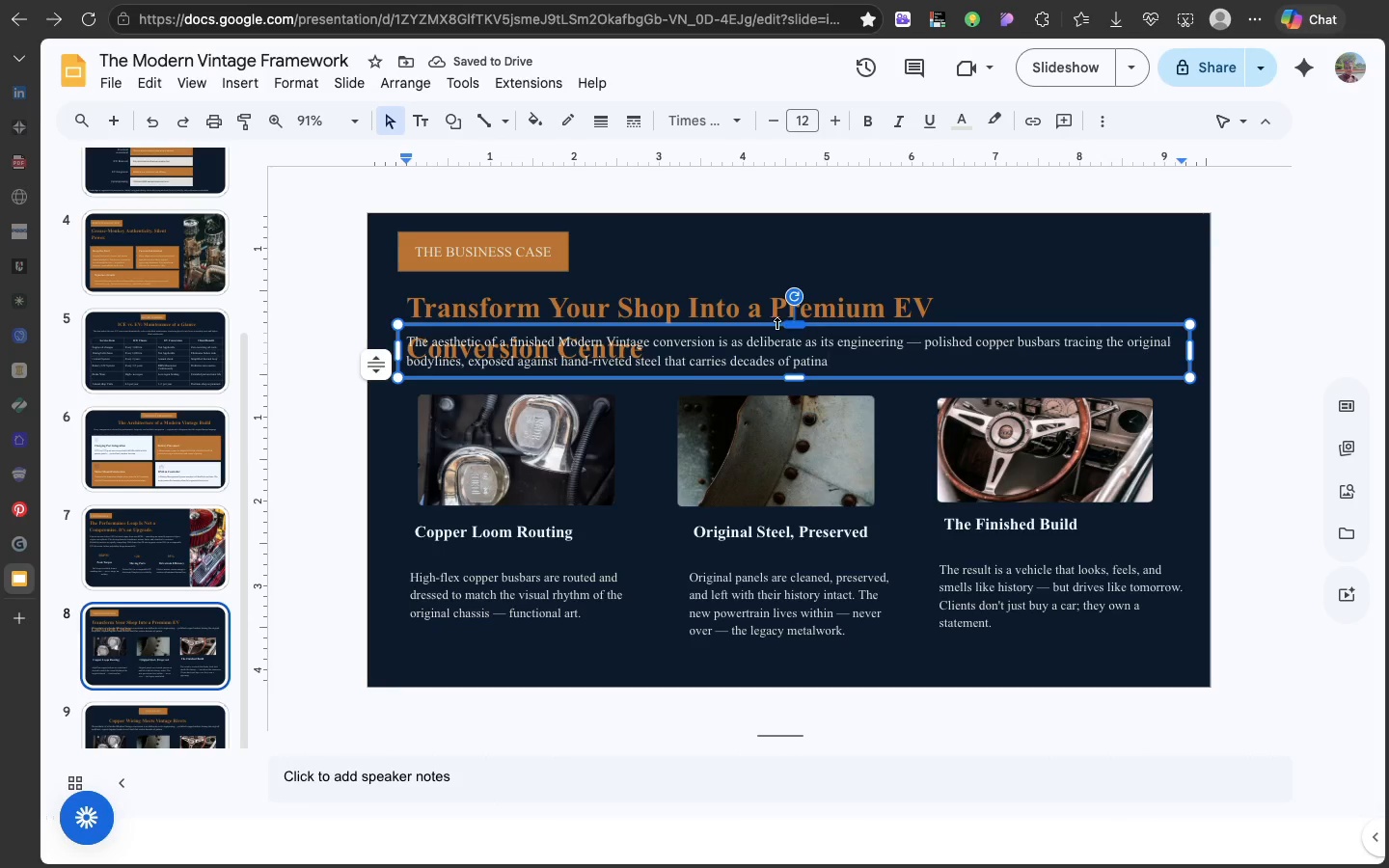 
left_click([764, 320])
 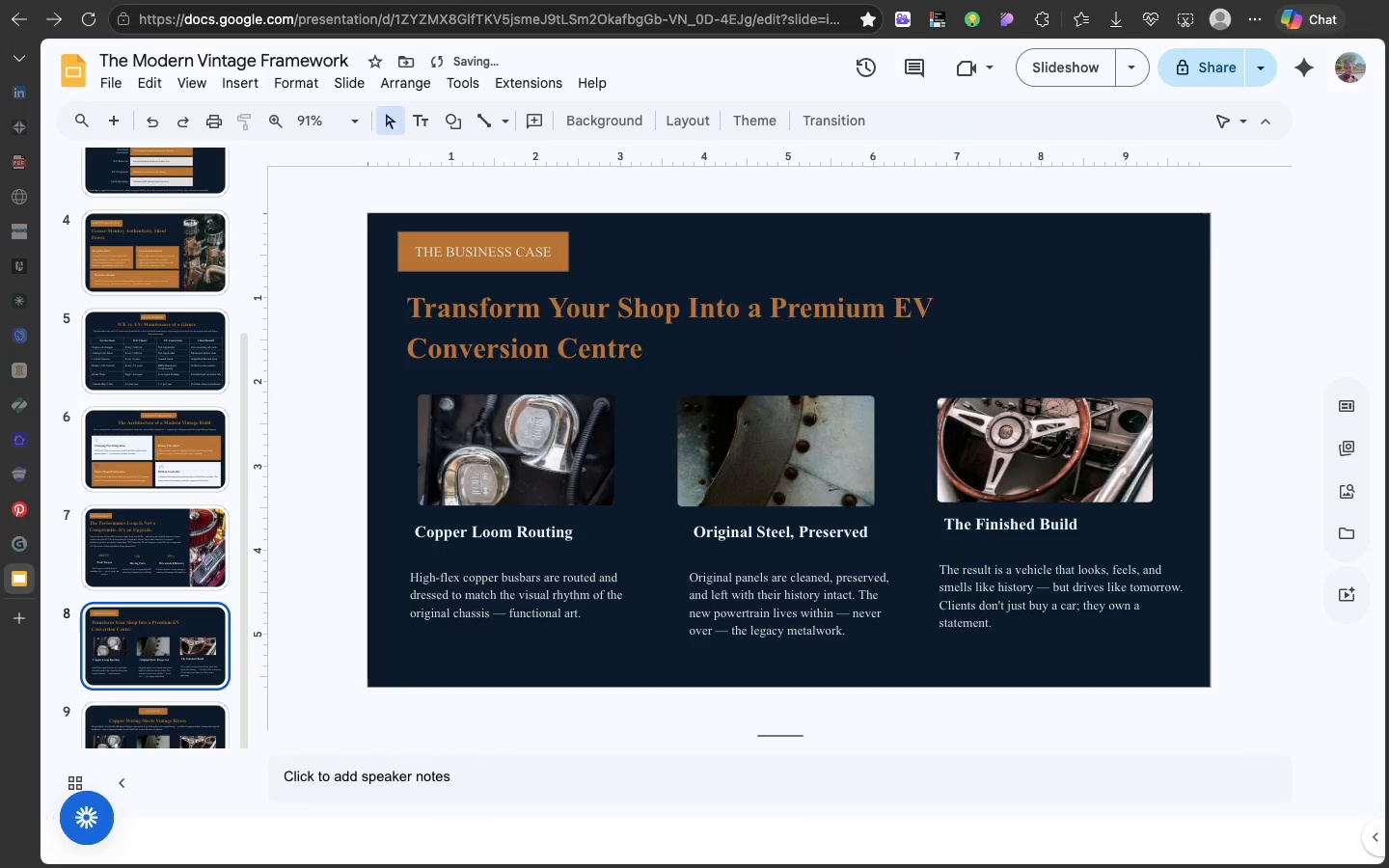 
key(Backspace)
 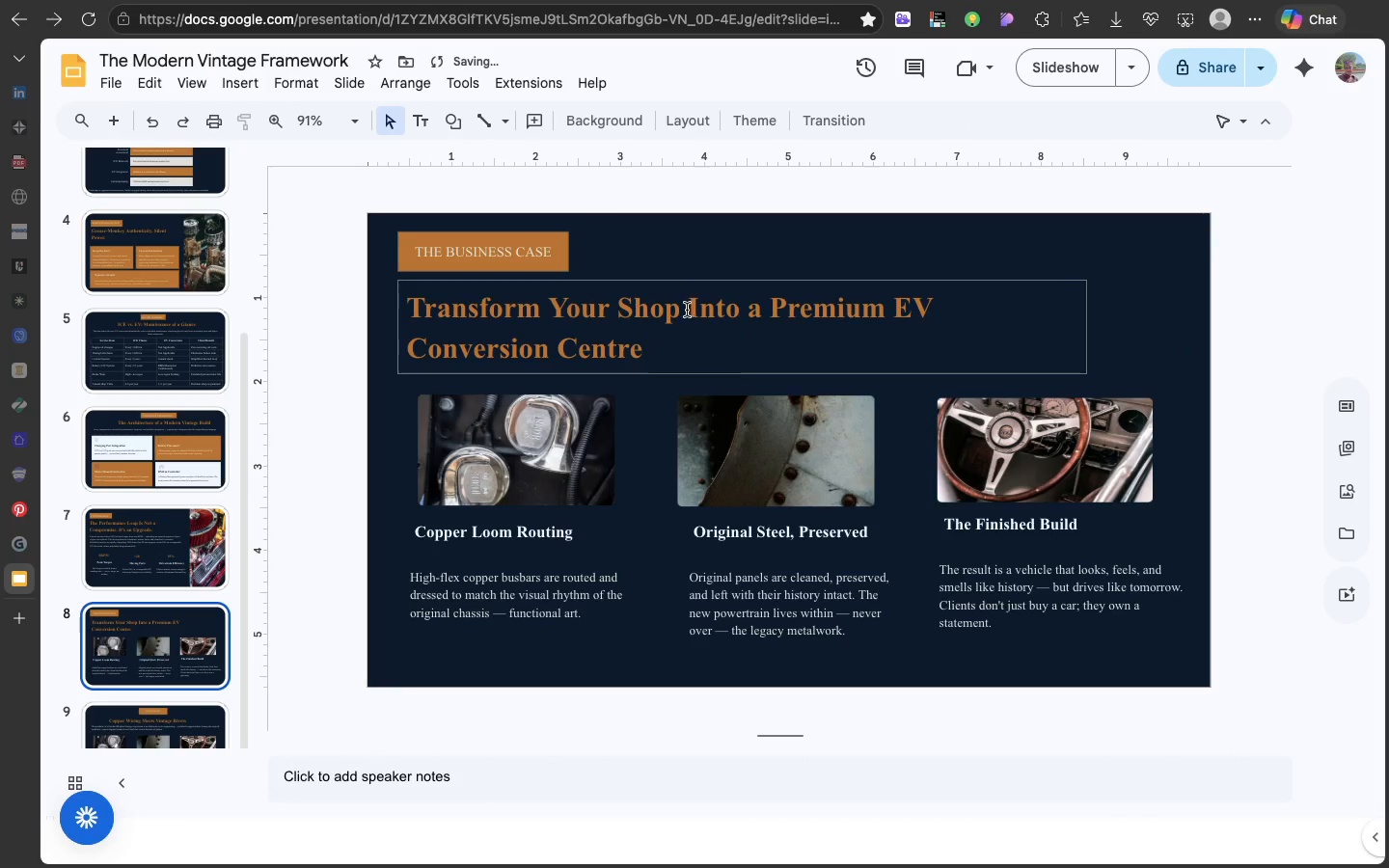 
left_click([669, 304])
 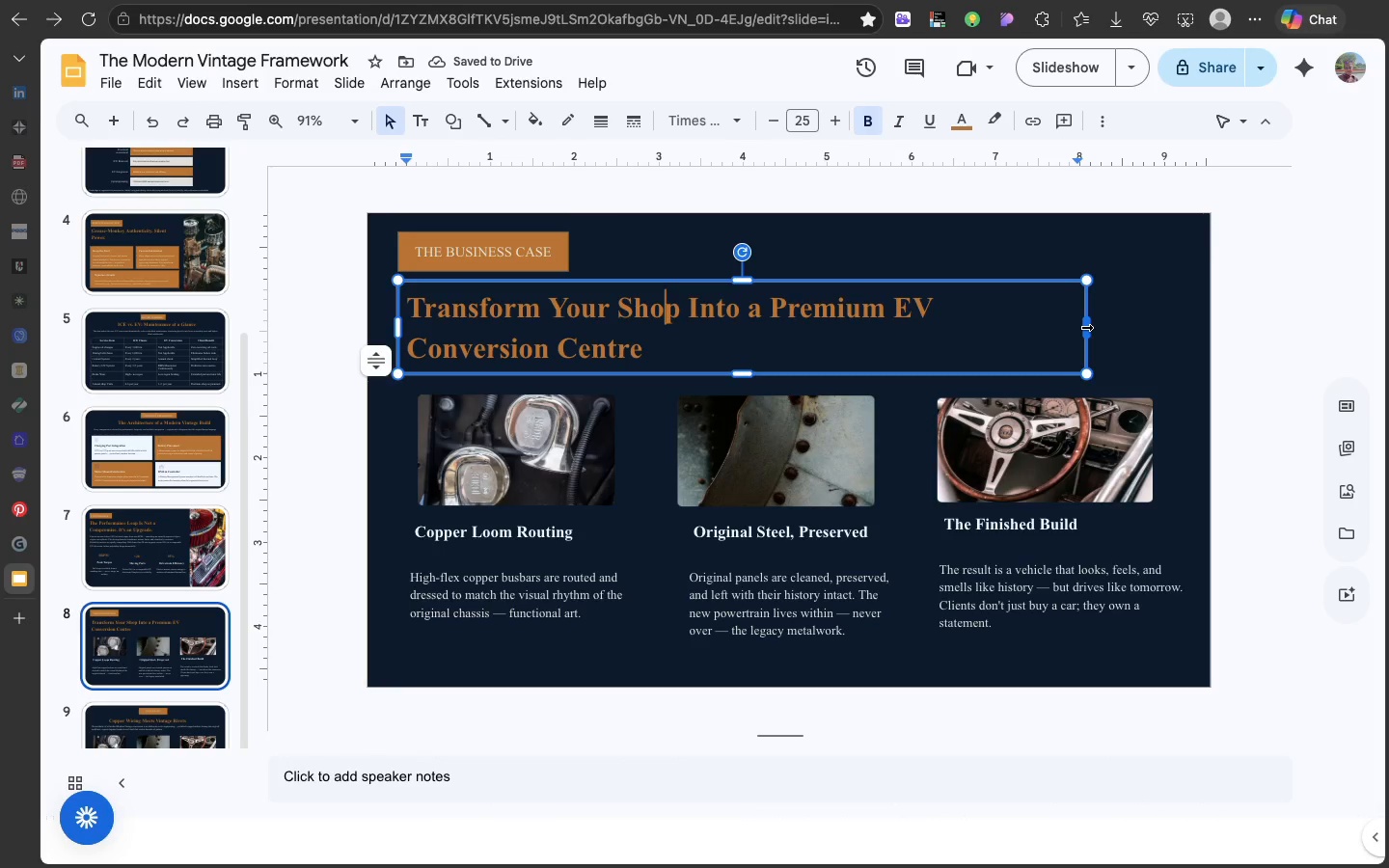 
left_click_drag(start_coordinate=[1085, 327], to_coordinate=[987, 356])
 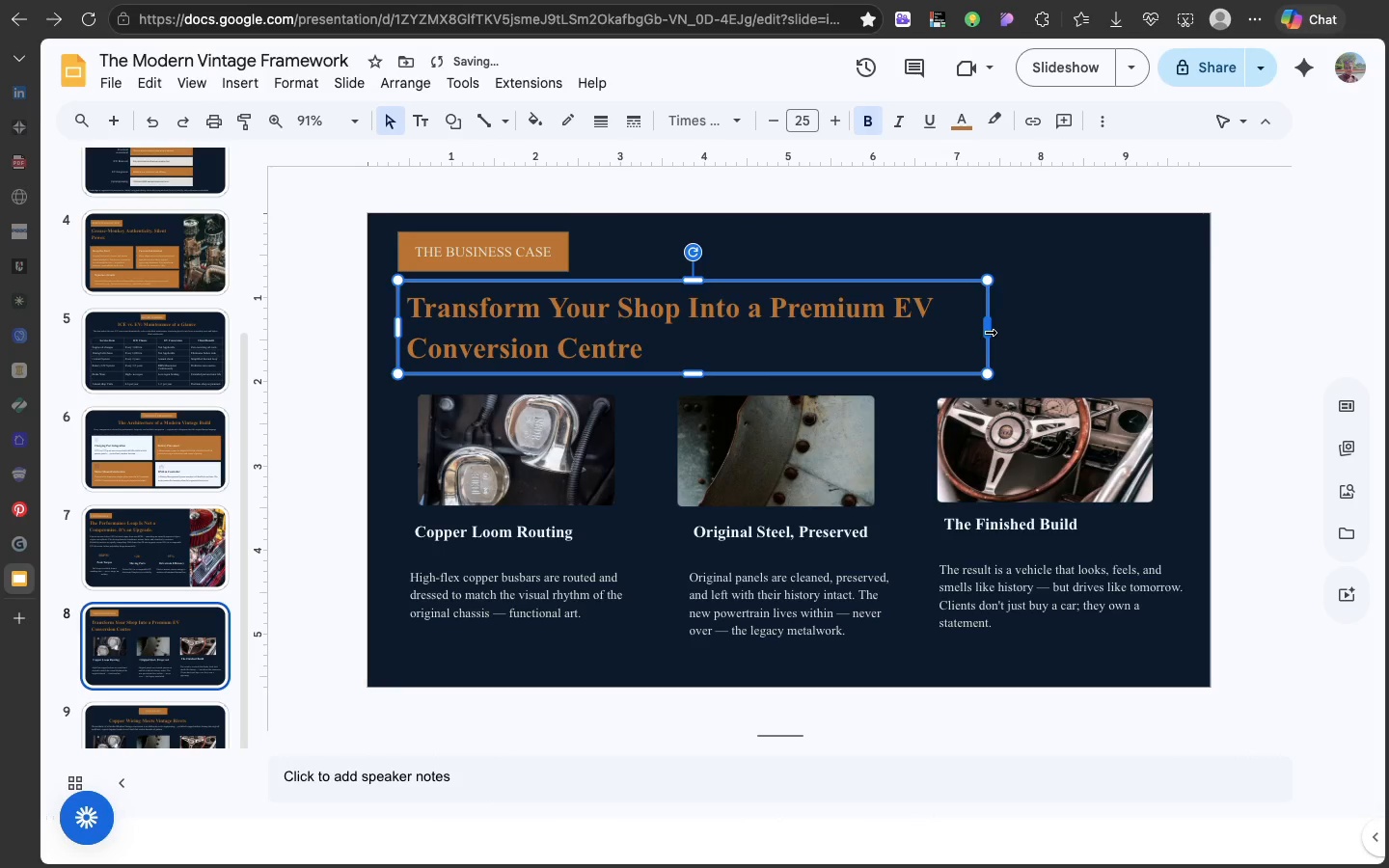 
left_click_drag(start_coordinate=[984, 329], to_coordinate=[952, 338])
 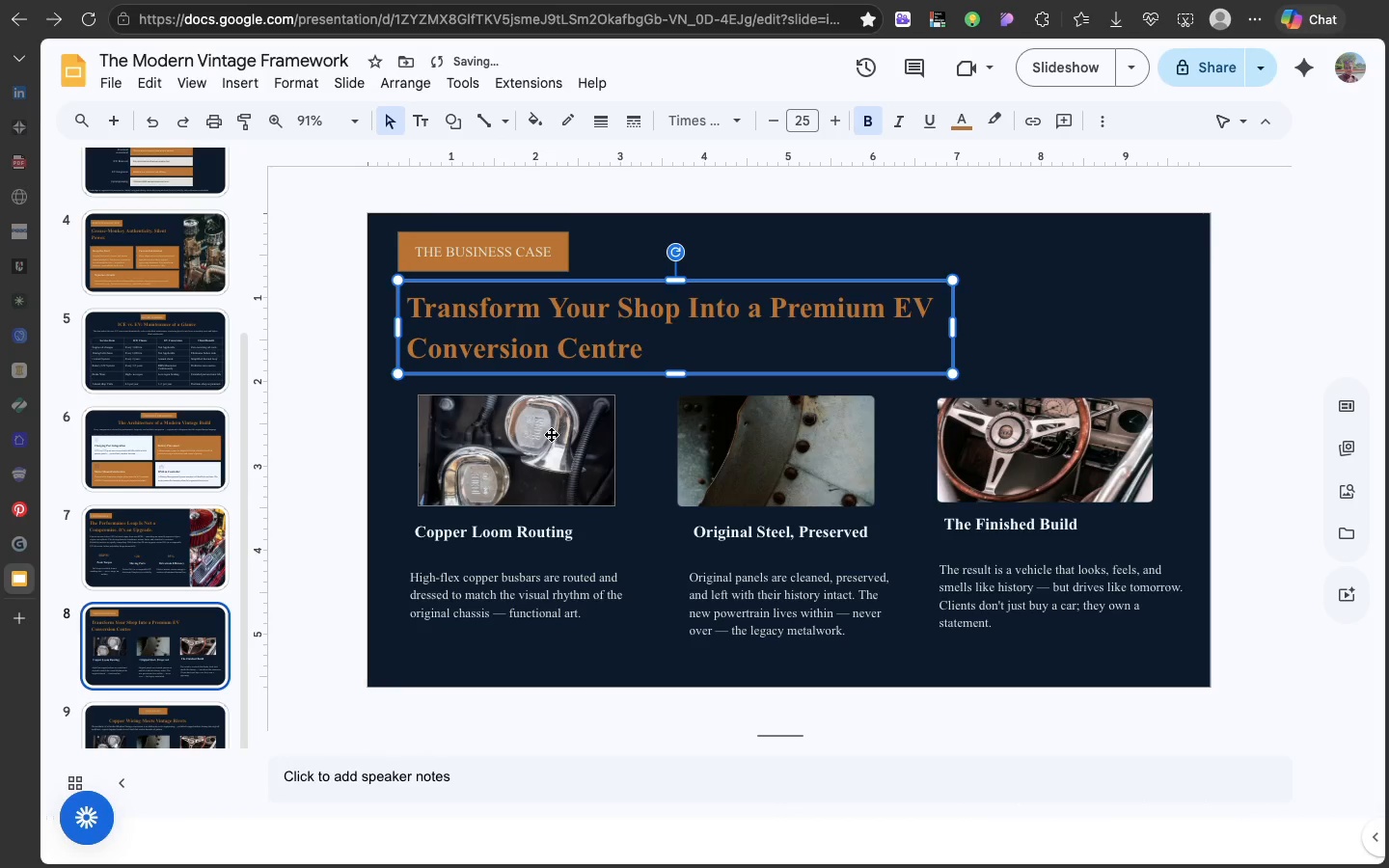 
left_click([535, 426])
 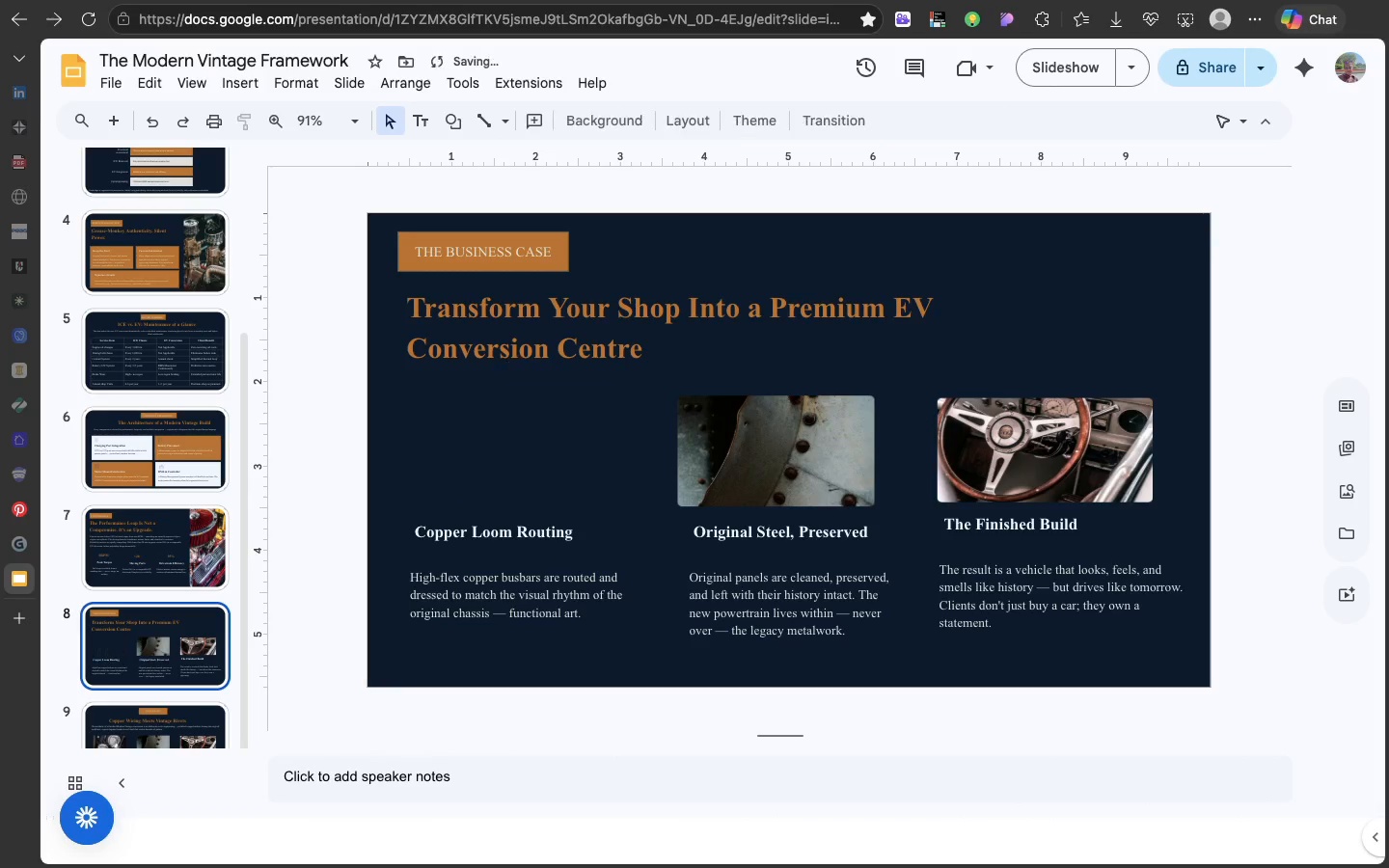 
key(Backspace)
 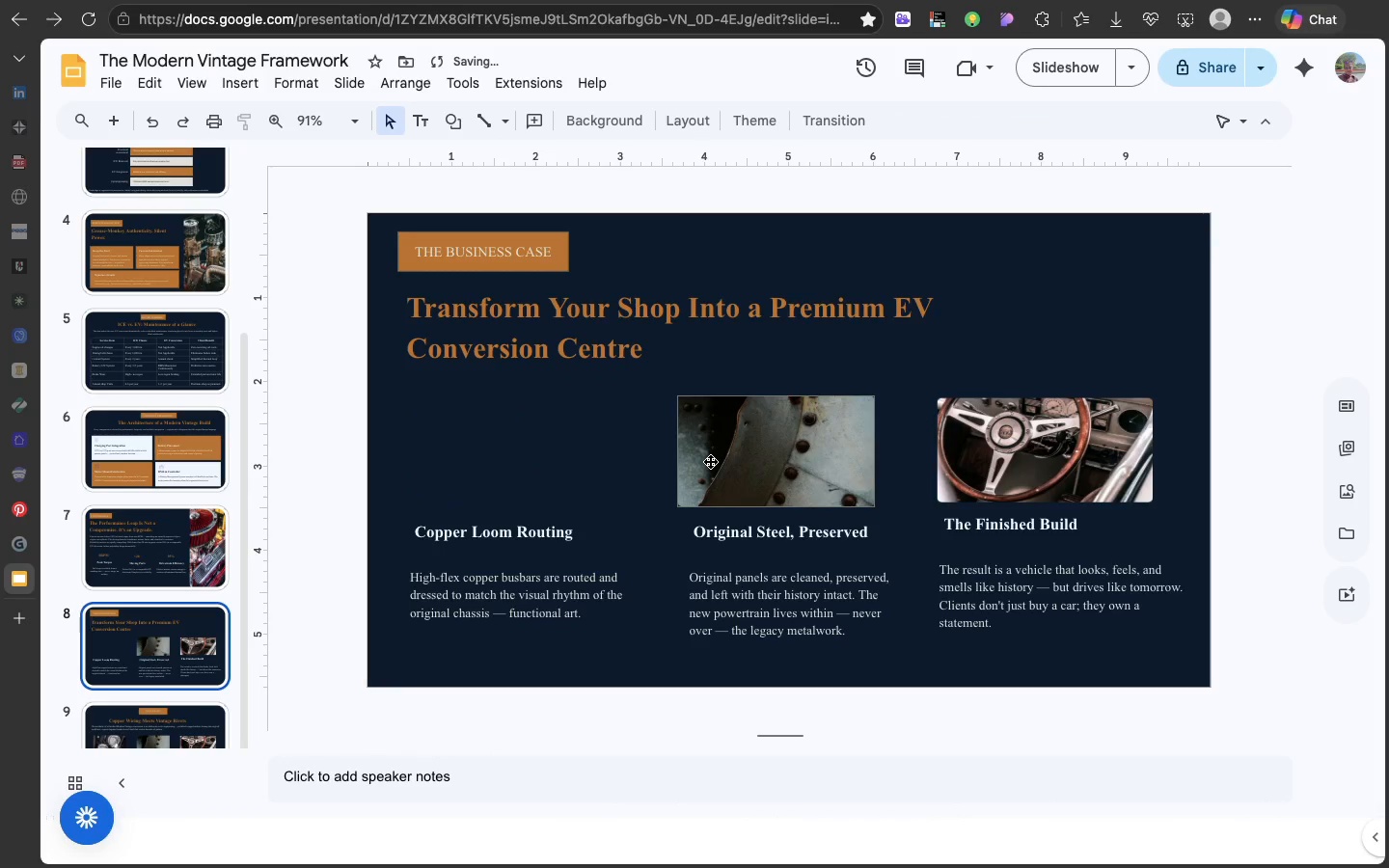 
left_click([710, 461])
 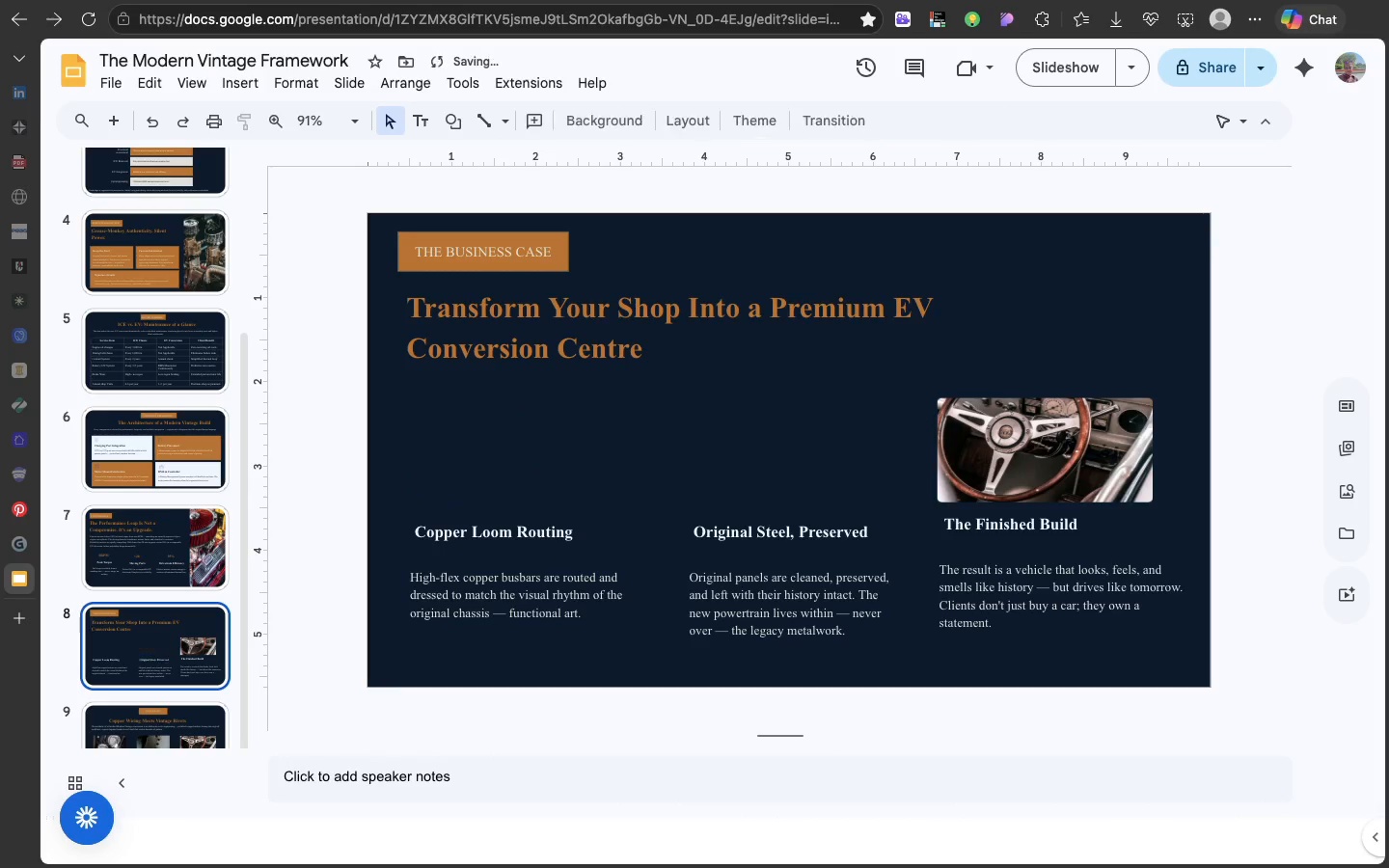 
key(Backspace)
 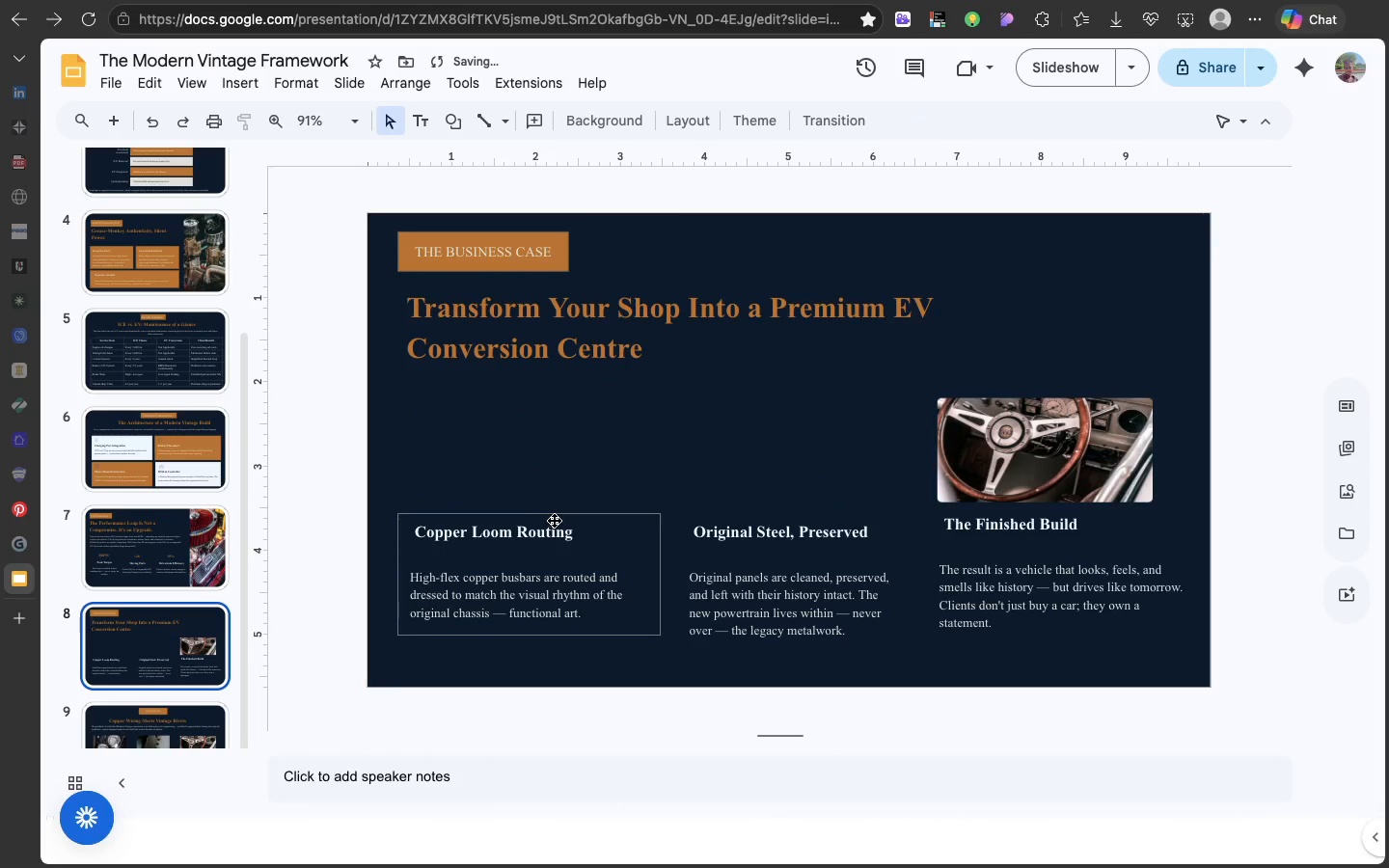 
left_click([554, 520])
 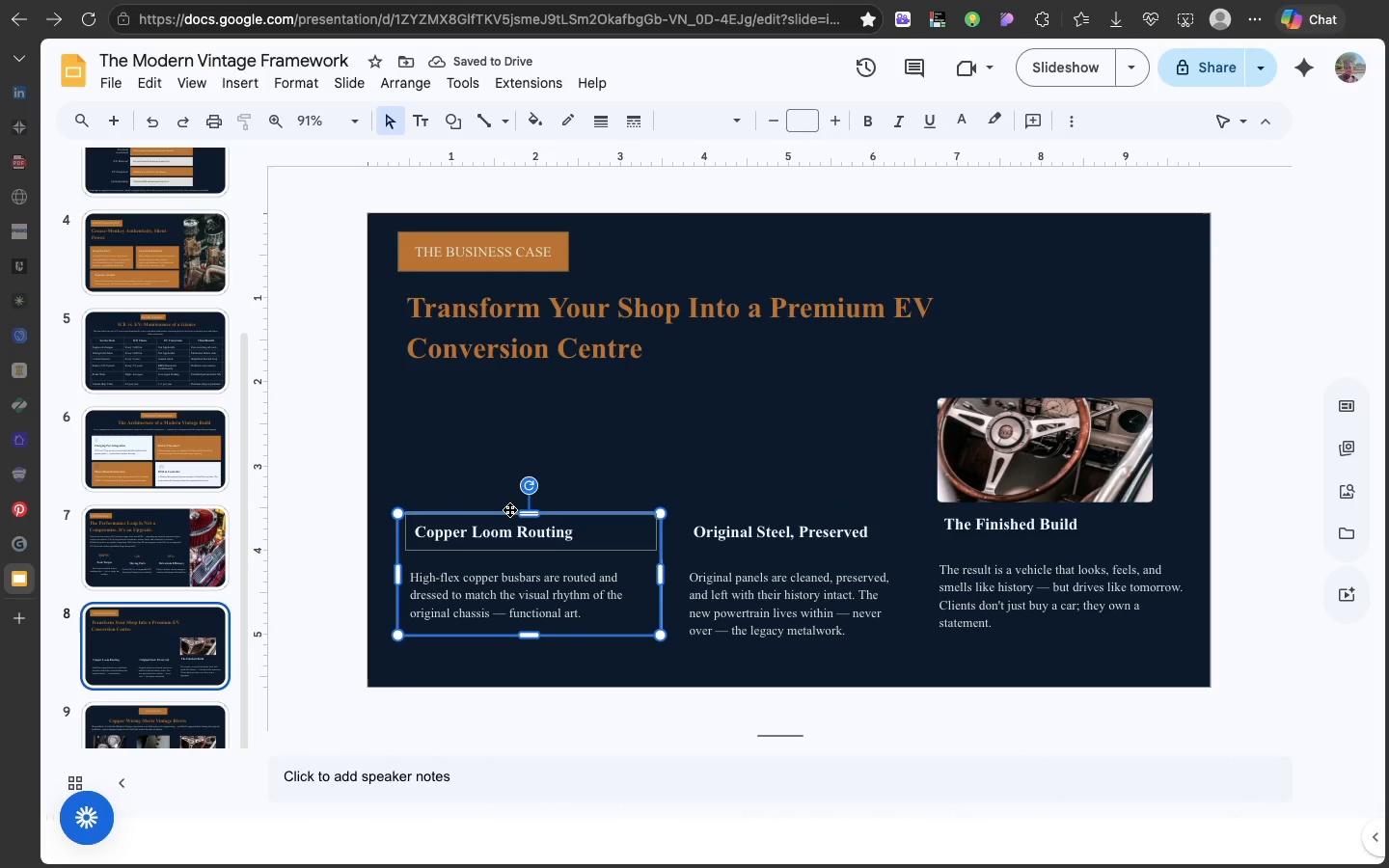 
left_click_drag(start_coordinate=[509, 509], to_coordinate=[515, 375])
 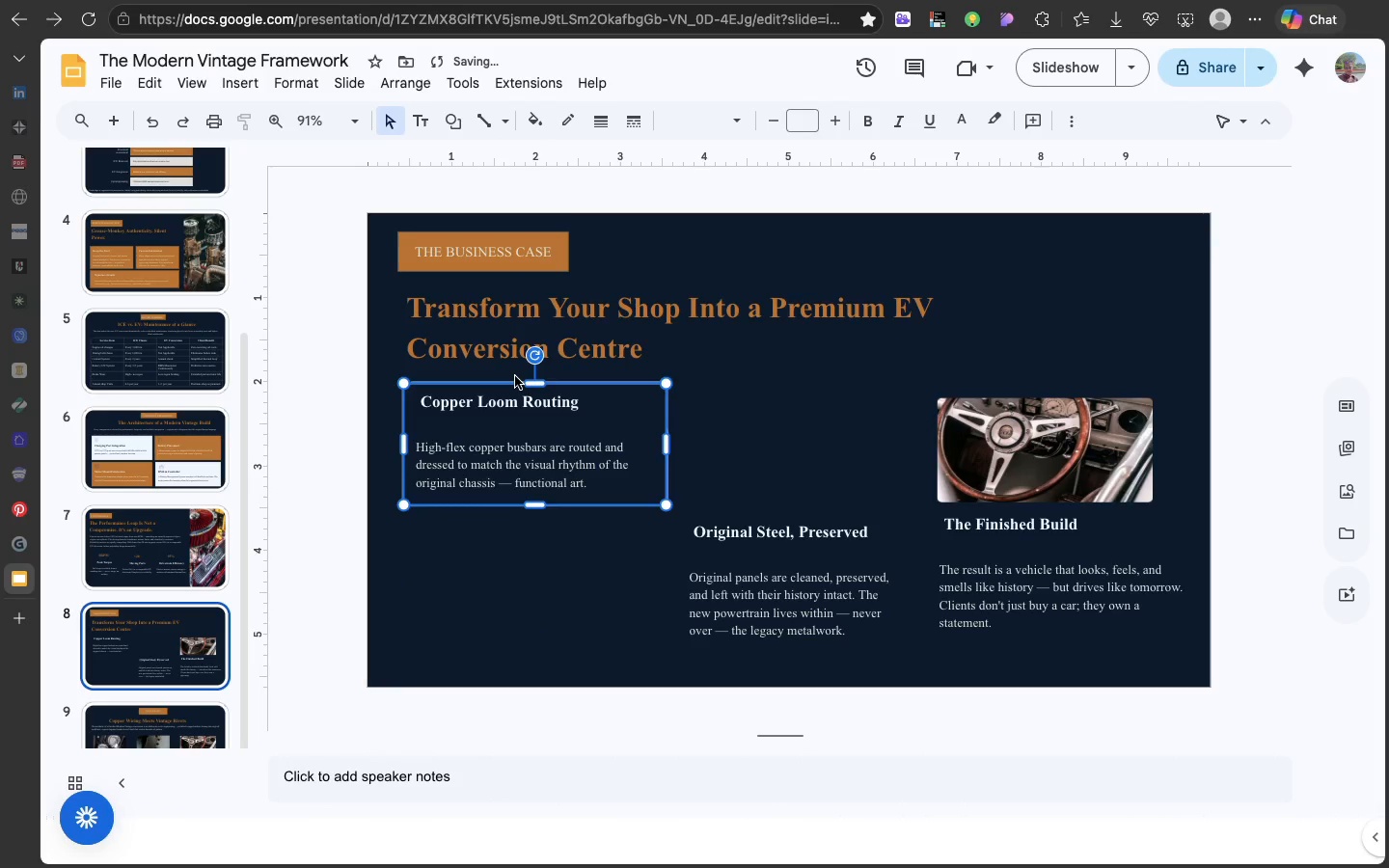 
key(Meta+D)
 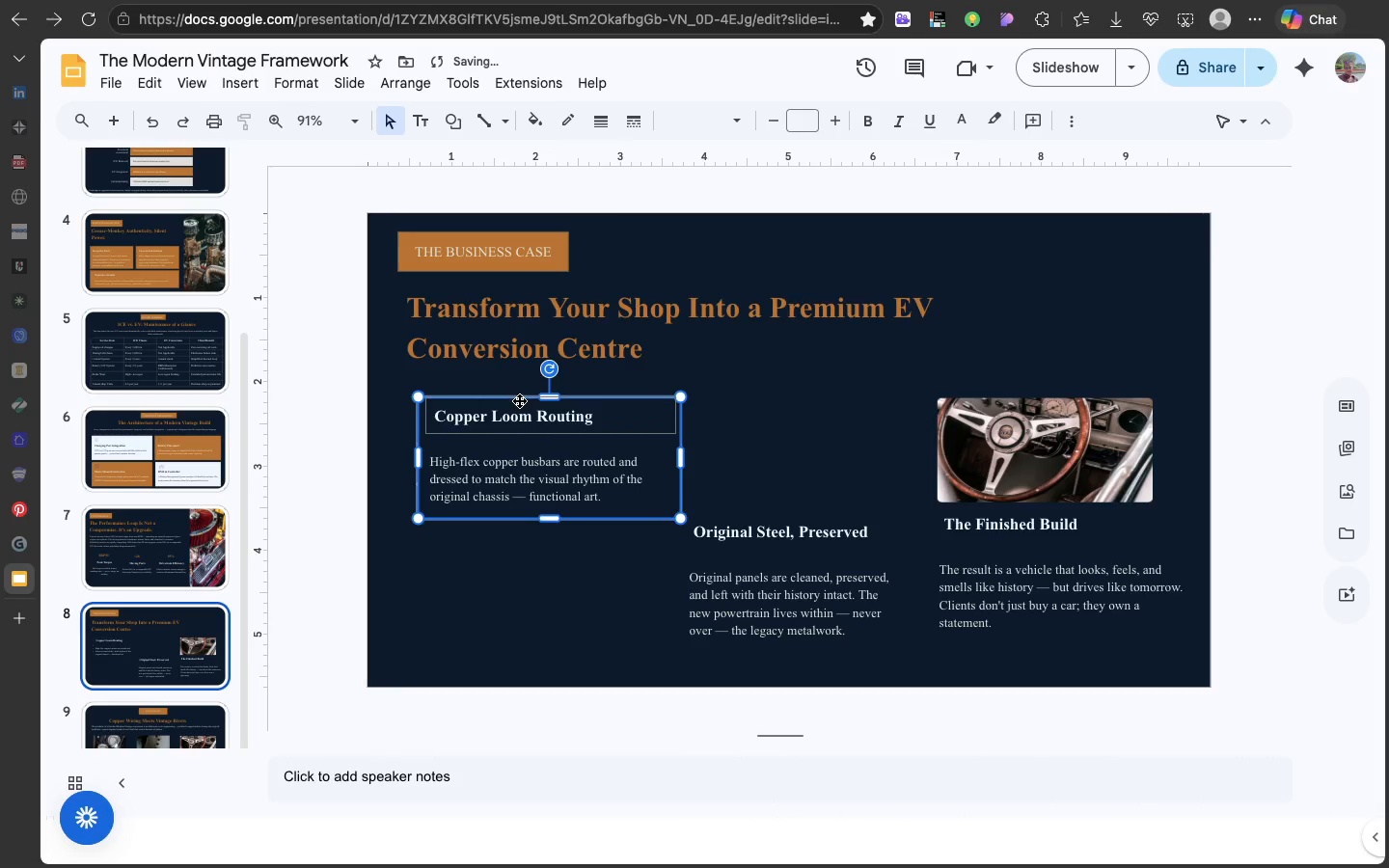 
left_click_drag(start_coordinate=[519, 400], to_coordinate=[499, 545])
 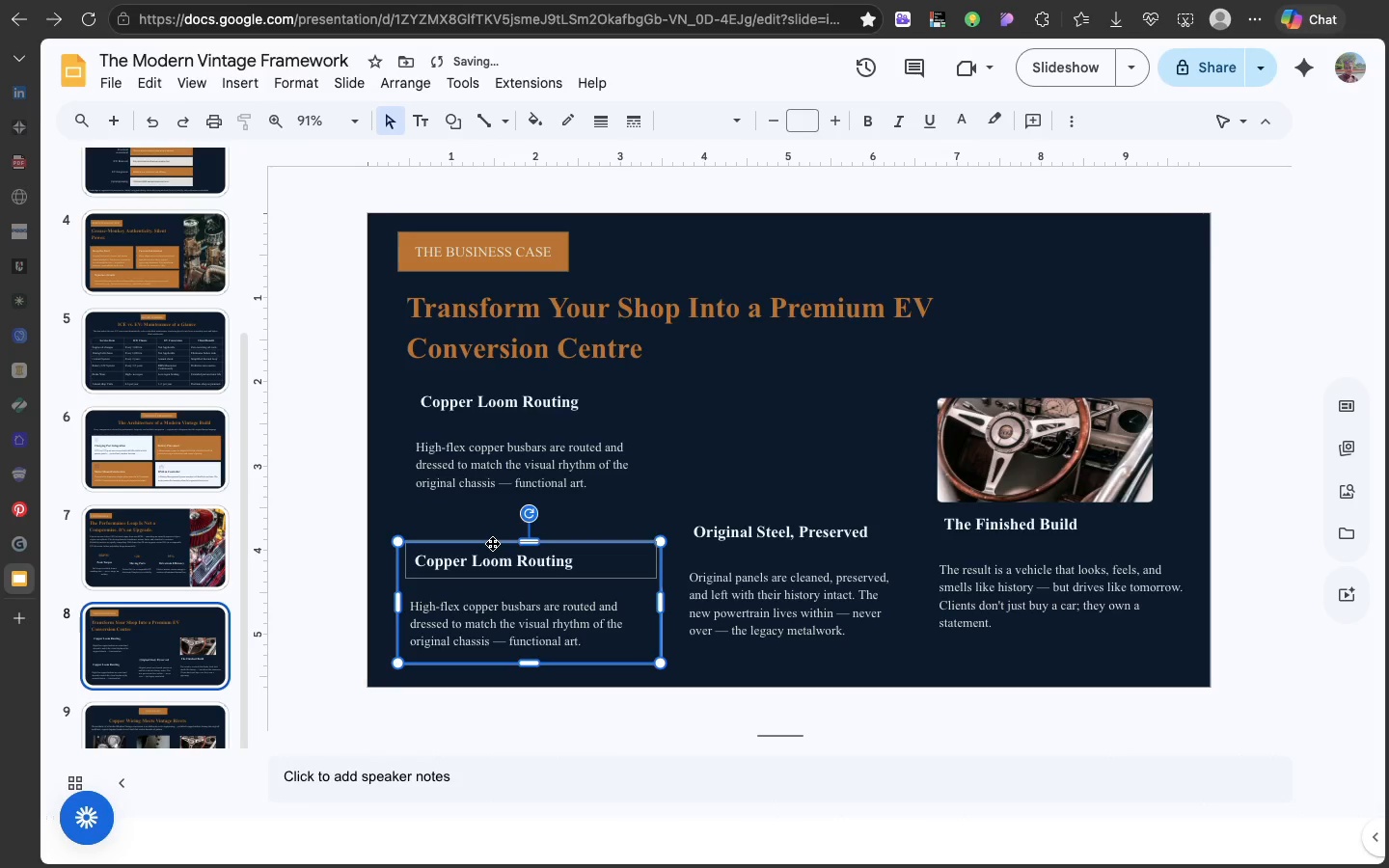 
left_click_drag(start_coordinate=[492, 543], to_coordinate=[501, 532])
 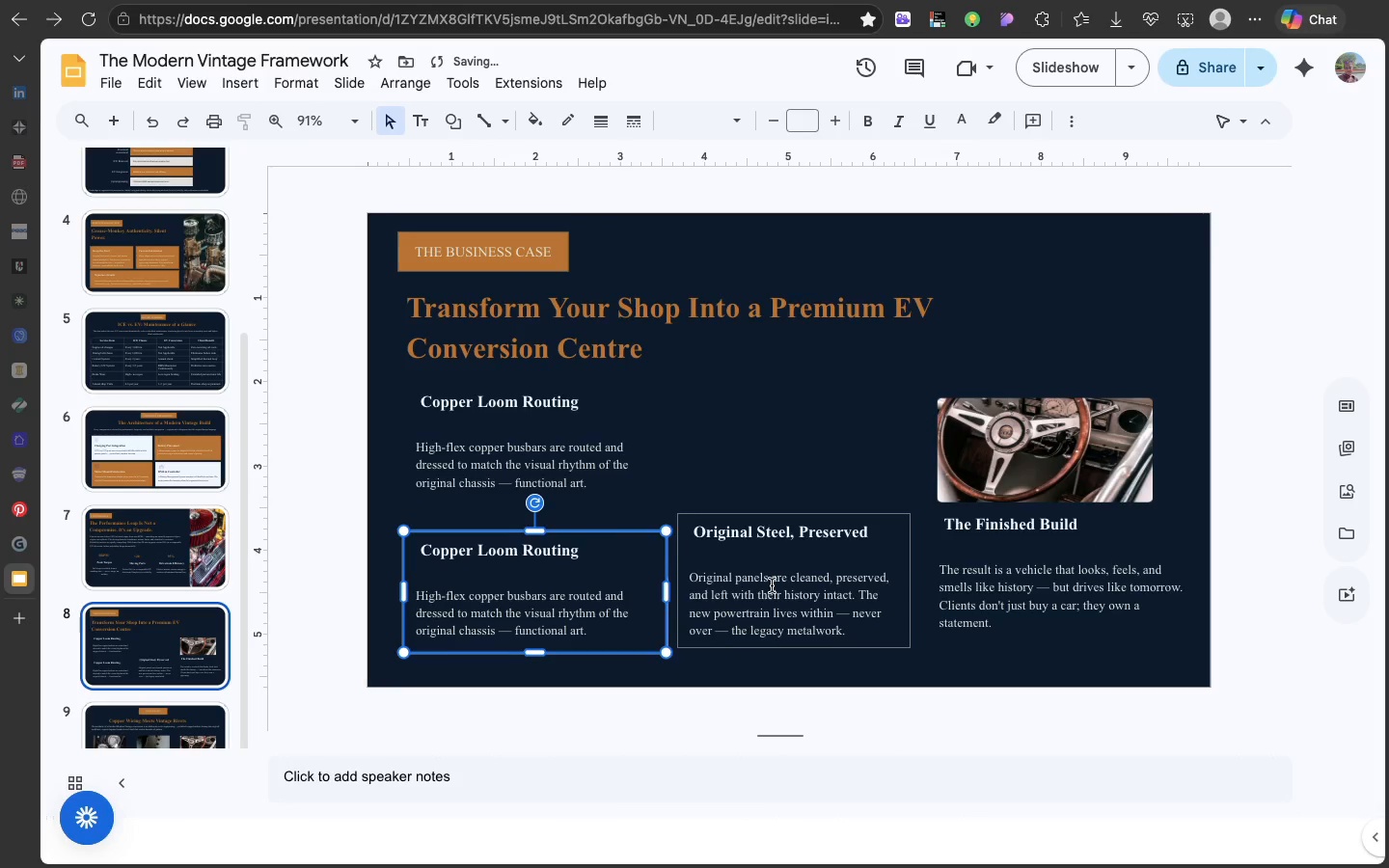 
left_click([772, 585])
 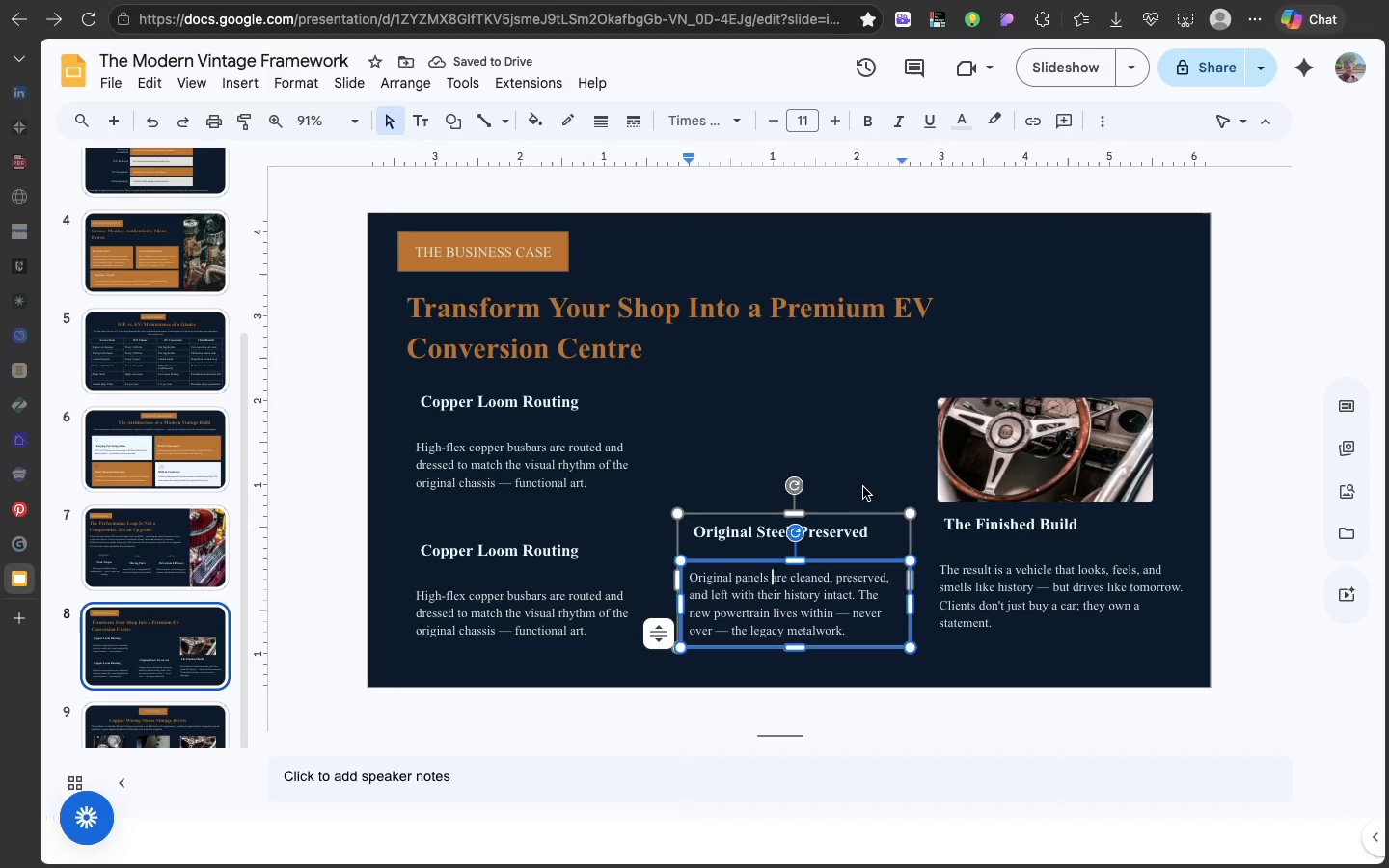 
left_click([863, 487])
 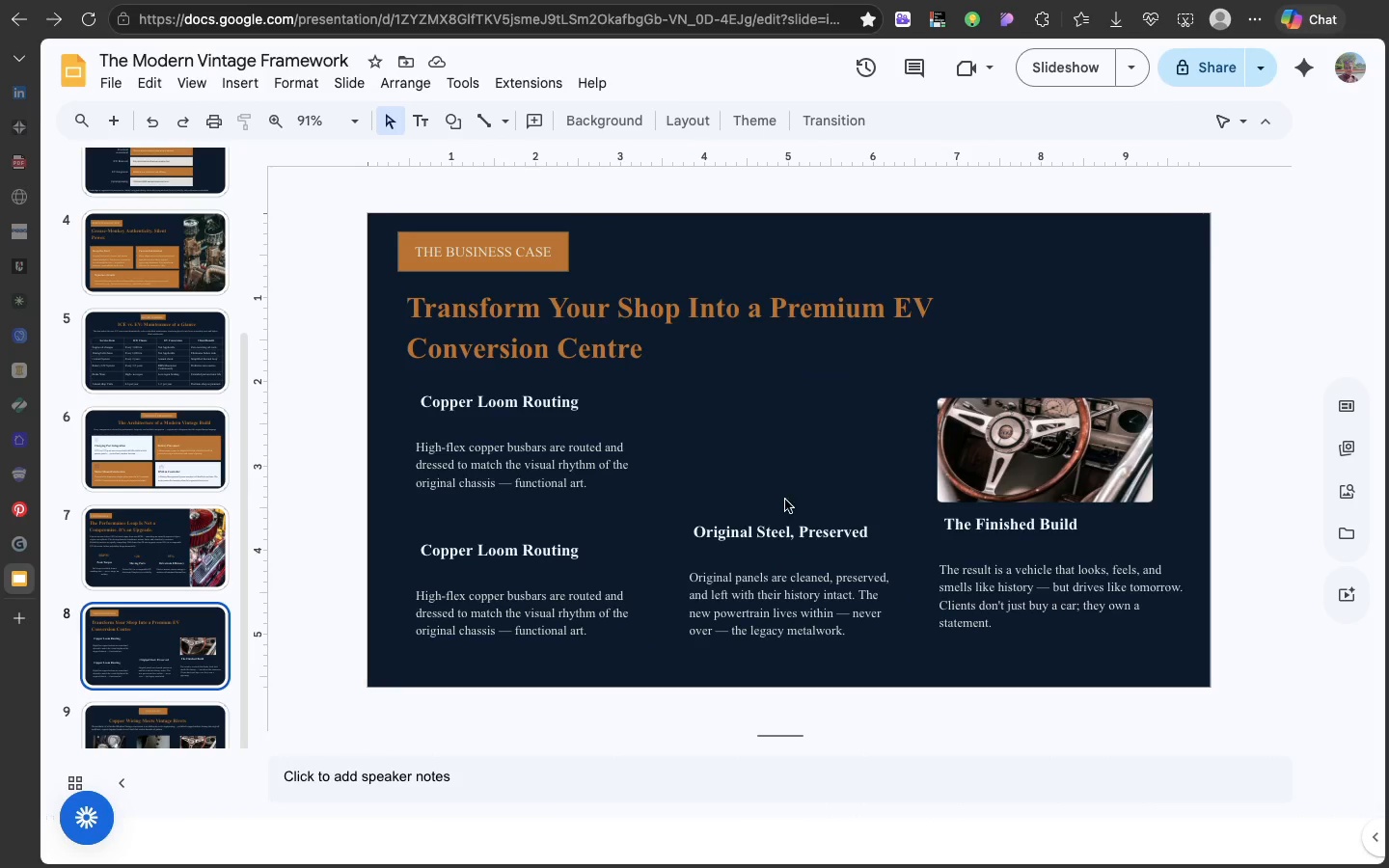 
left_click([776, 518])
 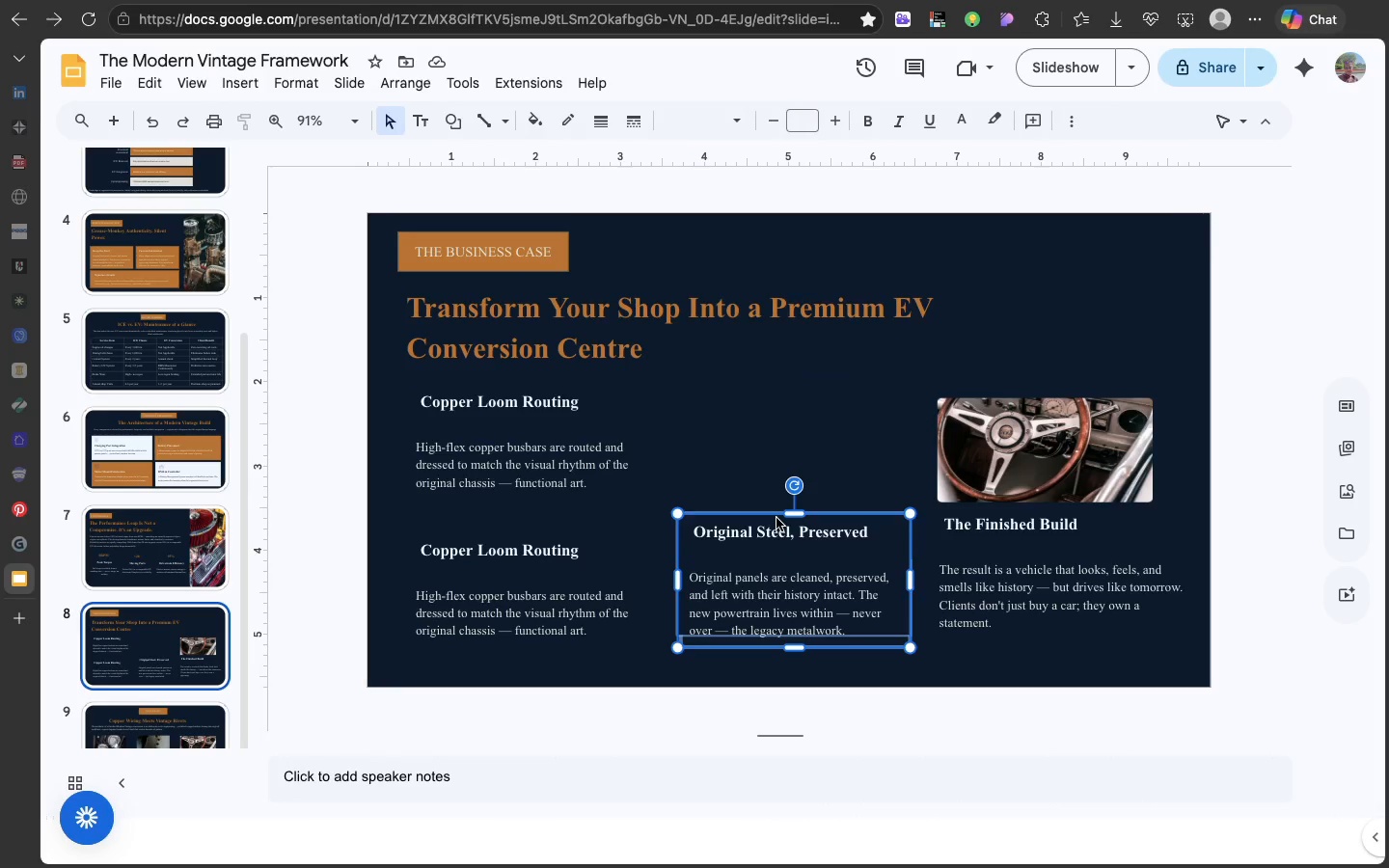 
key(Meta+D)
 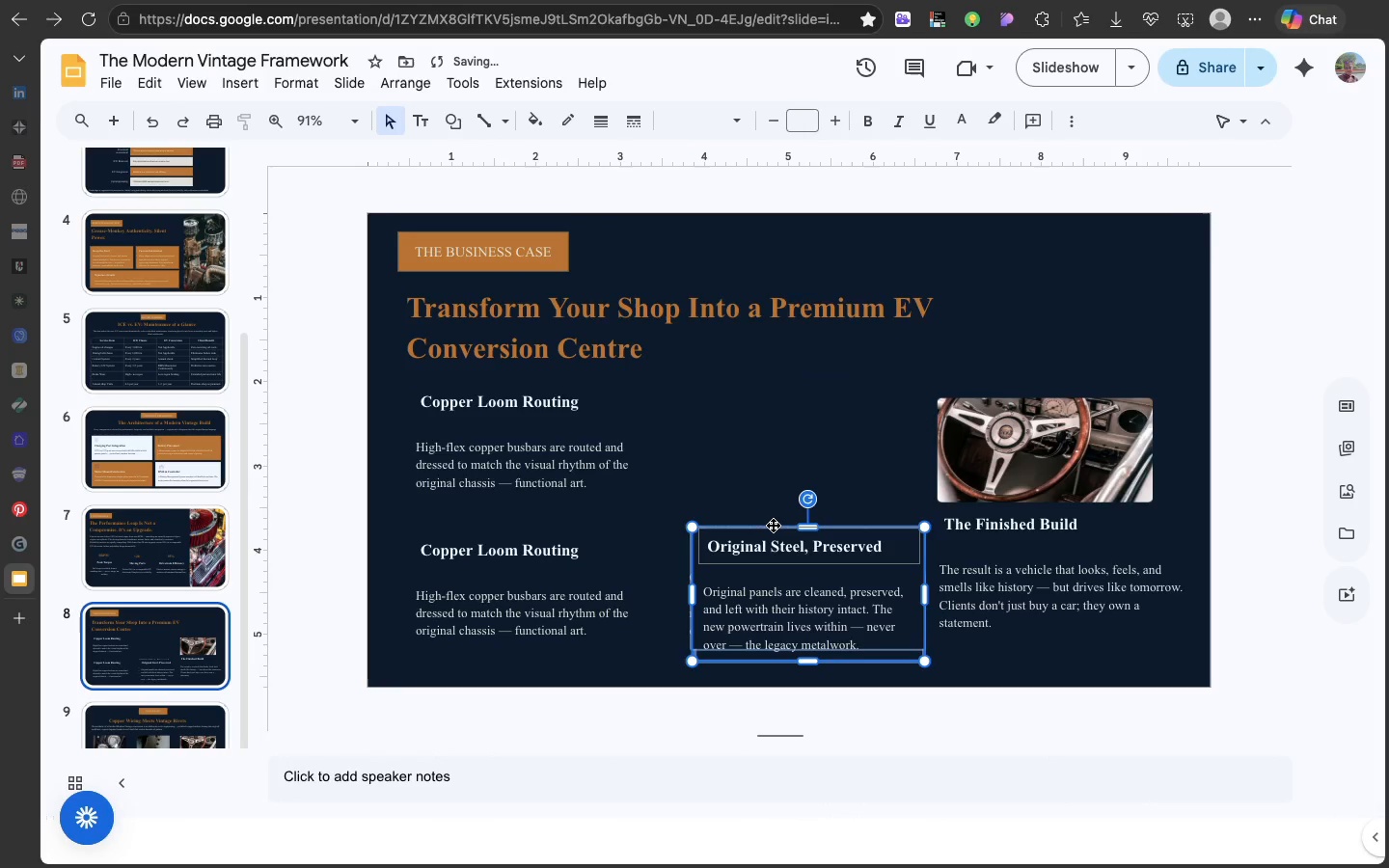 
left_click_drag(start_coordinate=[773, 525], to_coordinate=[764, 375])
 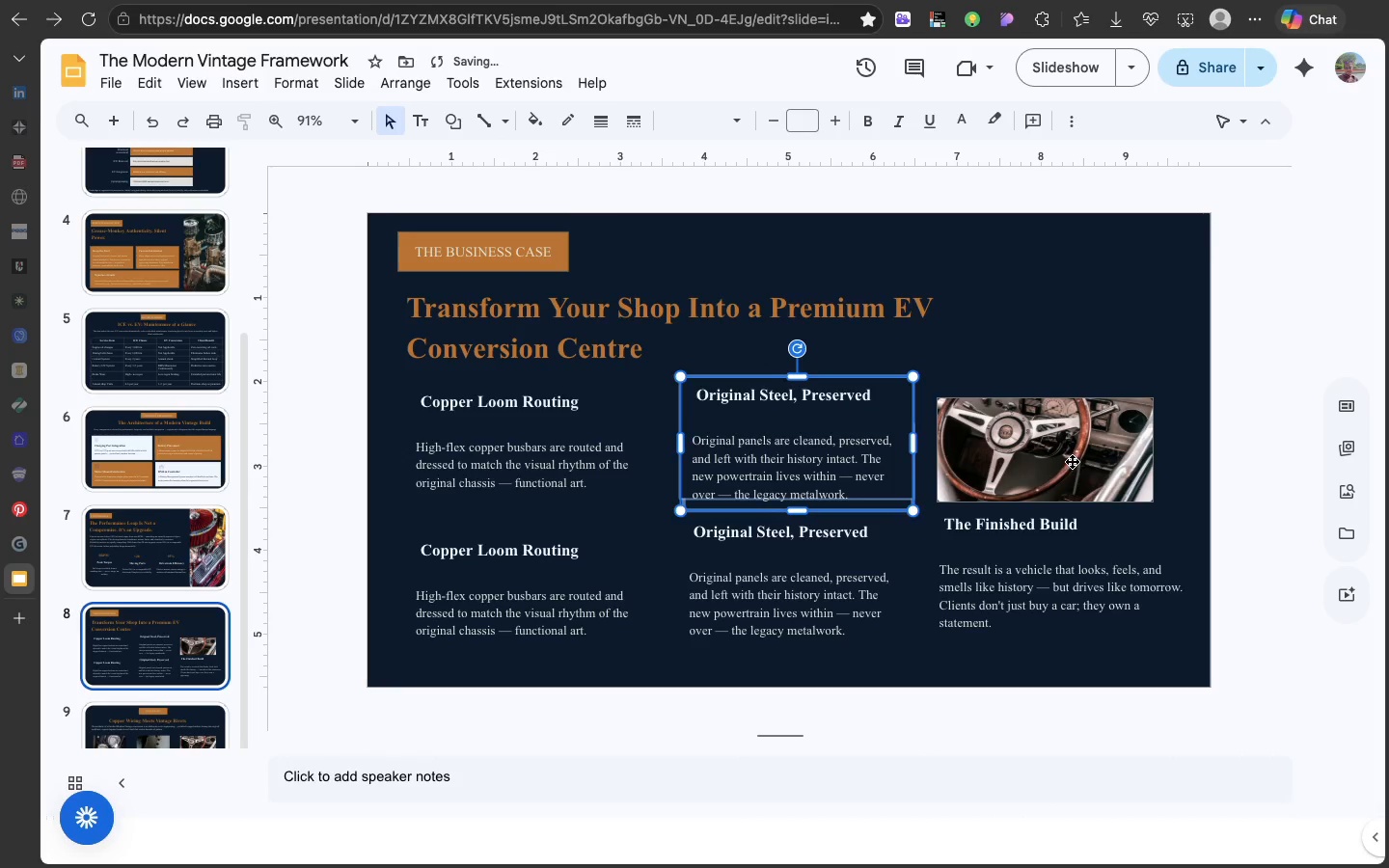 
left_click([1072, 461])
 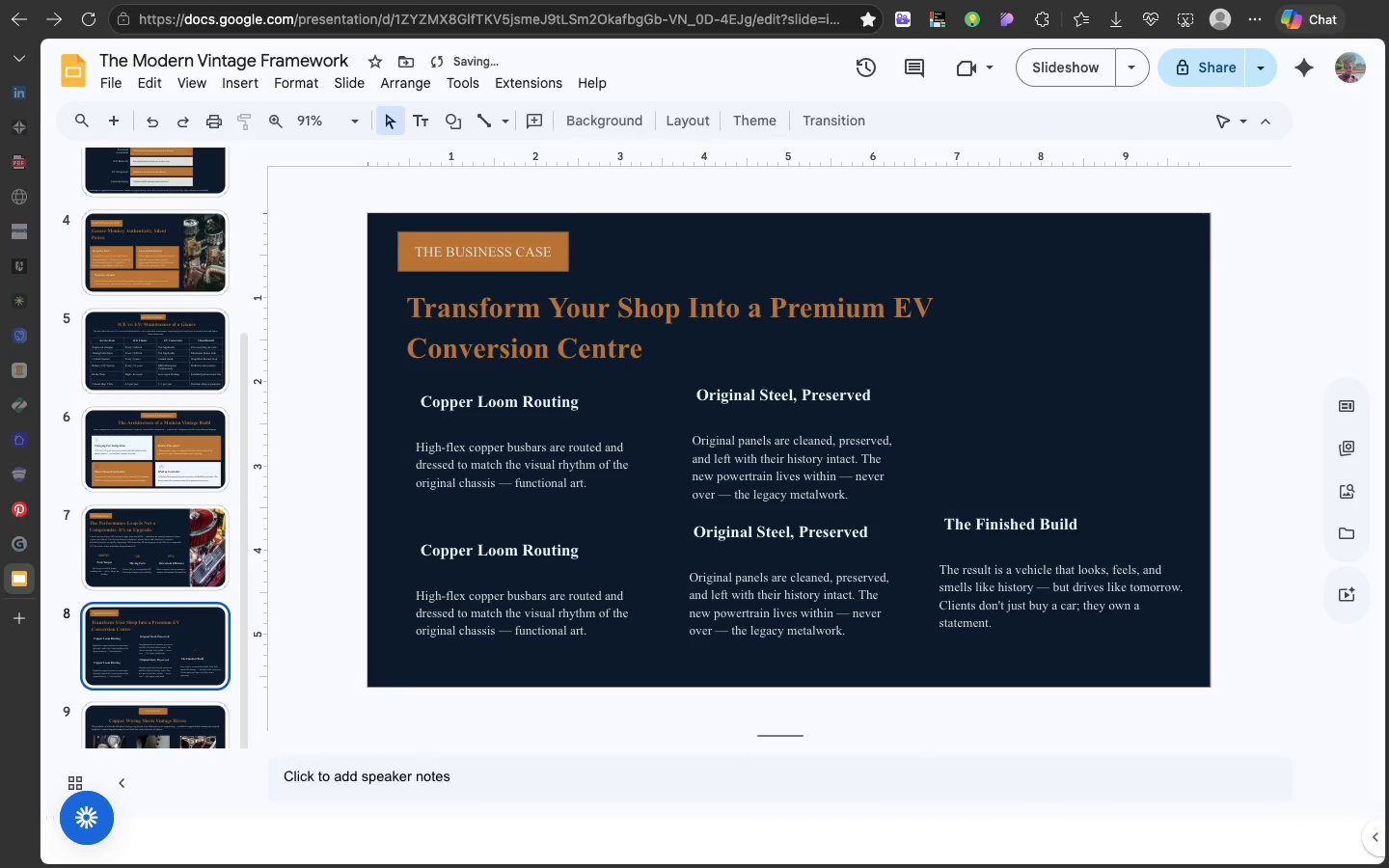 
key(Backspace)
 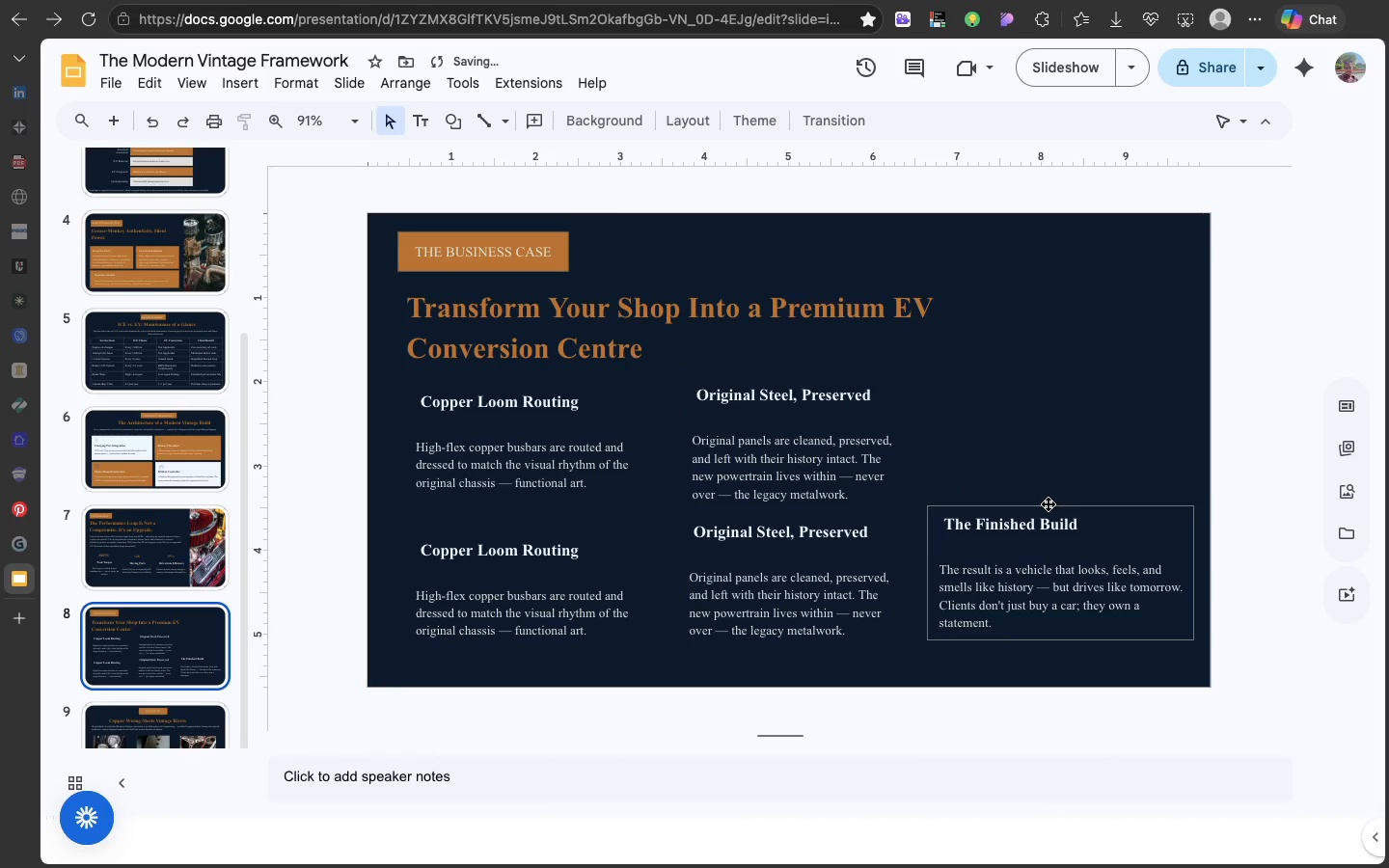 
left_click([1048, 503])
 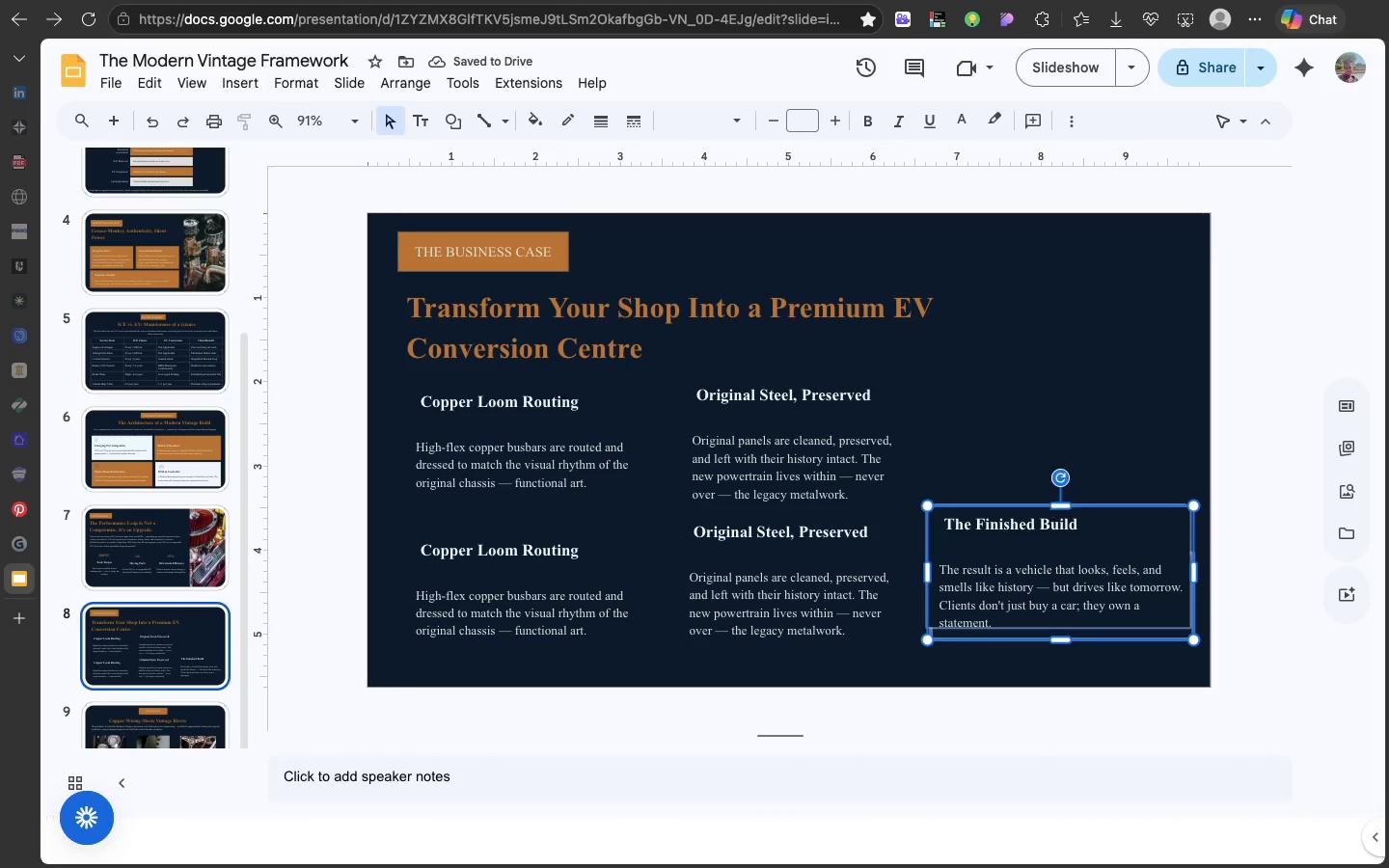 
key(Backspace)
 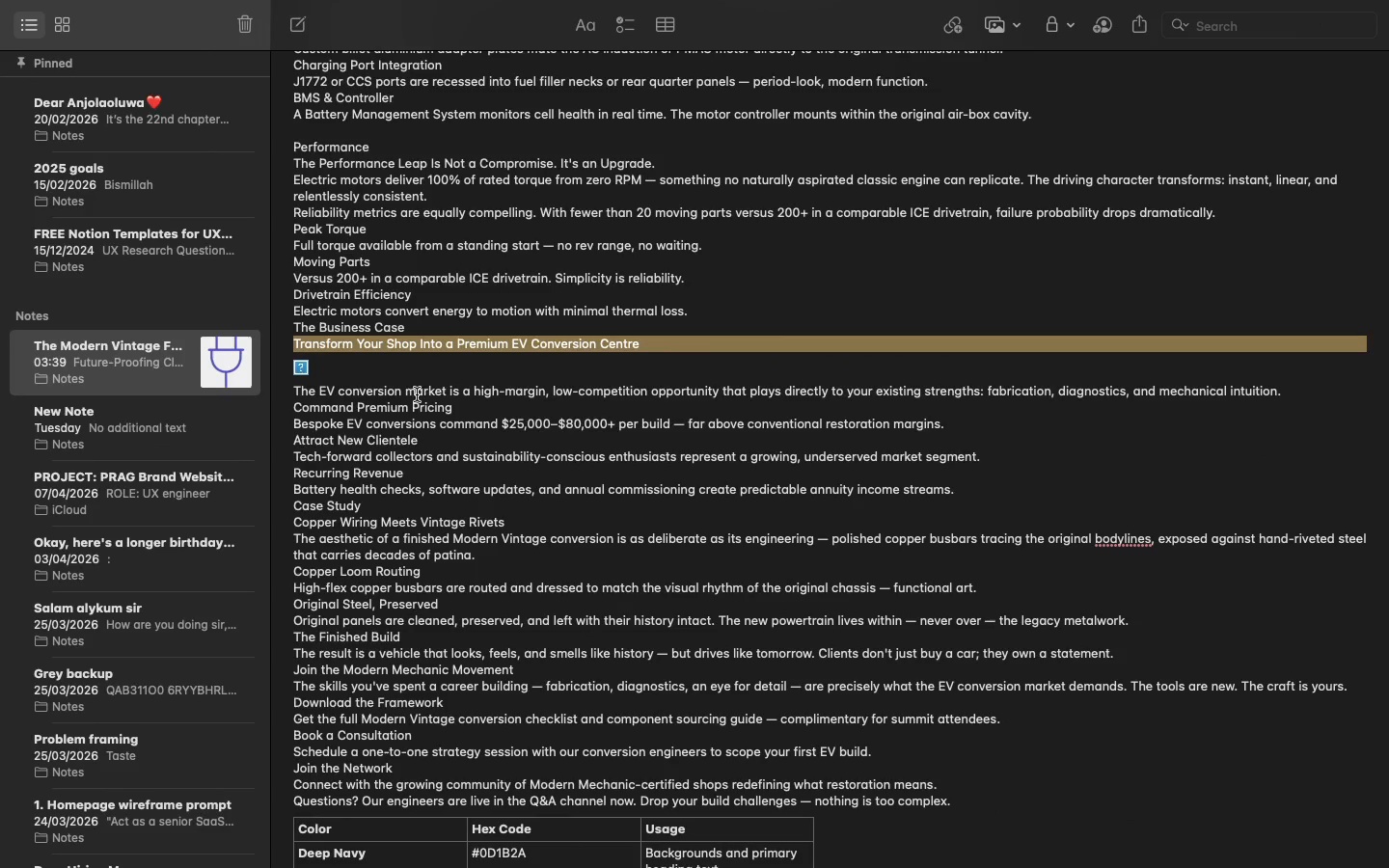 
double_click([417, 398])
 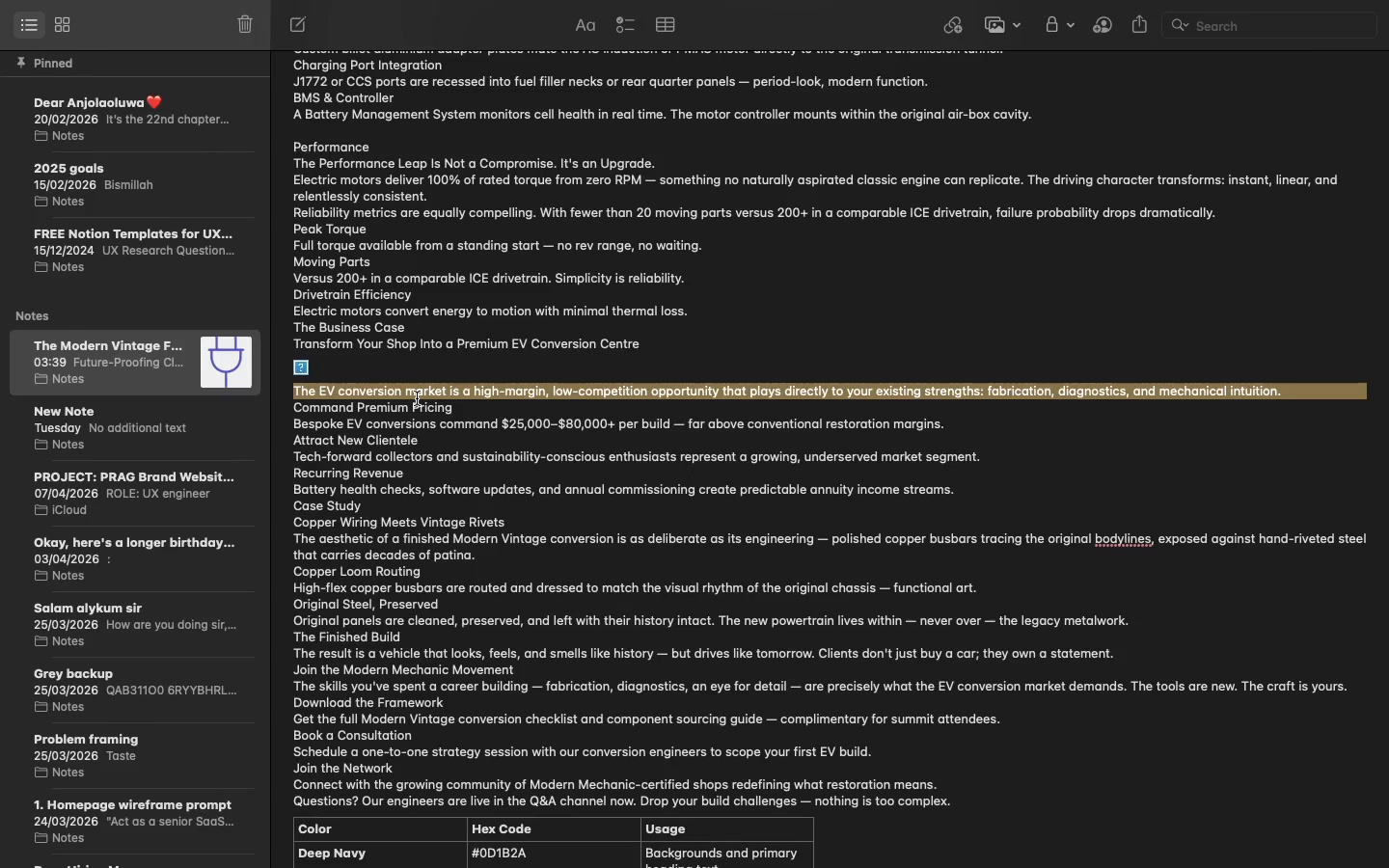 
triple_click([417, 398])
 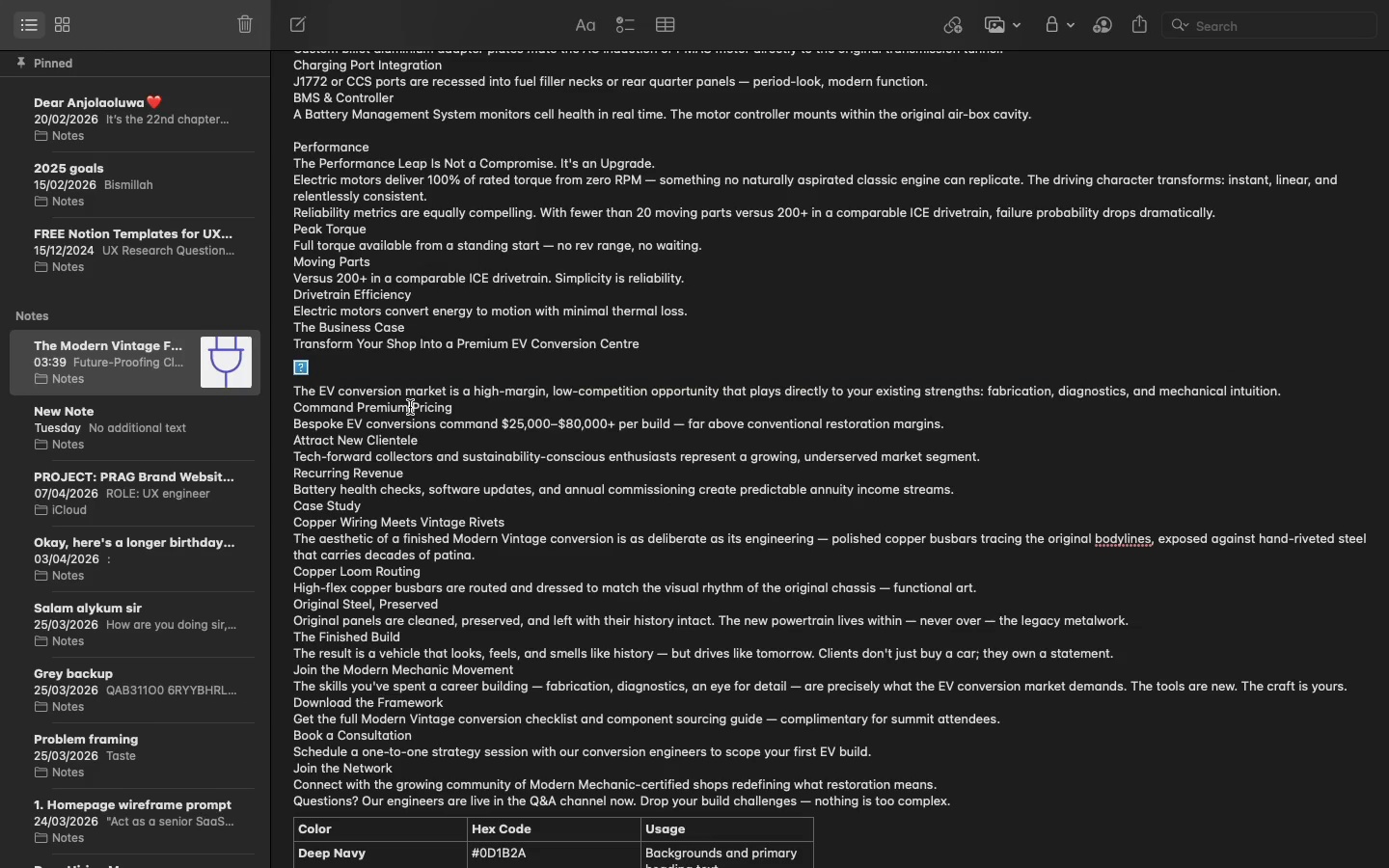 
double_click([410, 407])
 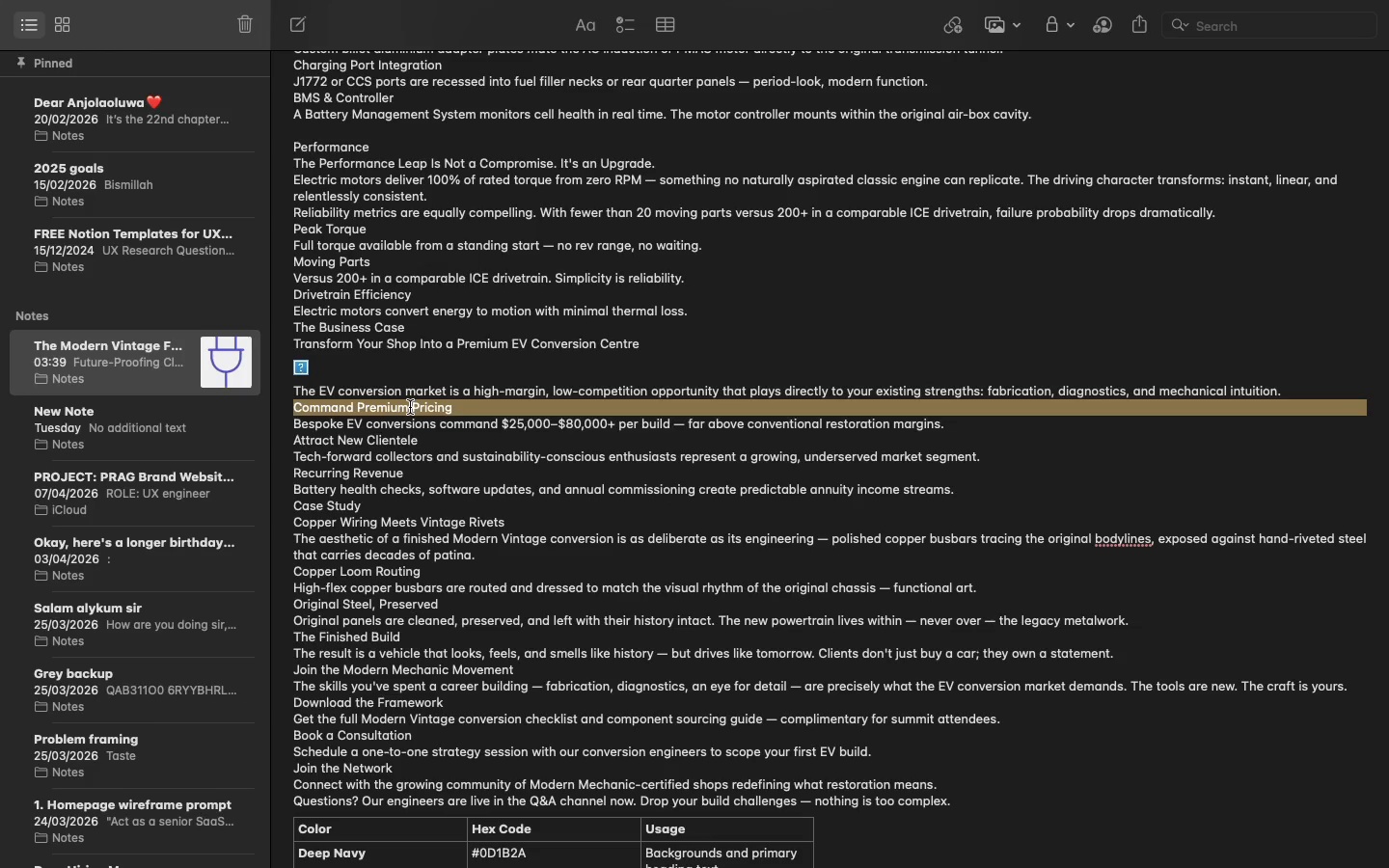 
triple_click([410, 407])
 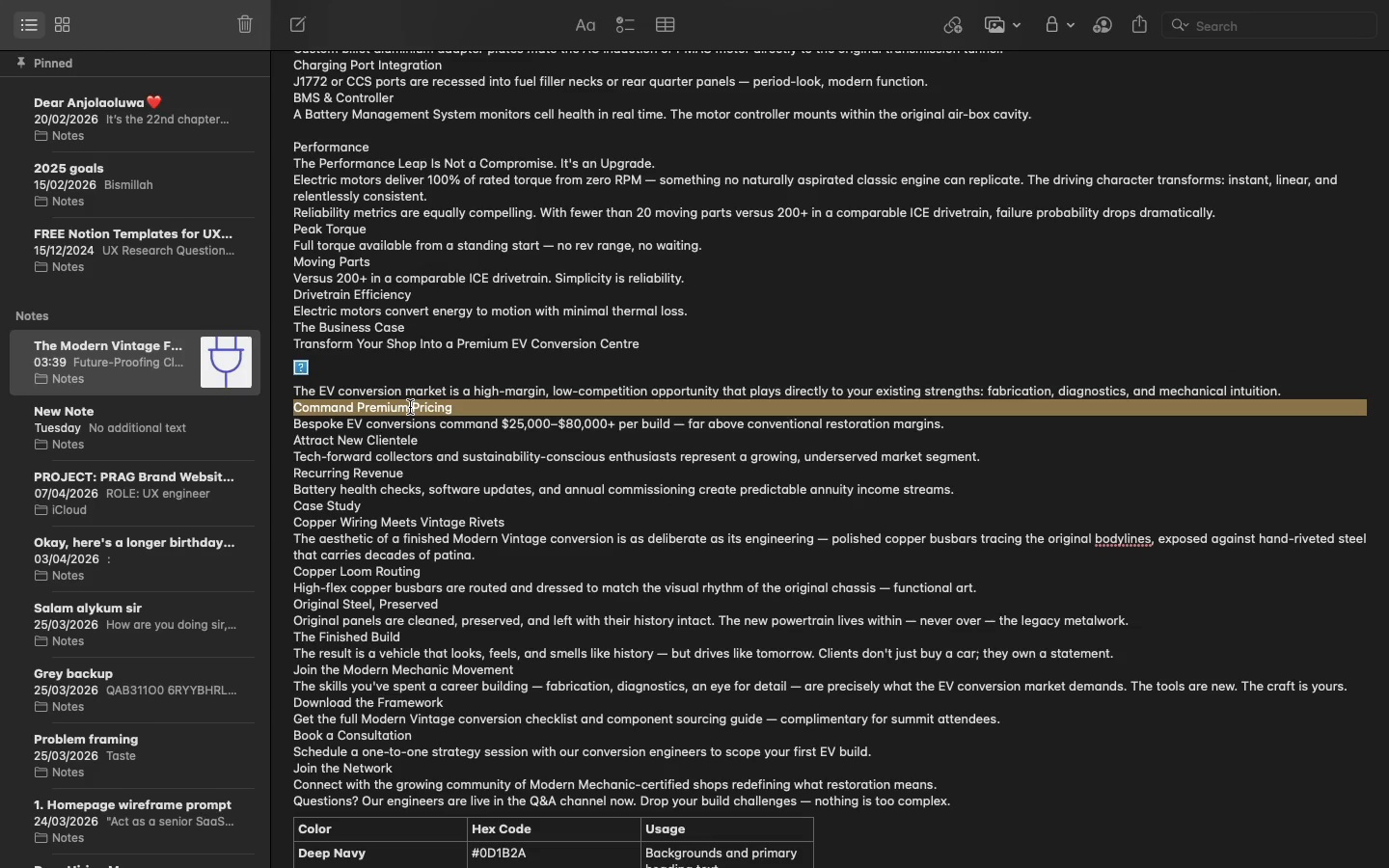 
key(Meta+C)
 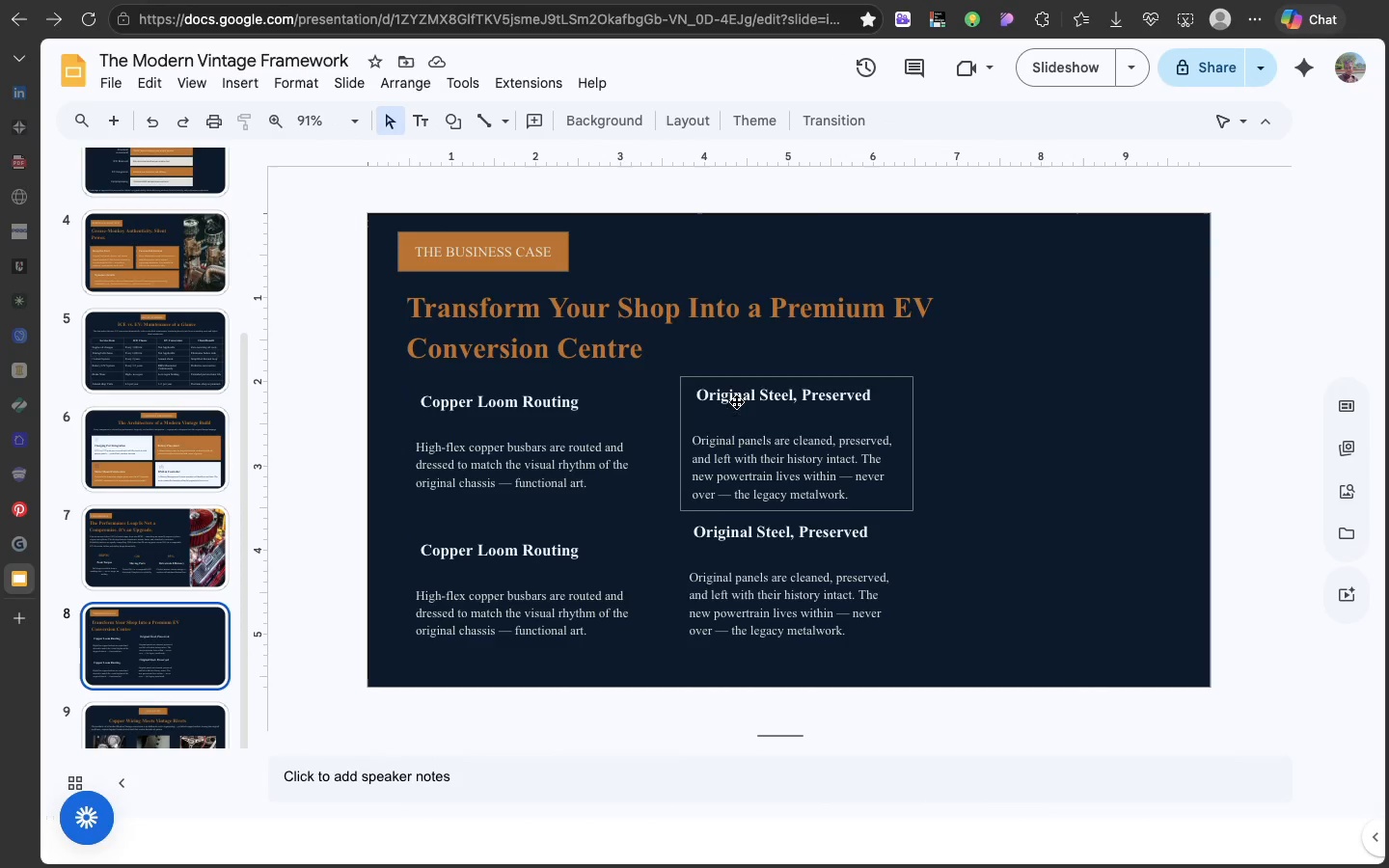 
double_click([733, 396])
 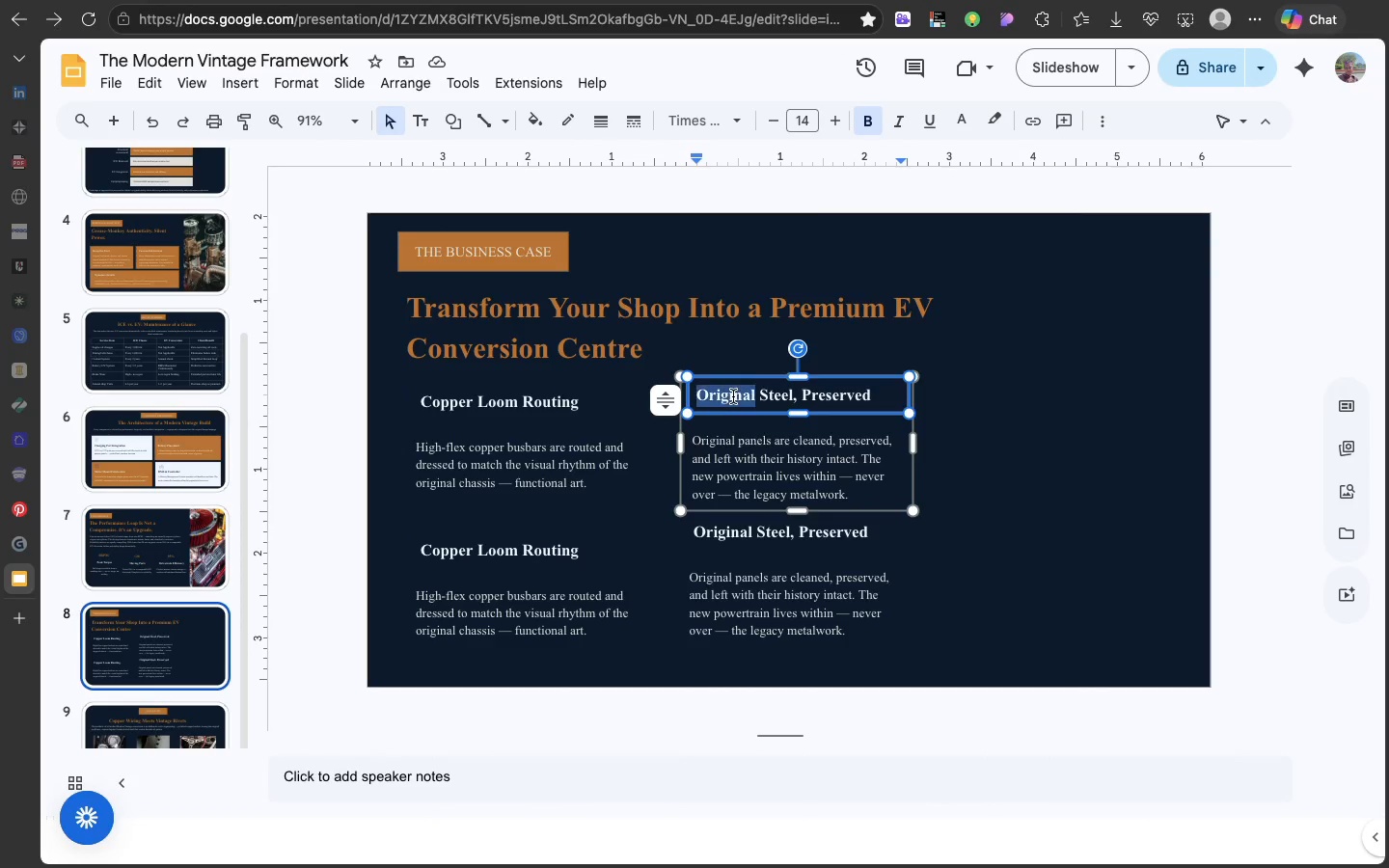 
double_click([733, 396])
 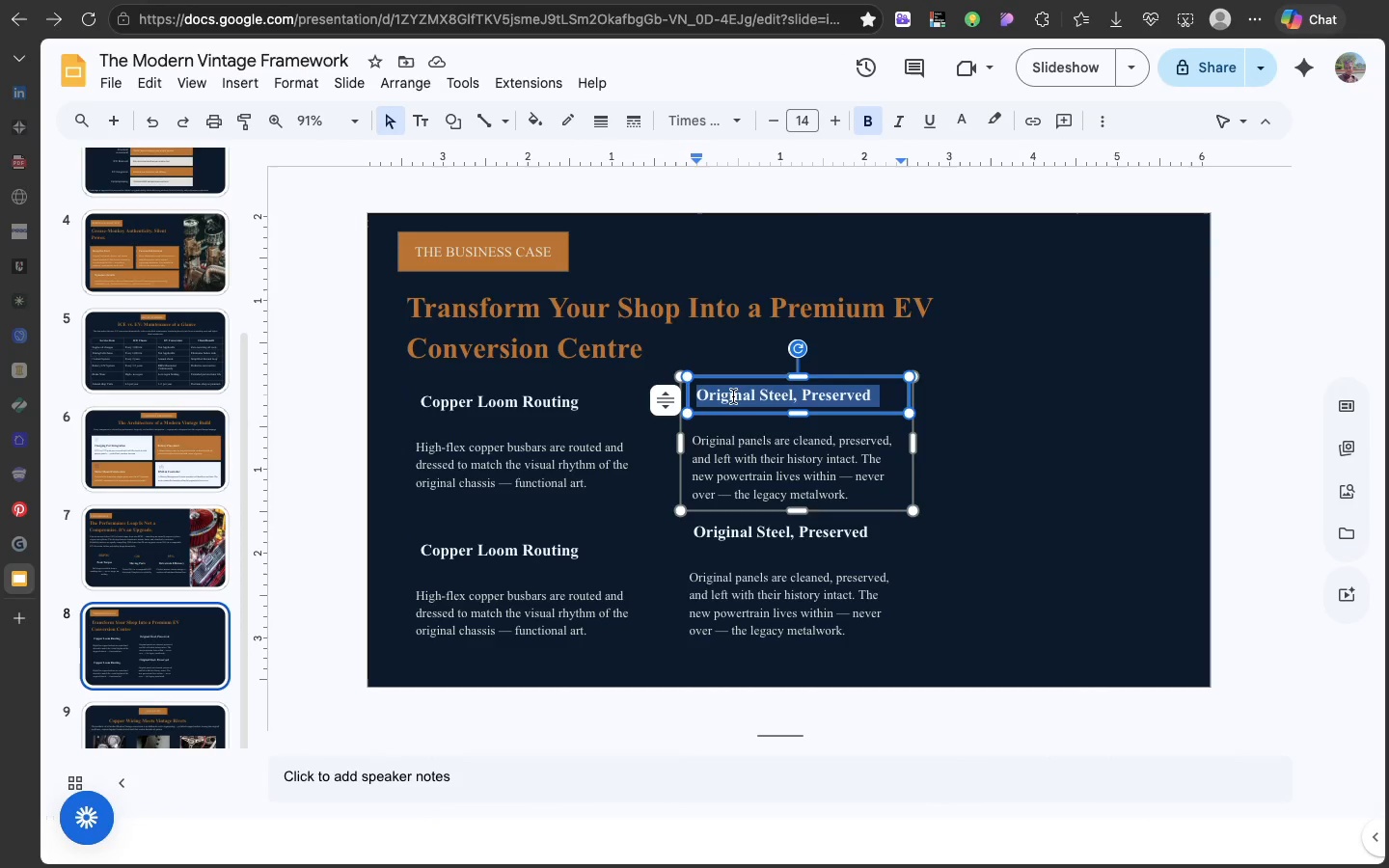 
triple_click([733, 396])
 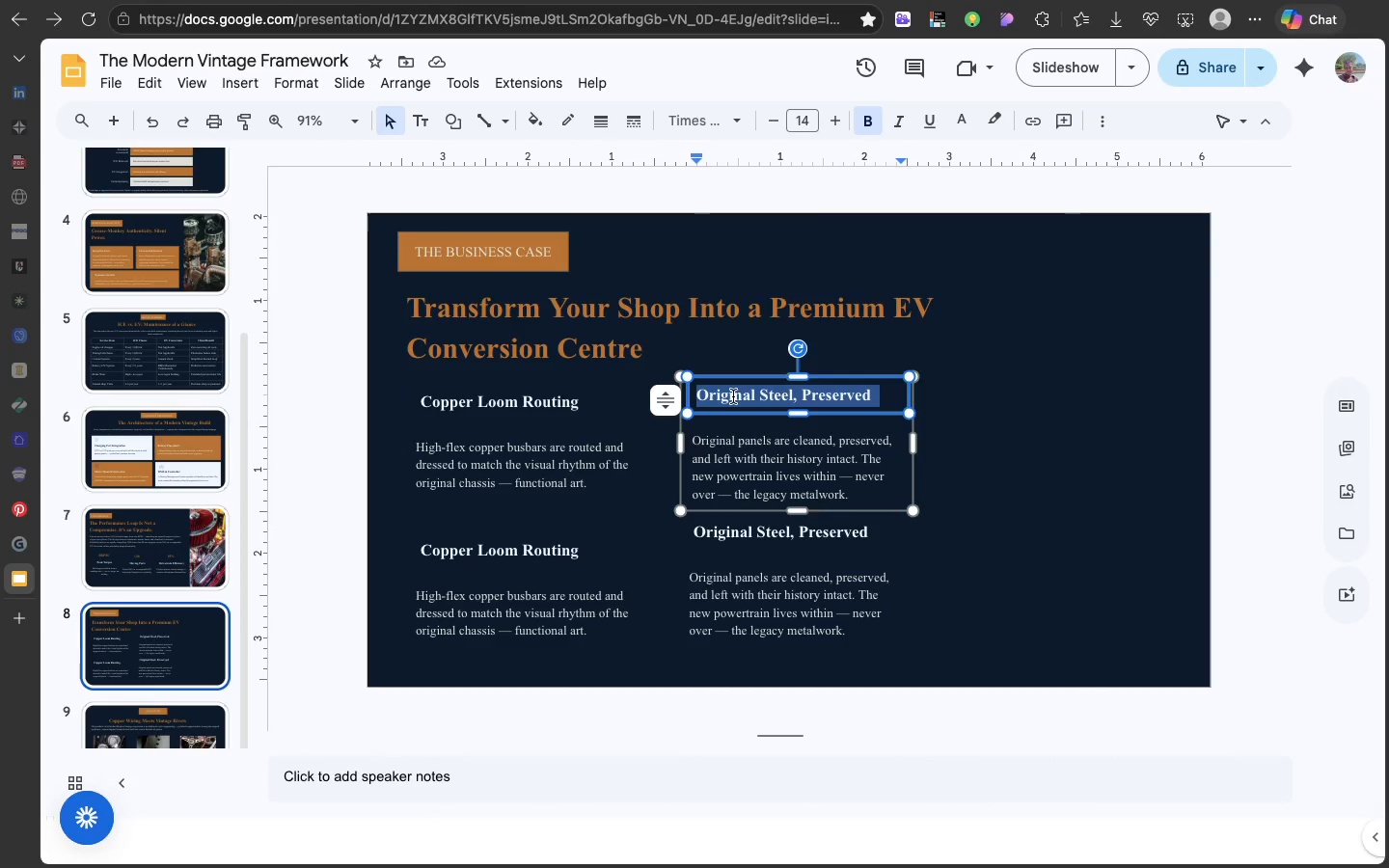 
key(Meta+V)
 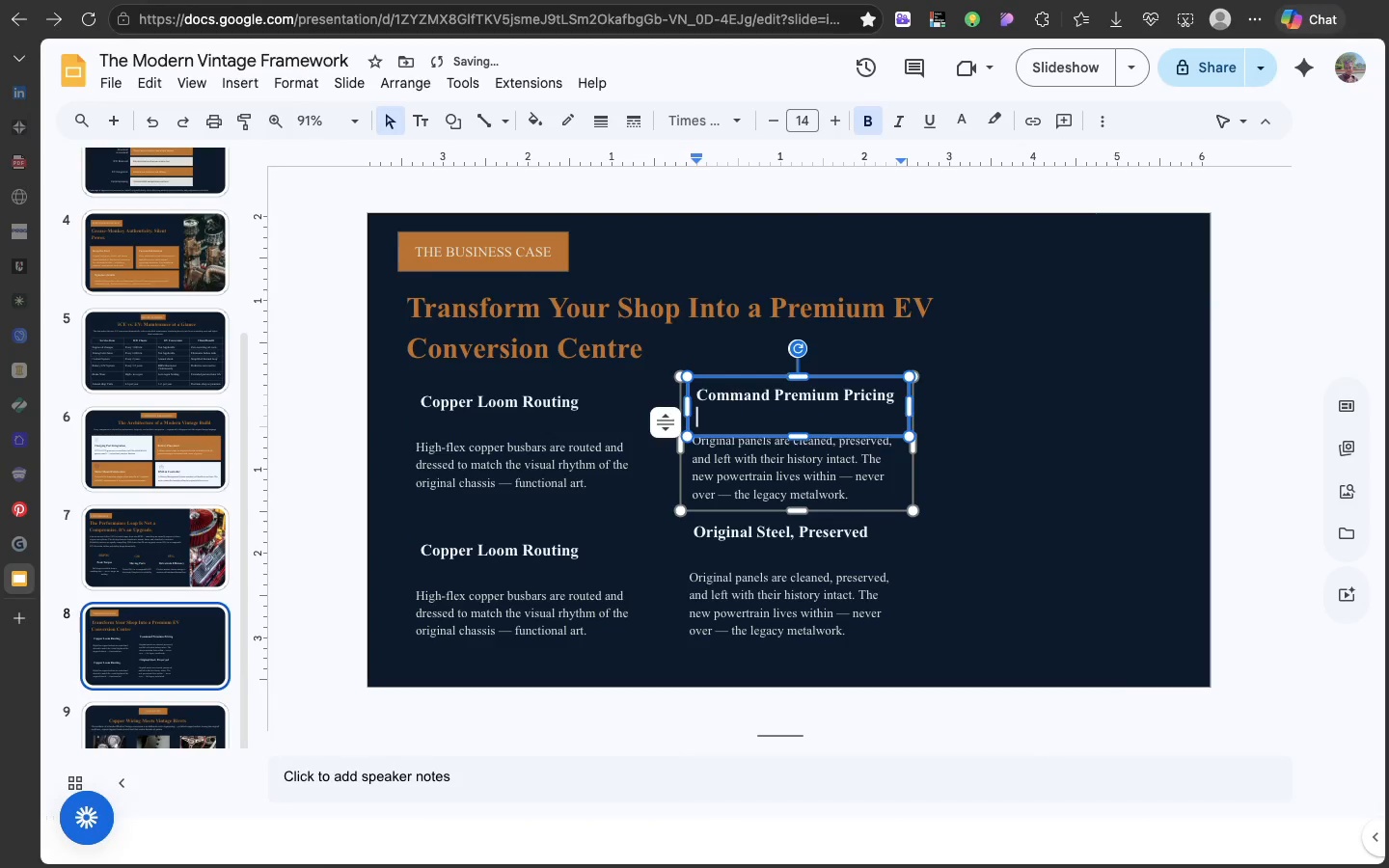 
key(Backspace)
 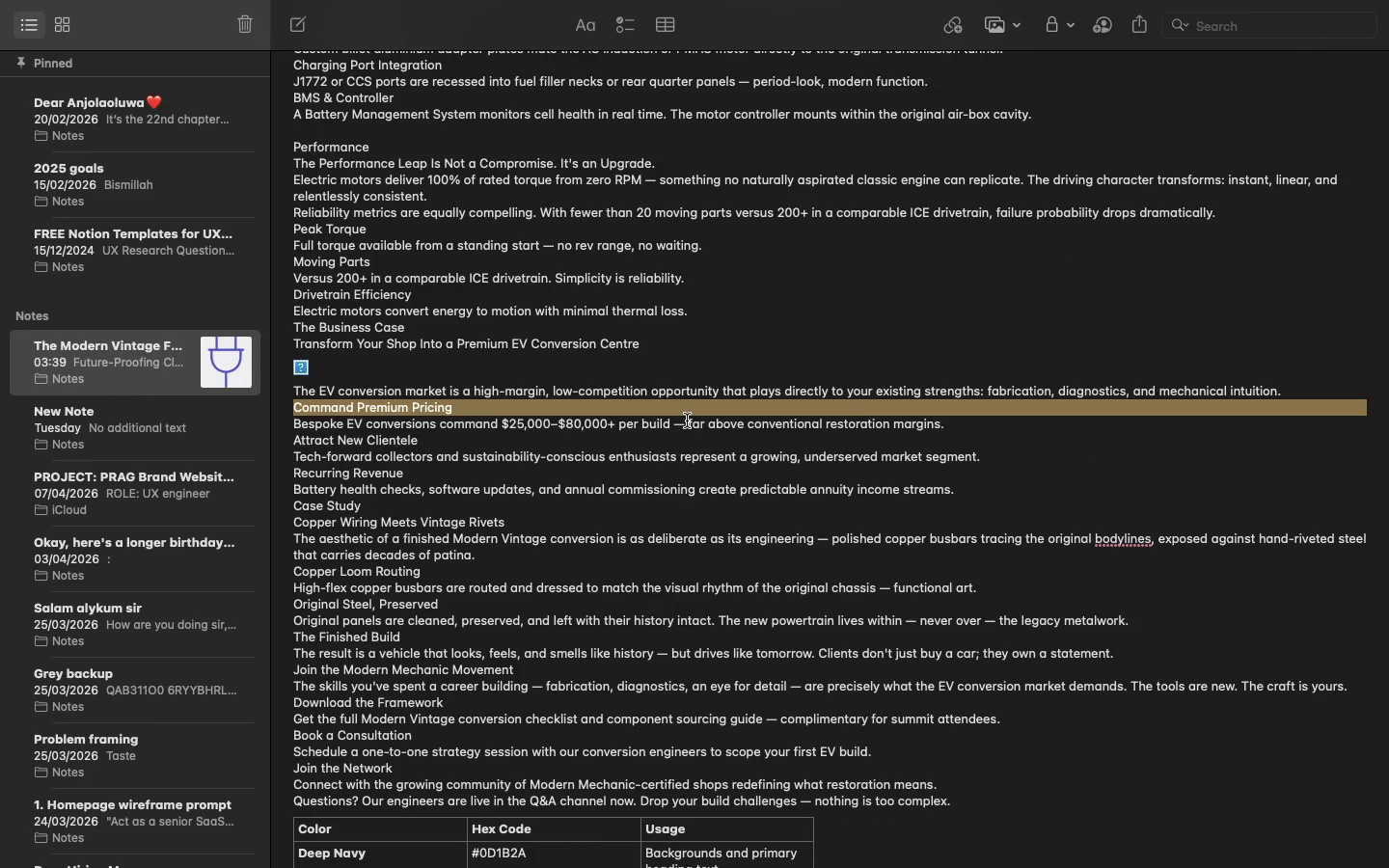 
double_click([687, 420])
 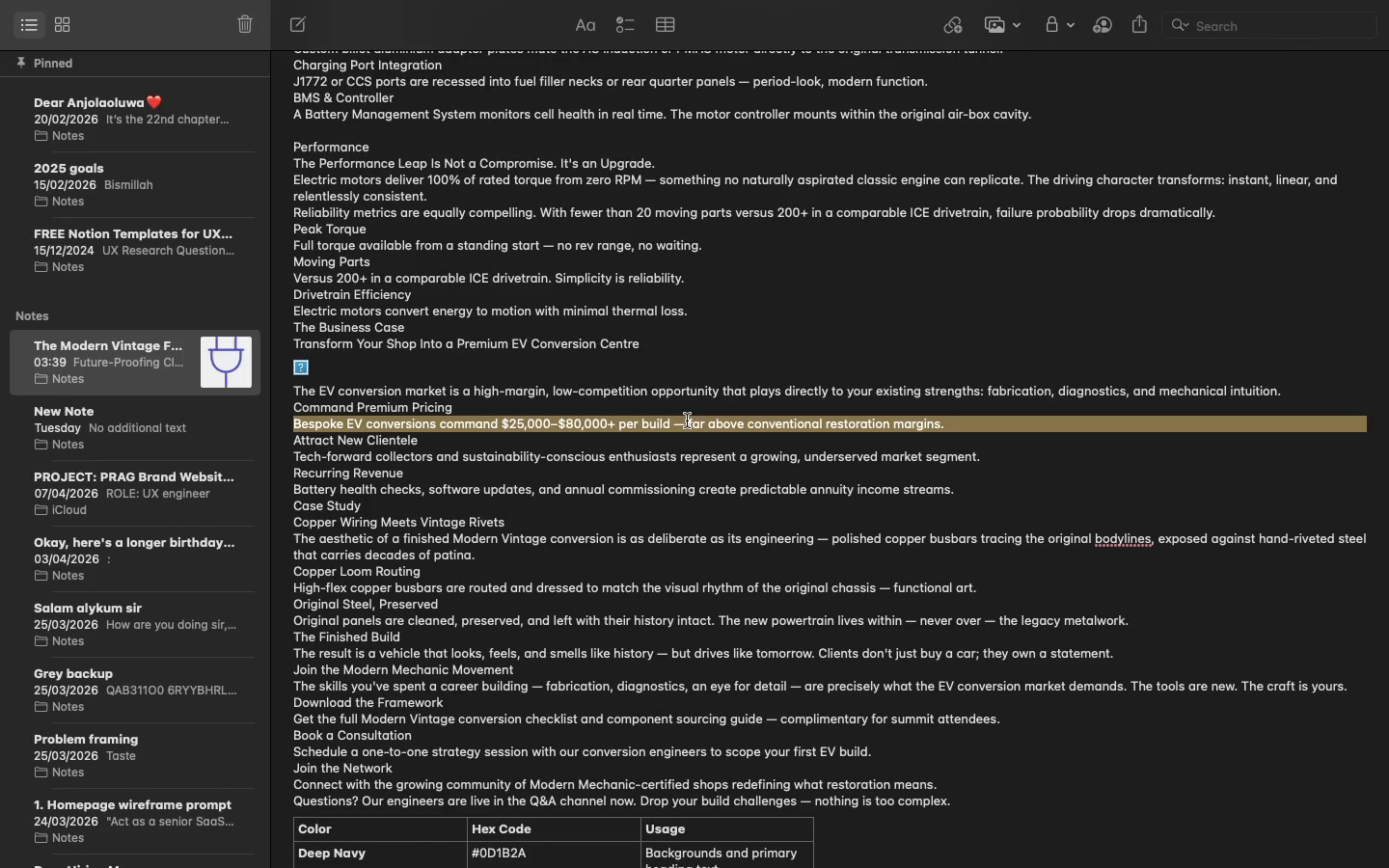 
triple_click([687, 420])
 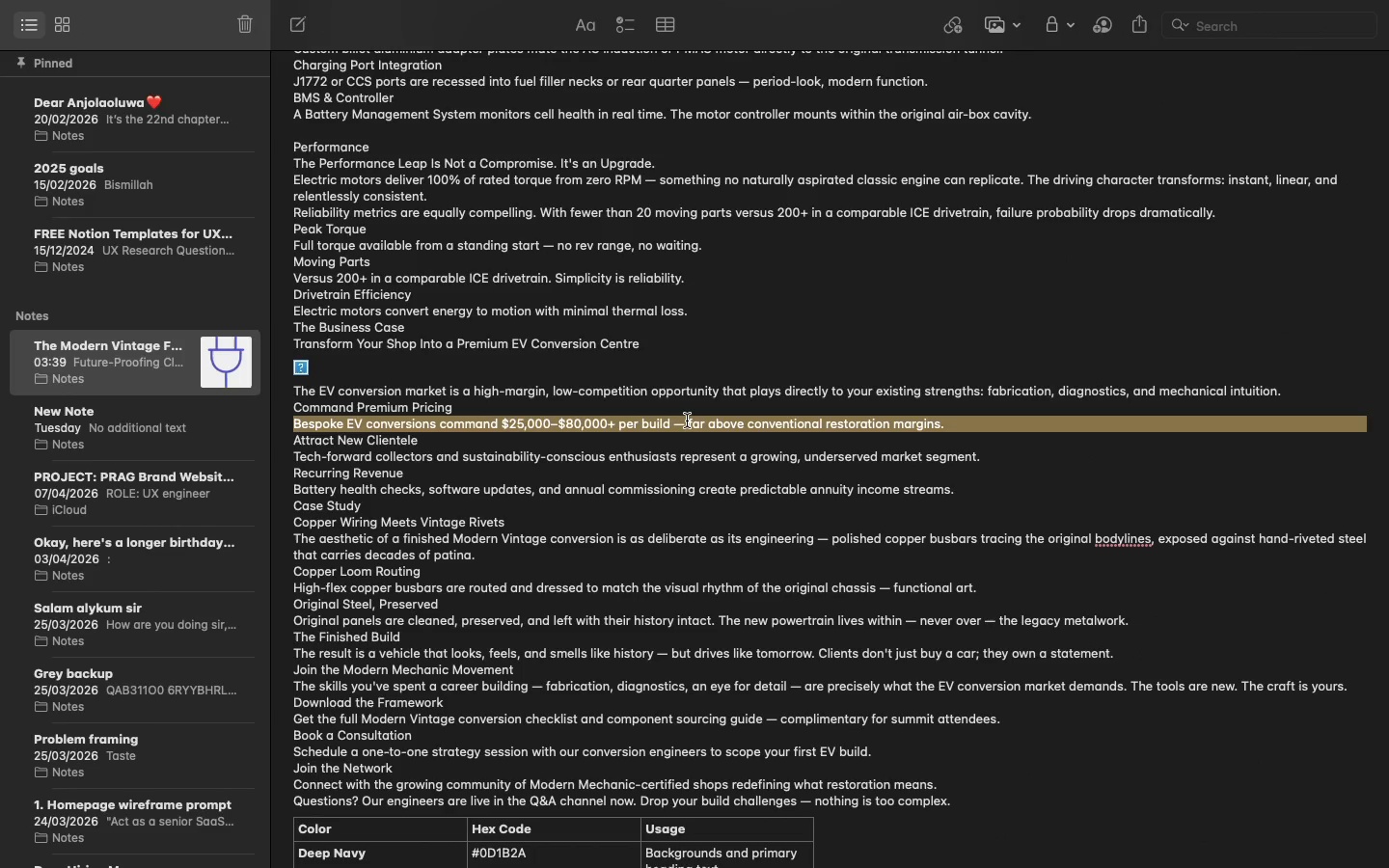 
key(Meta+C)
 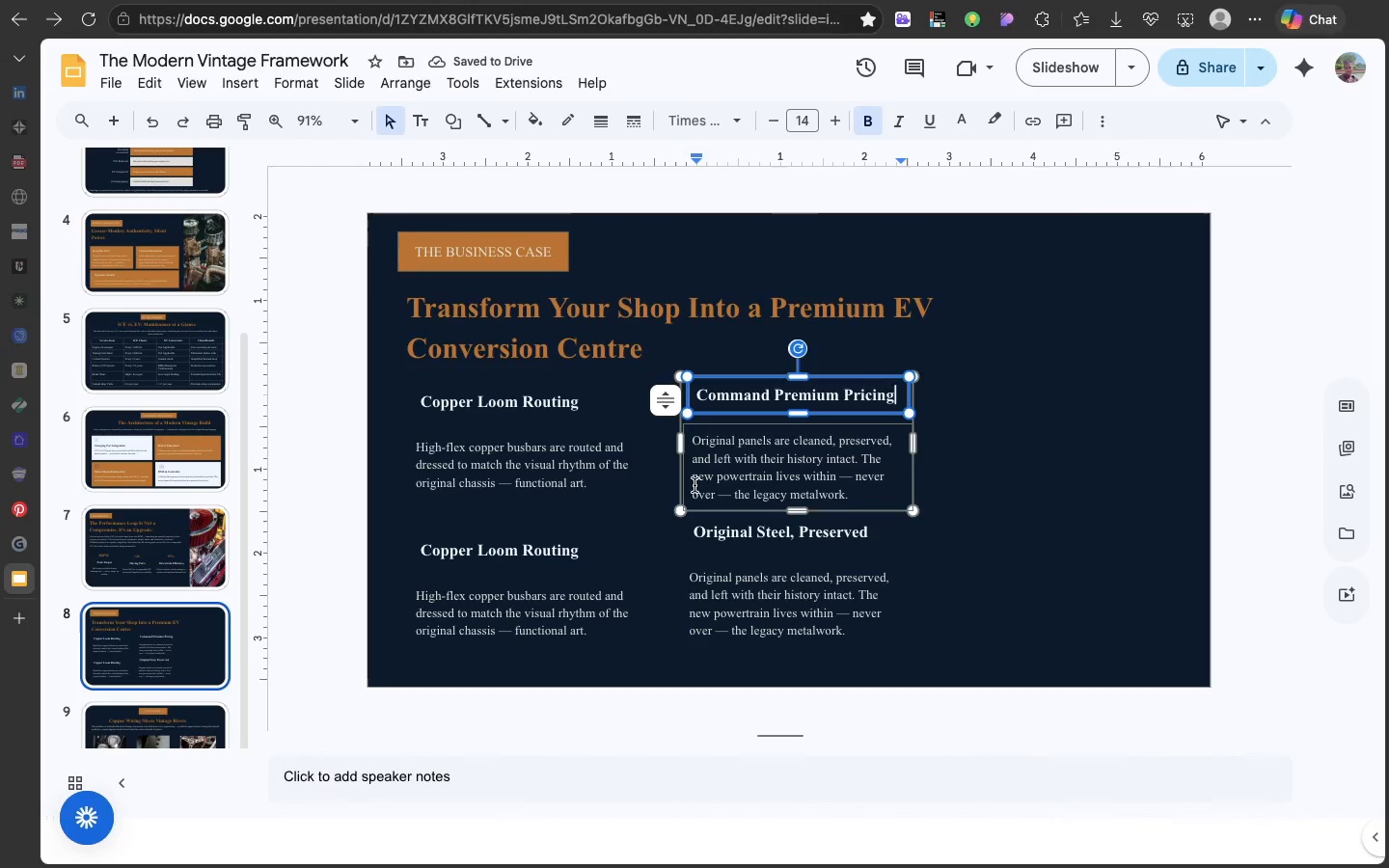 
double_click([695, 488])
 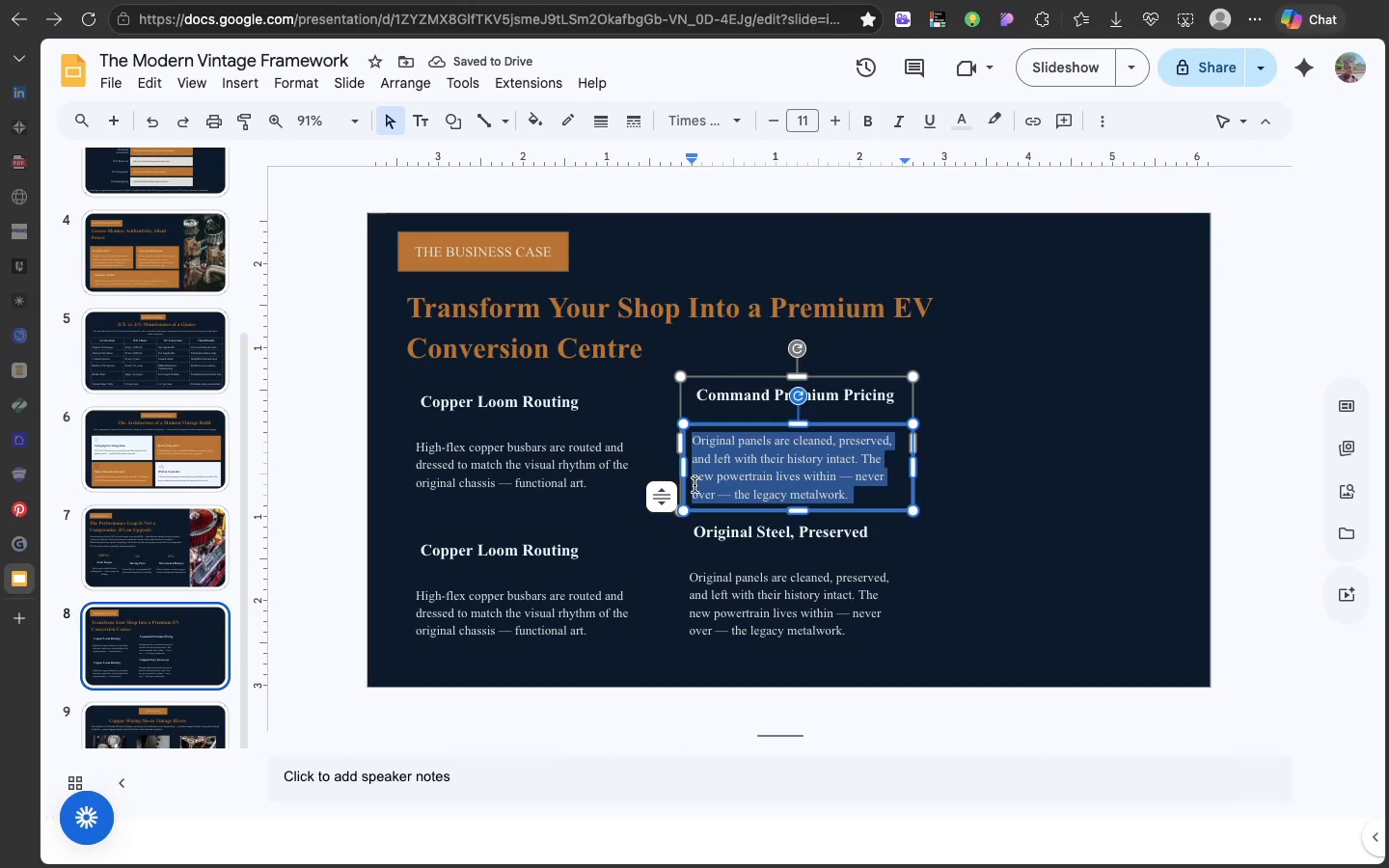 
triple_click([695, 488])
 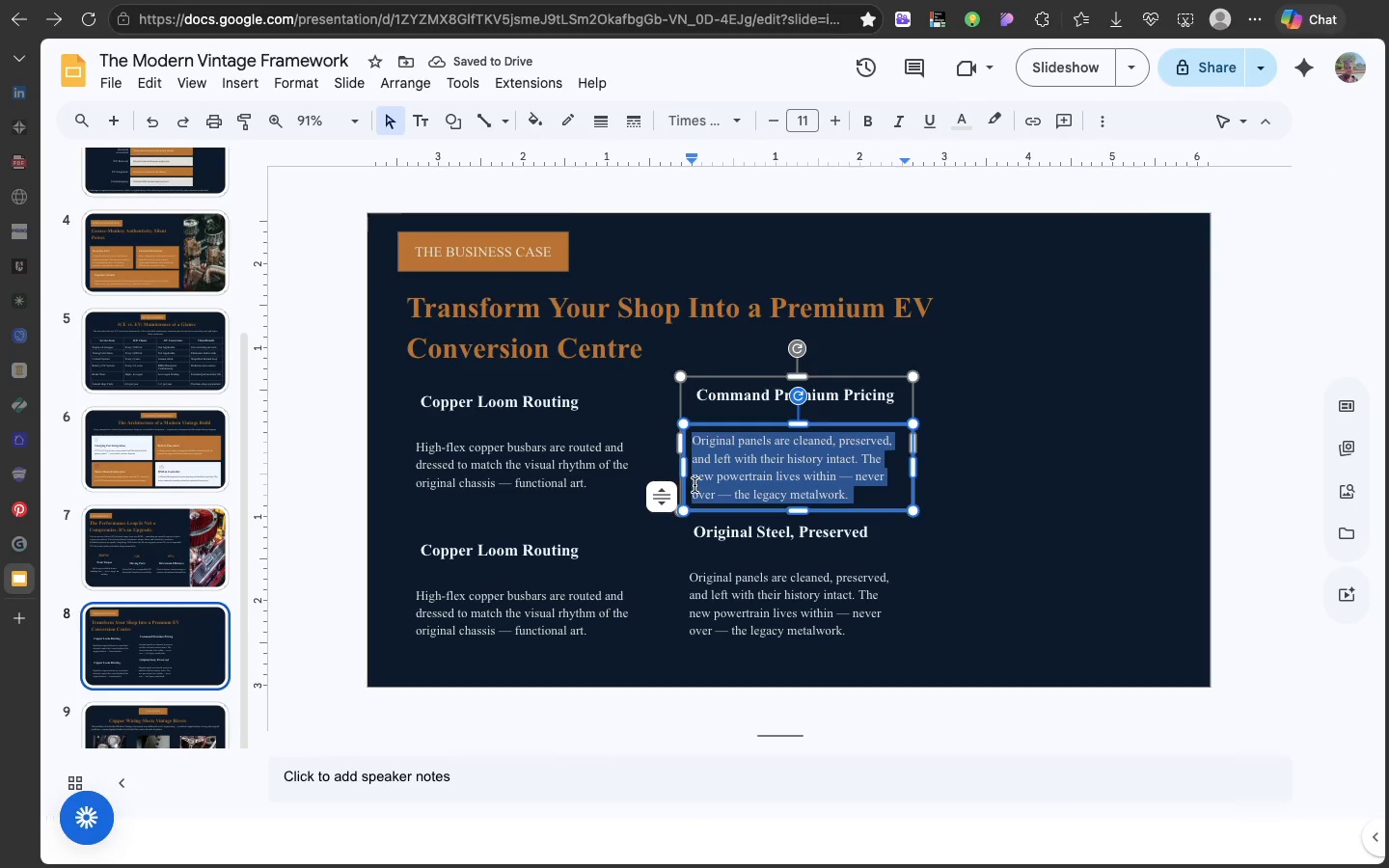 
key(Meta+V)
 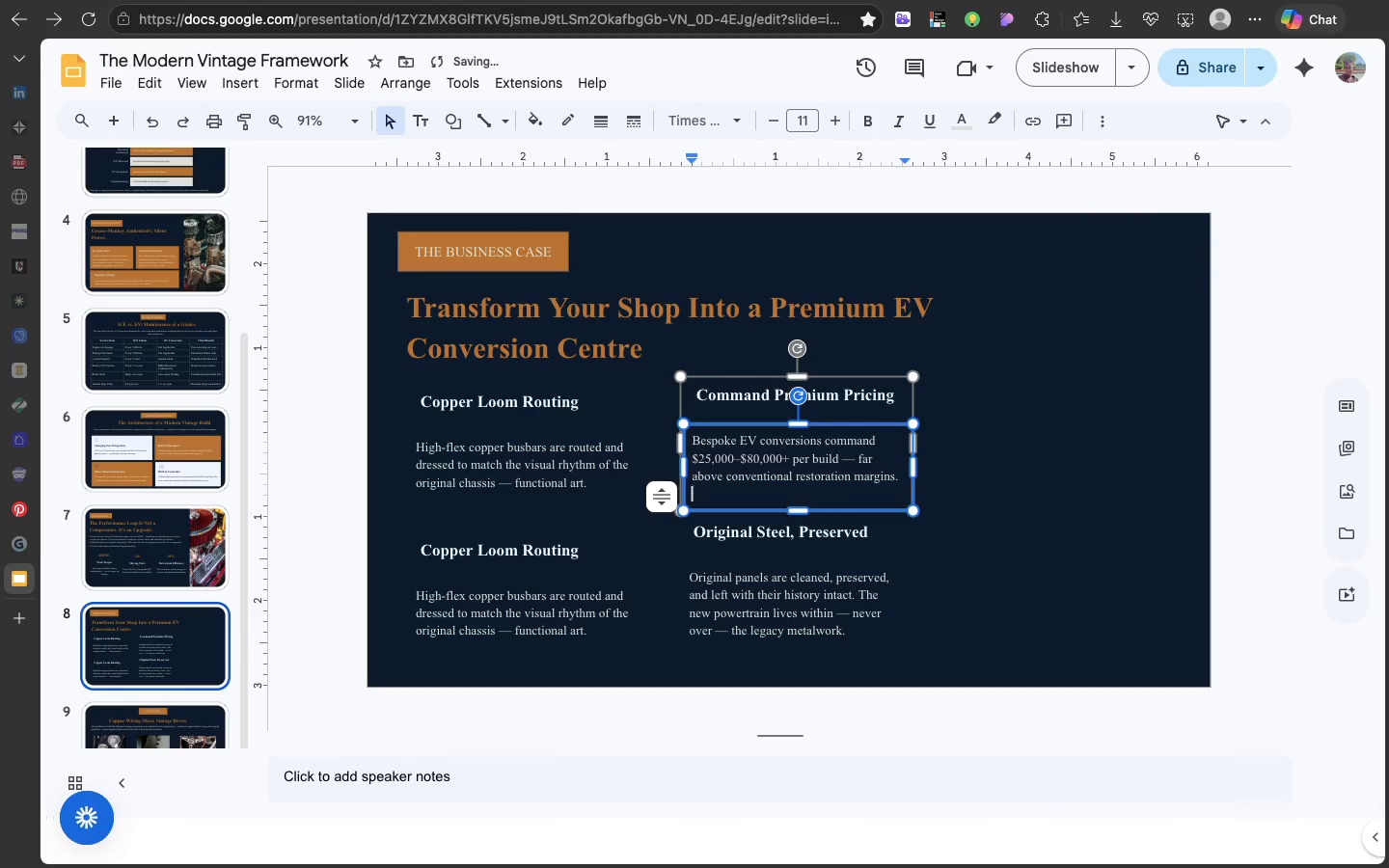 
key(Backspace)
 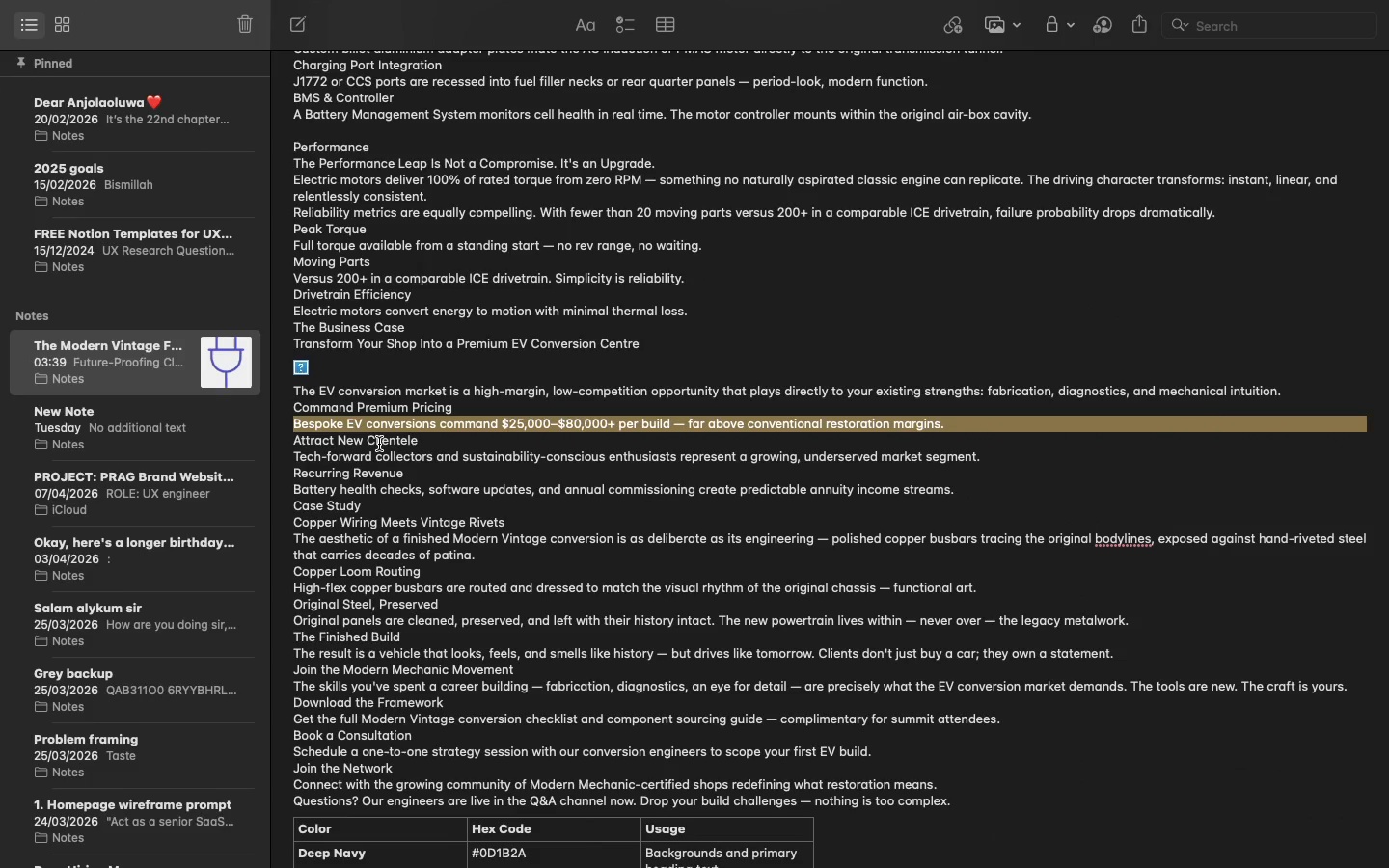 
double_click([381, 443])
 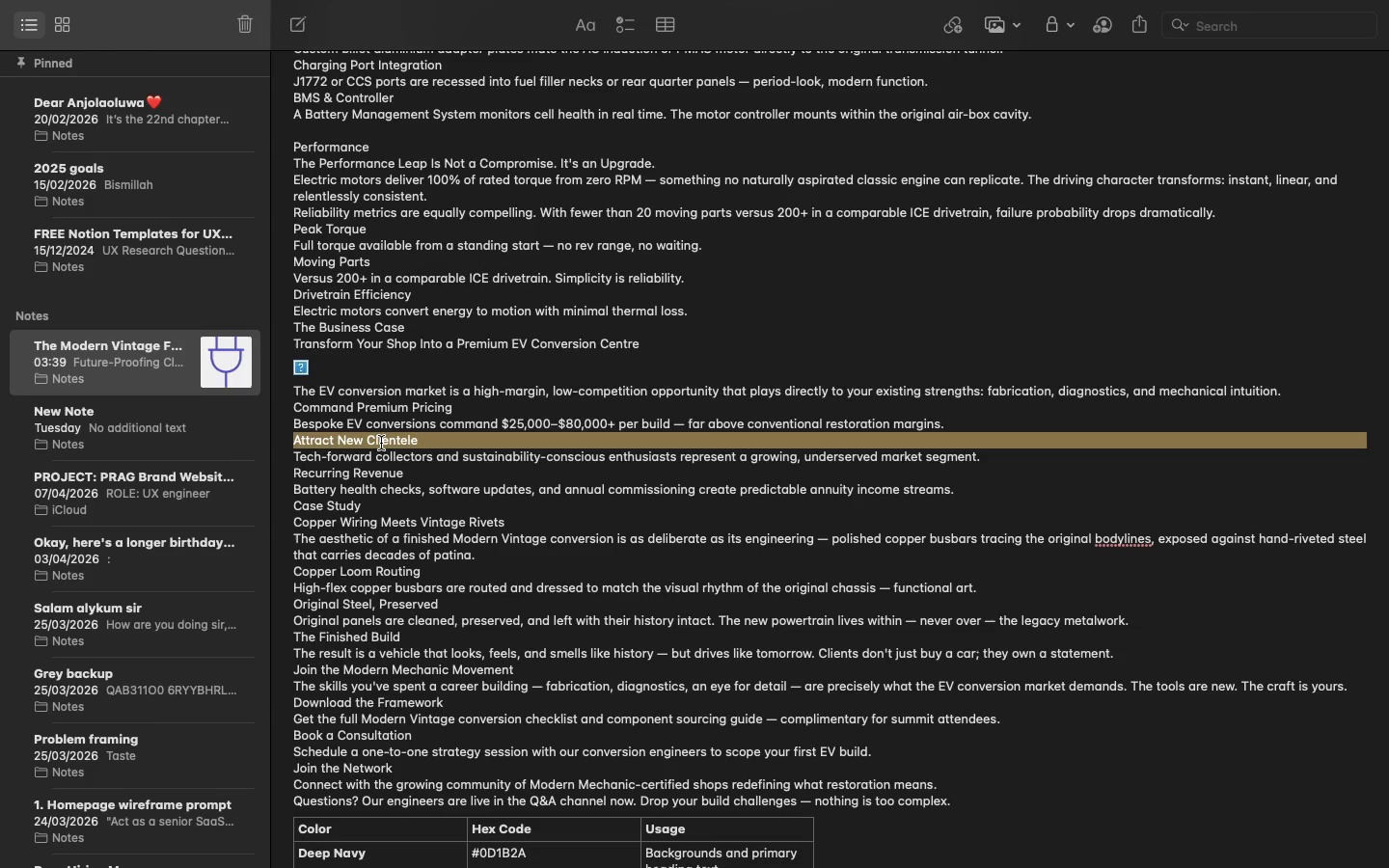 
triple_click([381, 443])
 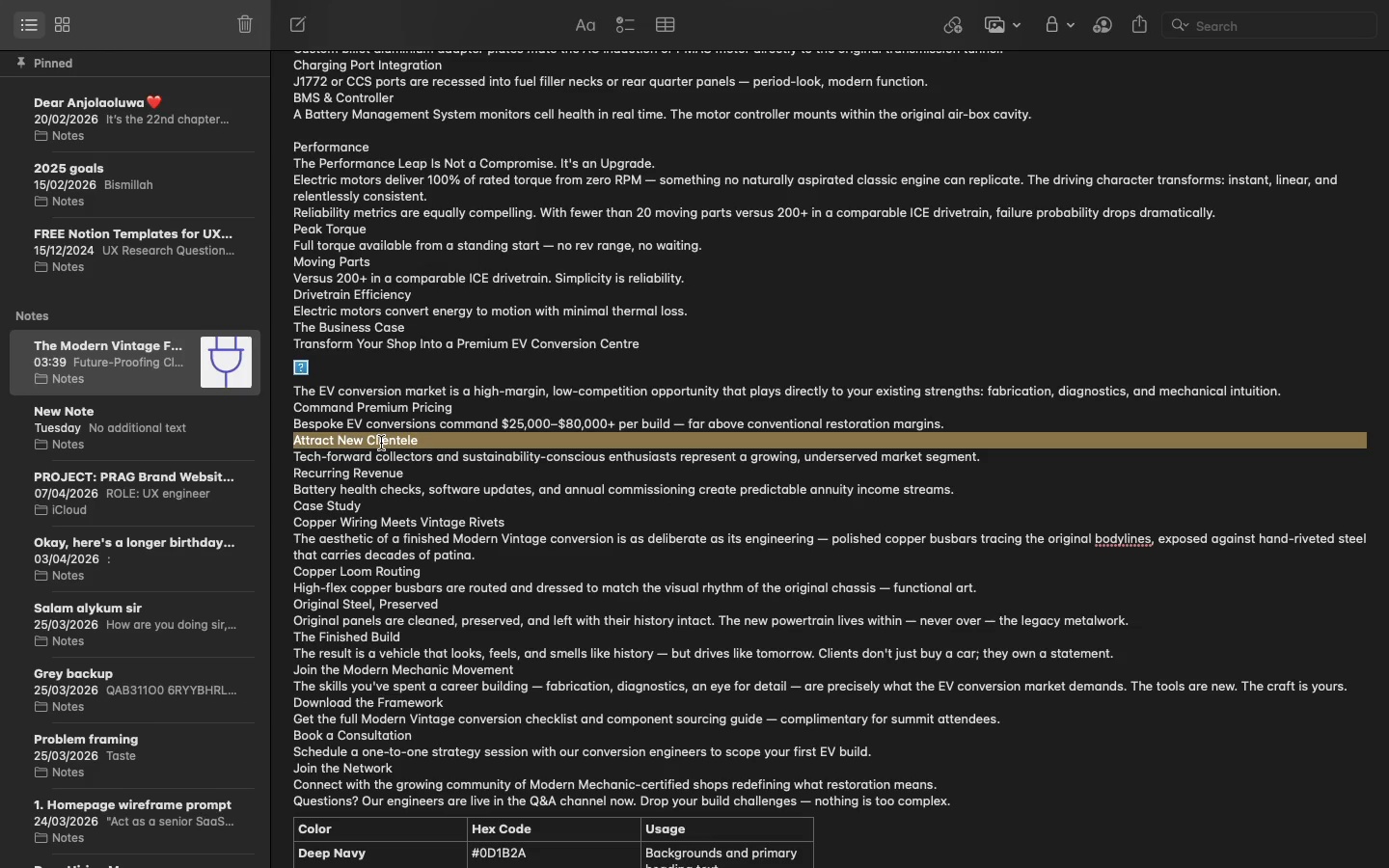 
triple_click([381, 443])
 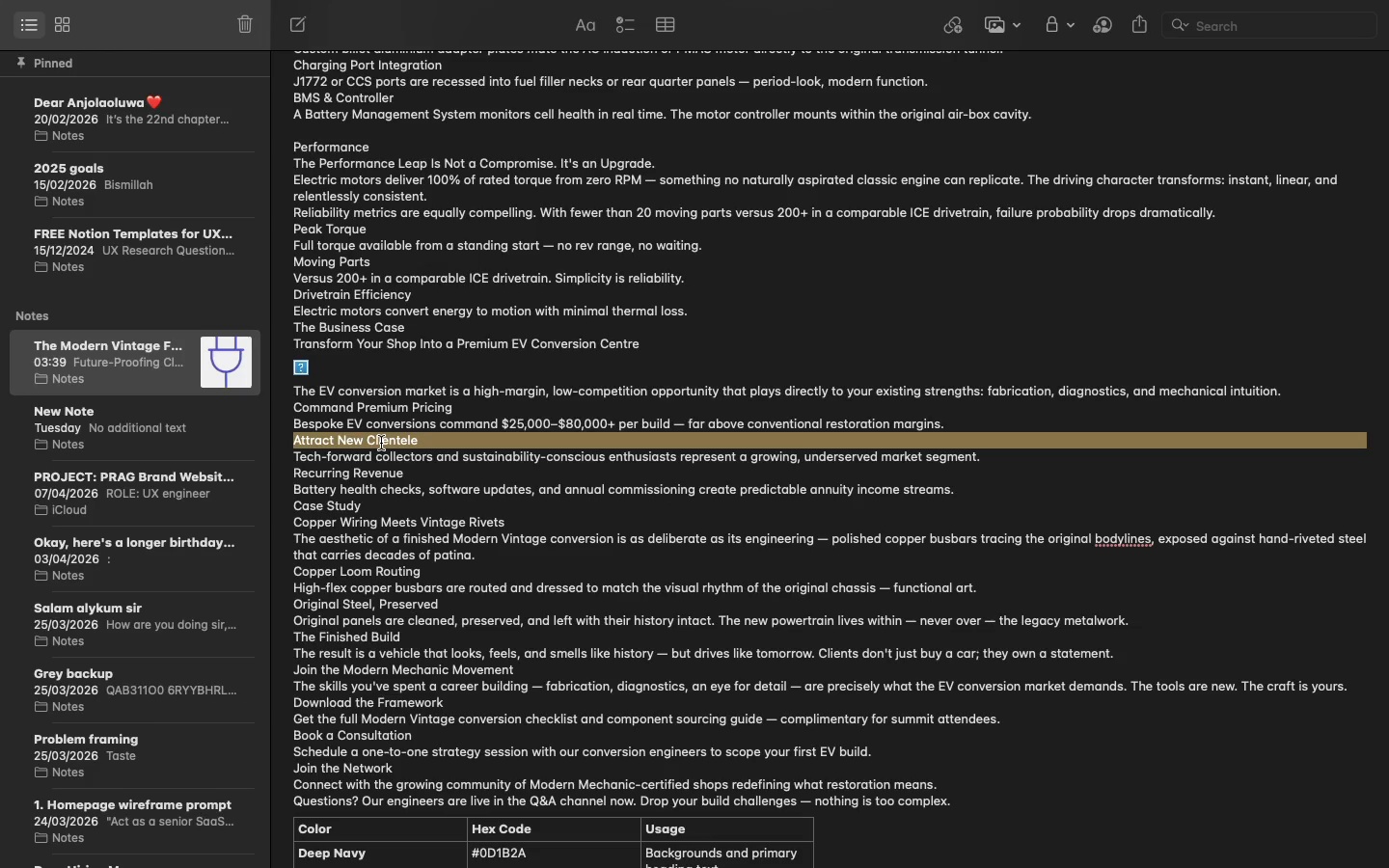 
key(Meta+C)
 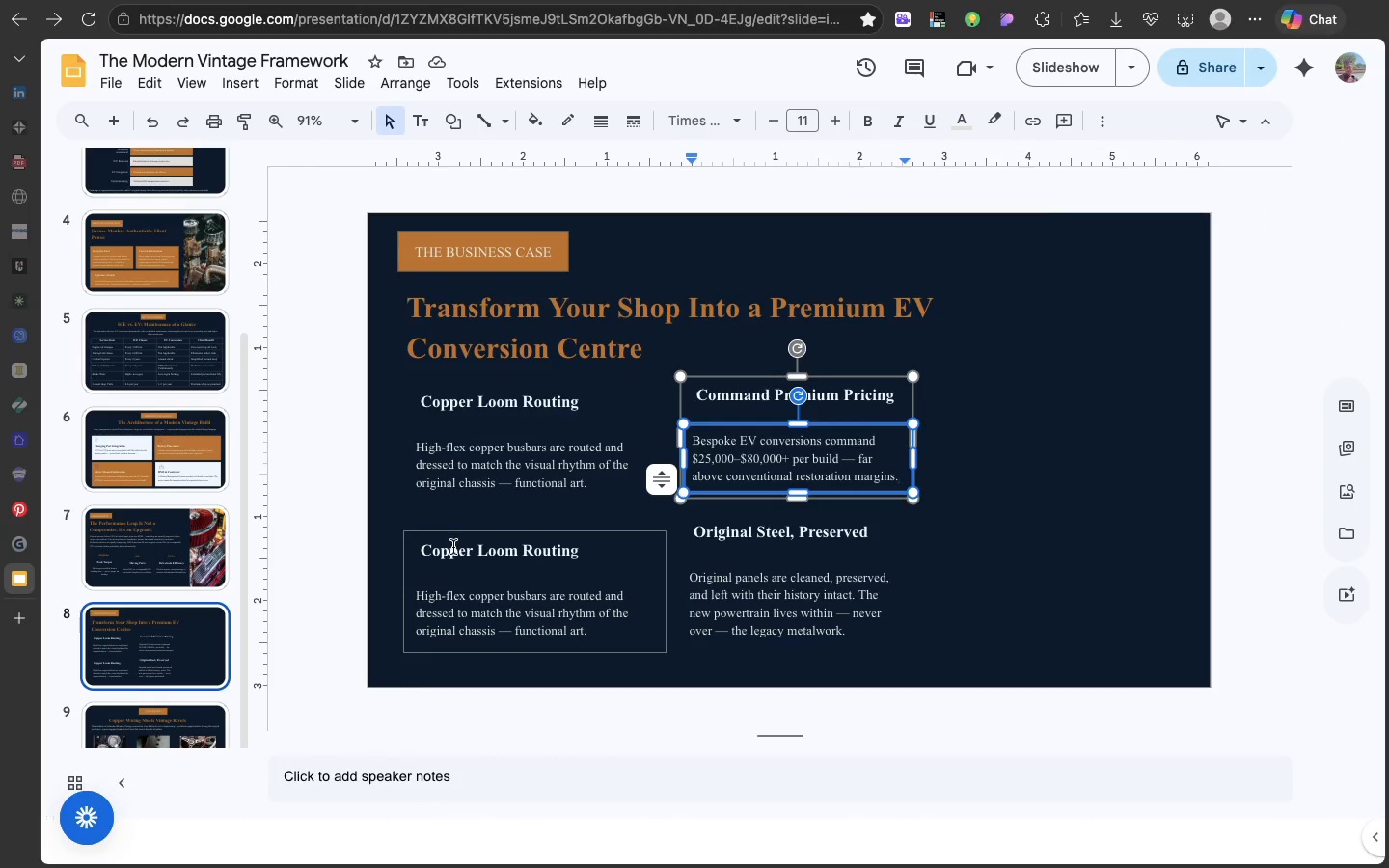 
double_click([453, 547])
 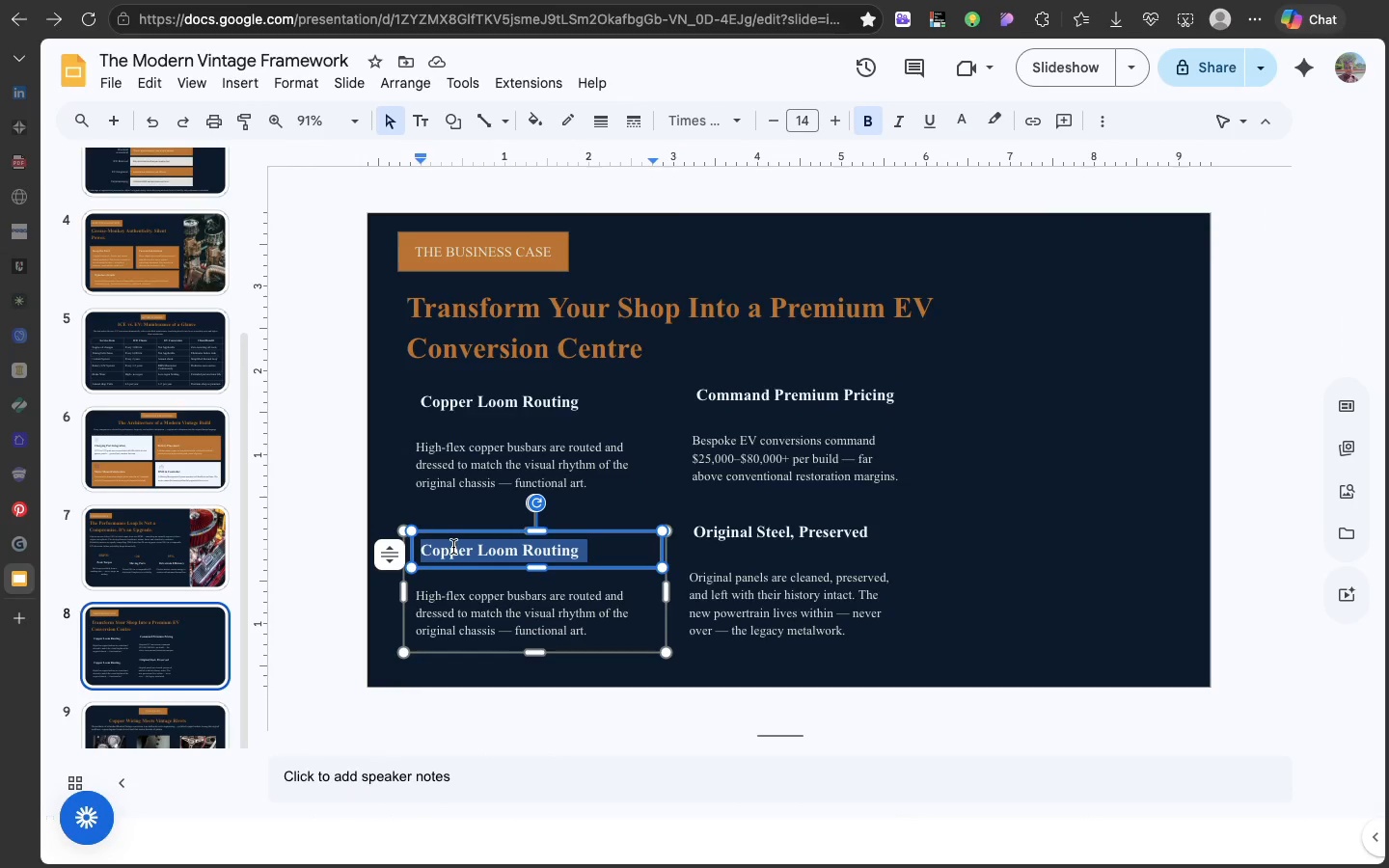 
triple_click([453, 547])
 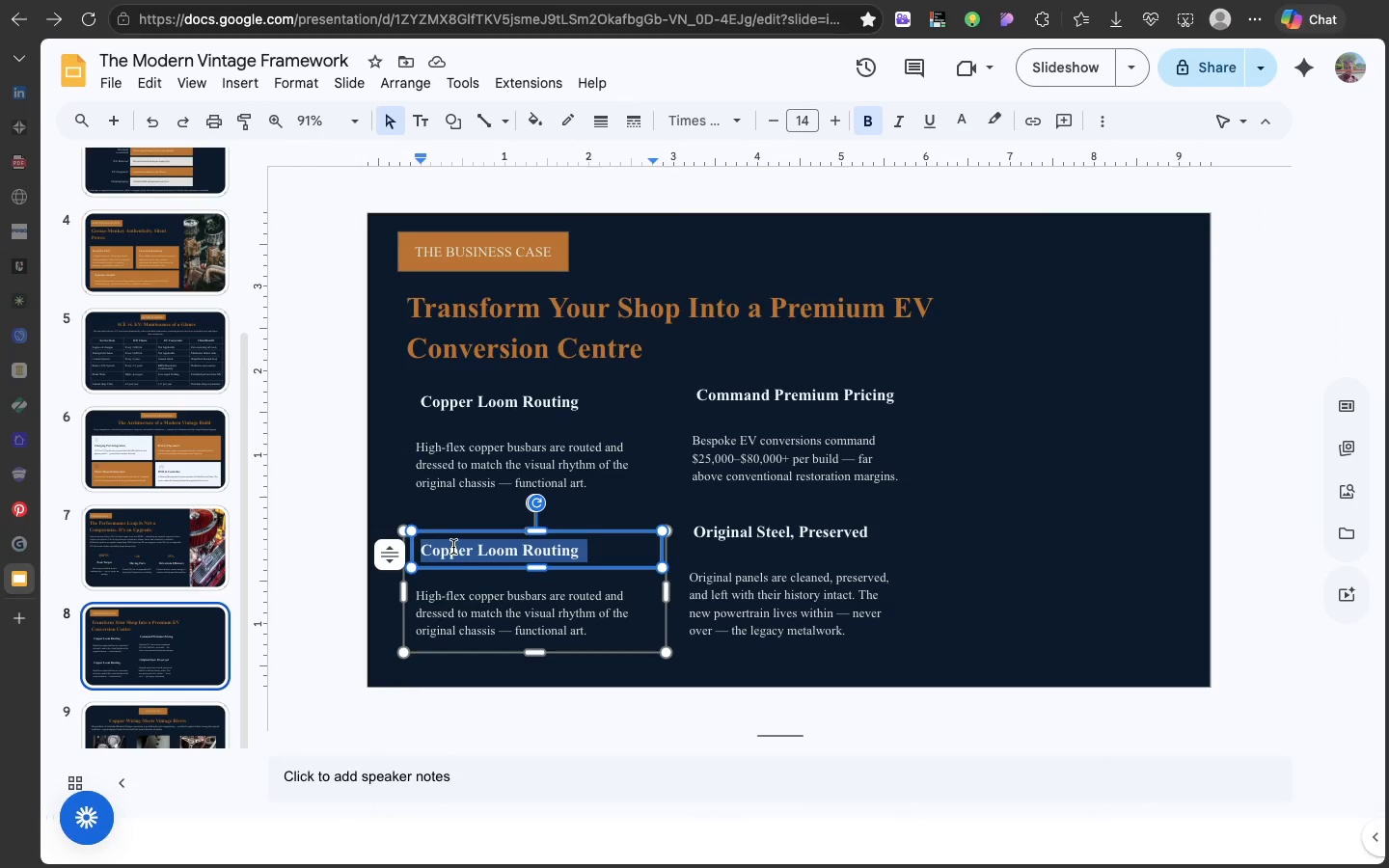 
key(Meta+V)
 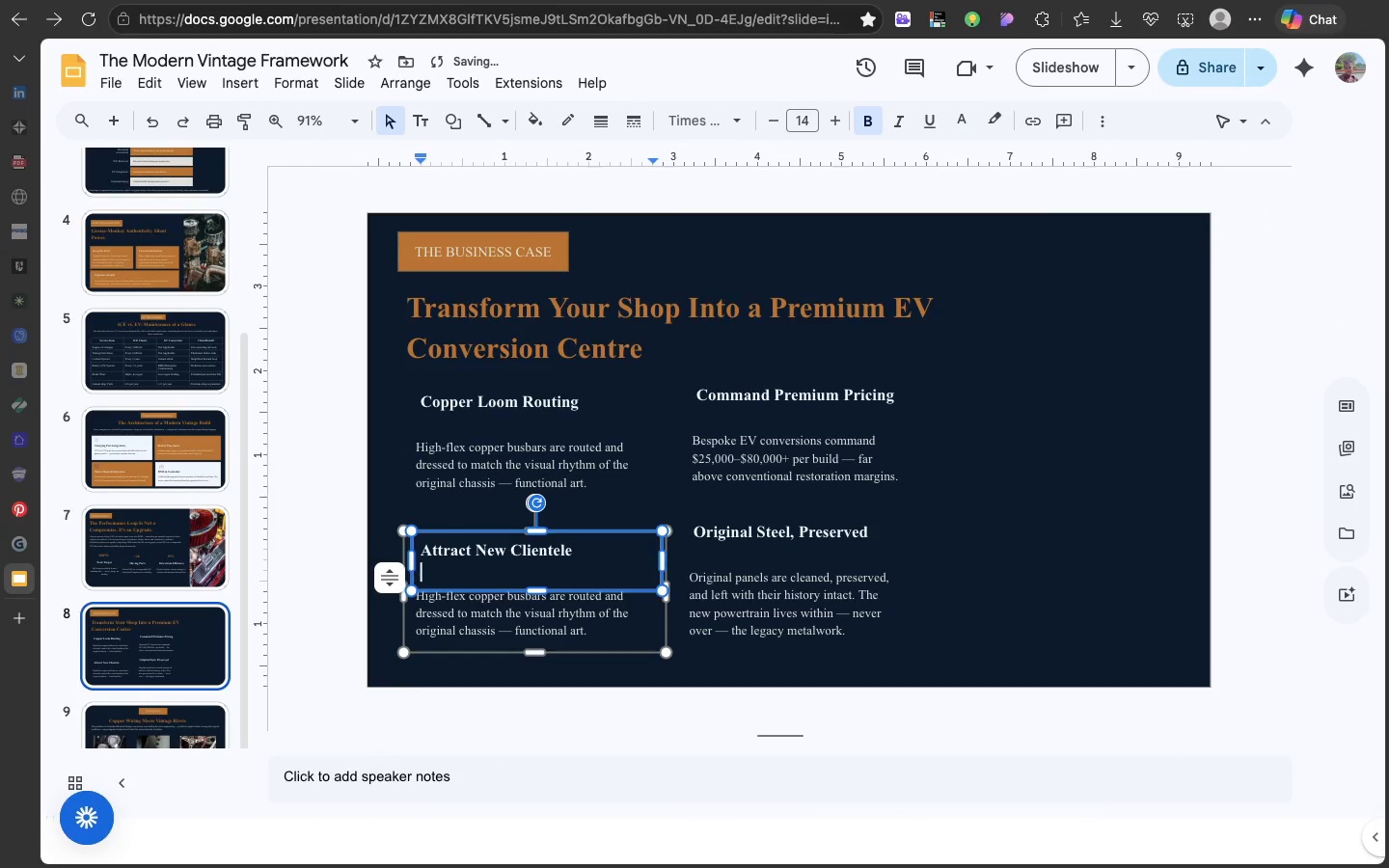 
key(Backspace)
 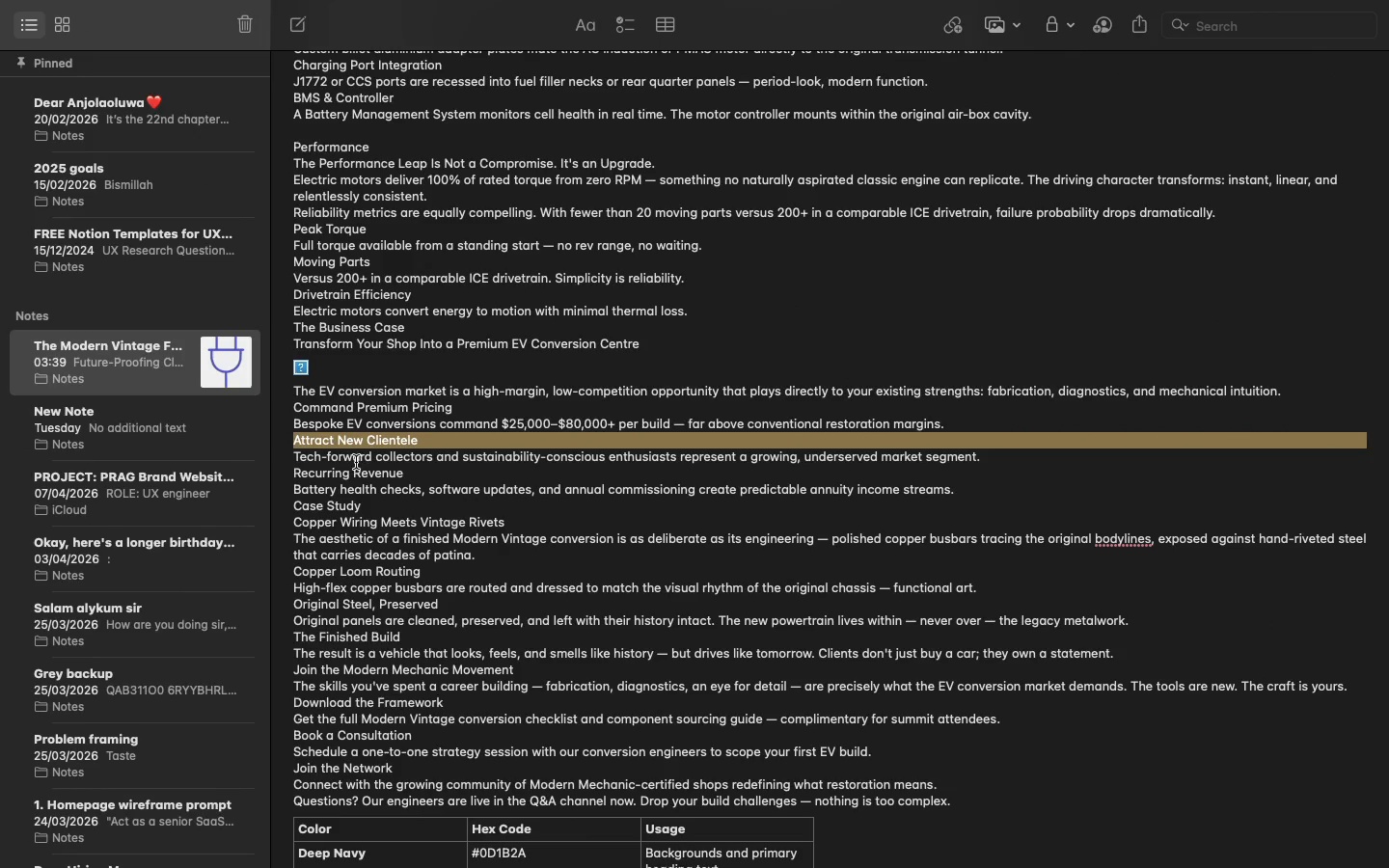 
double_click([356, 462])
 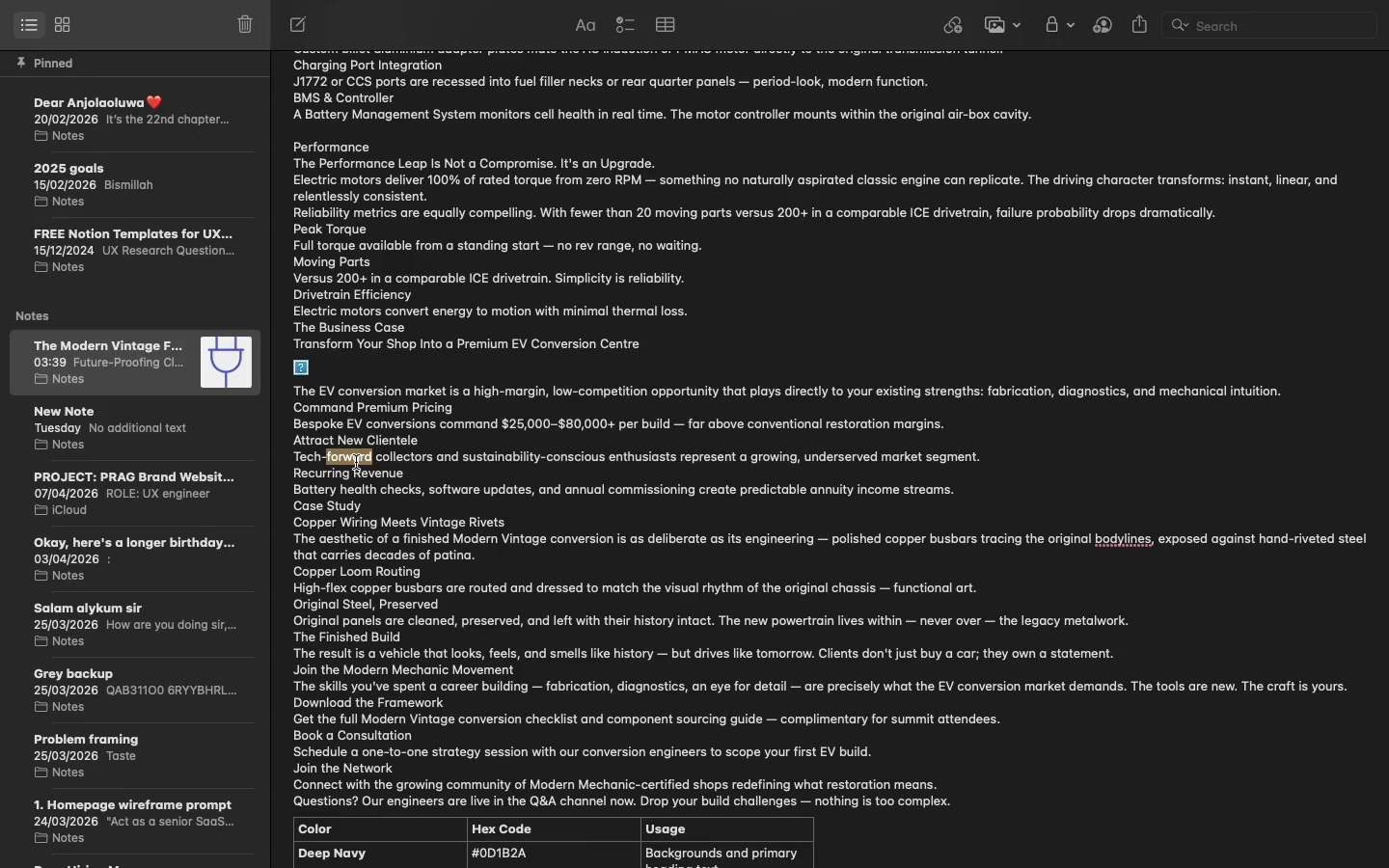 
double_click([356, 462])
 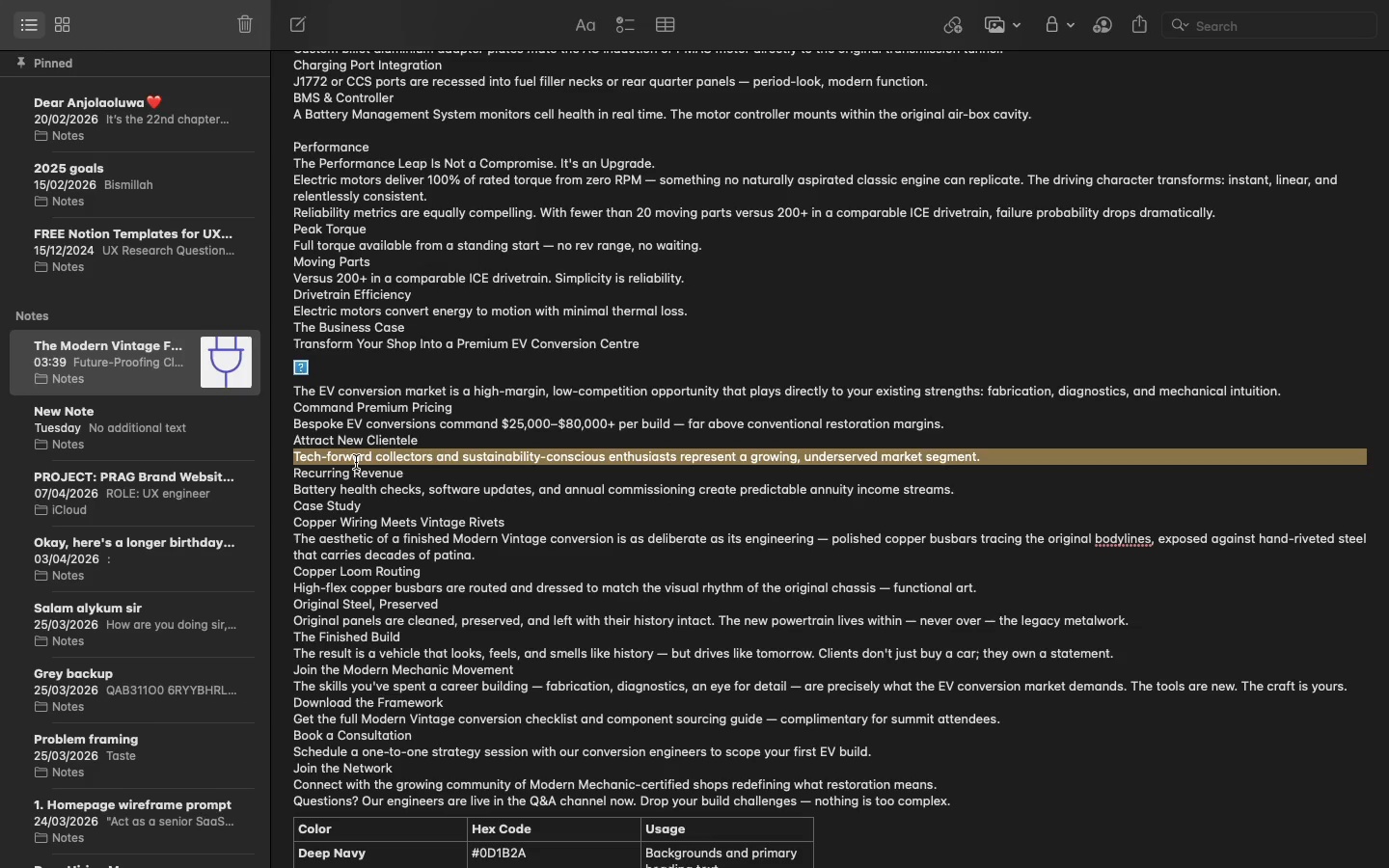 
triple_click([356, 462])
 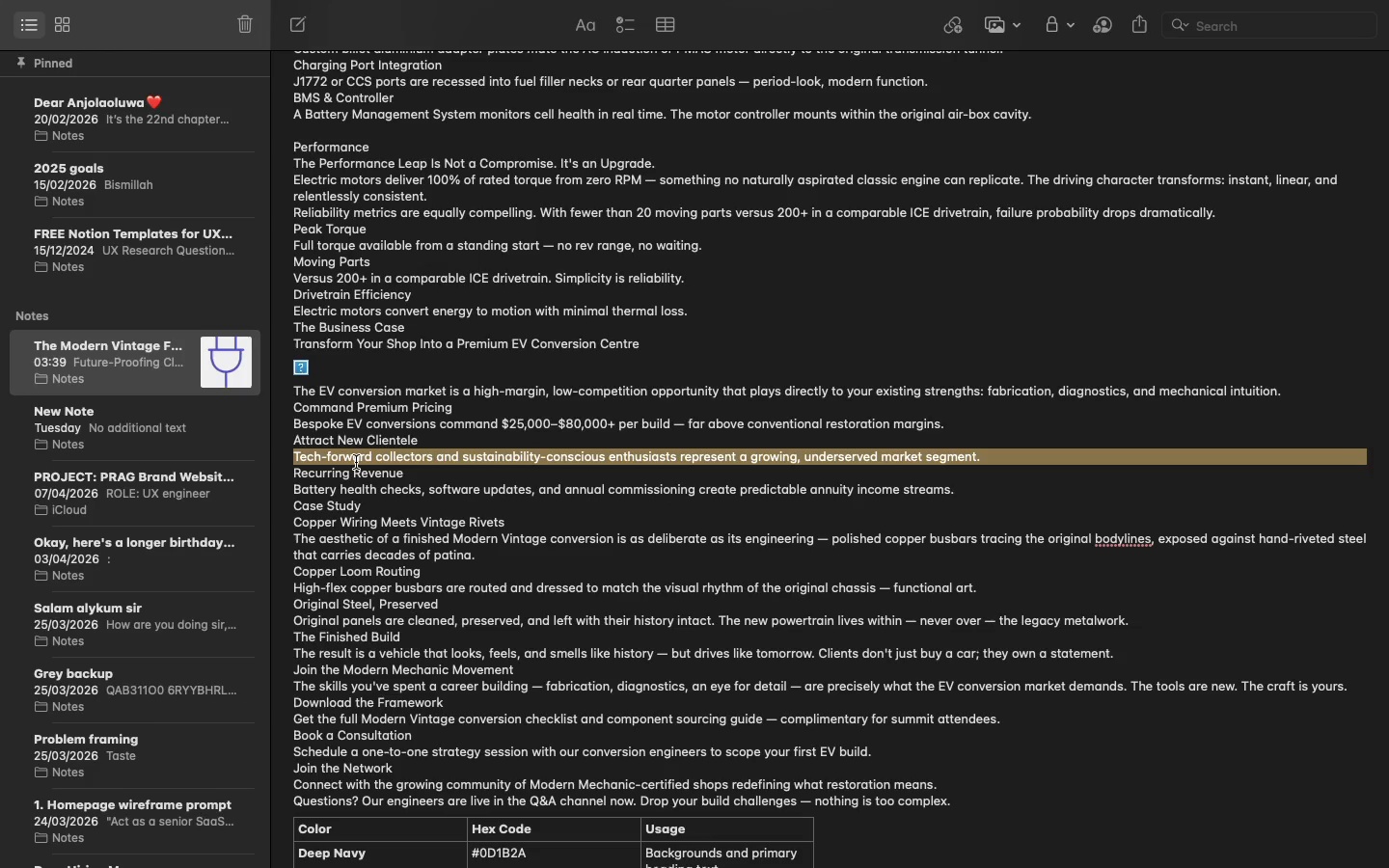 
key(Meta+C)
 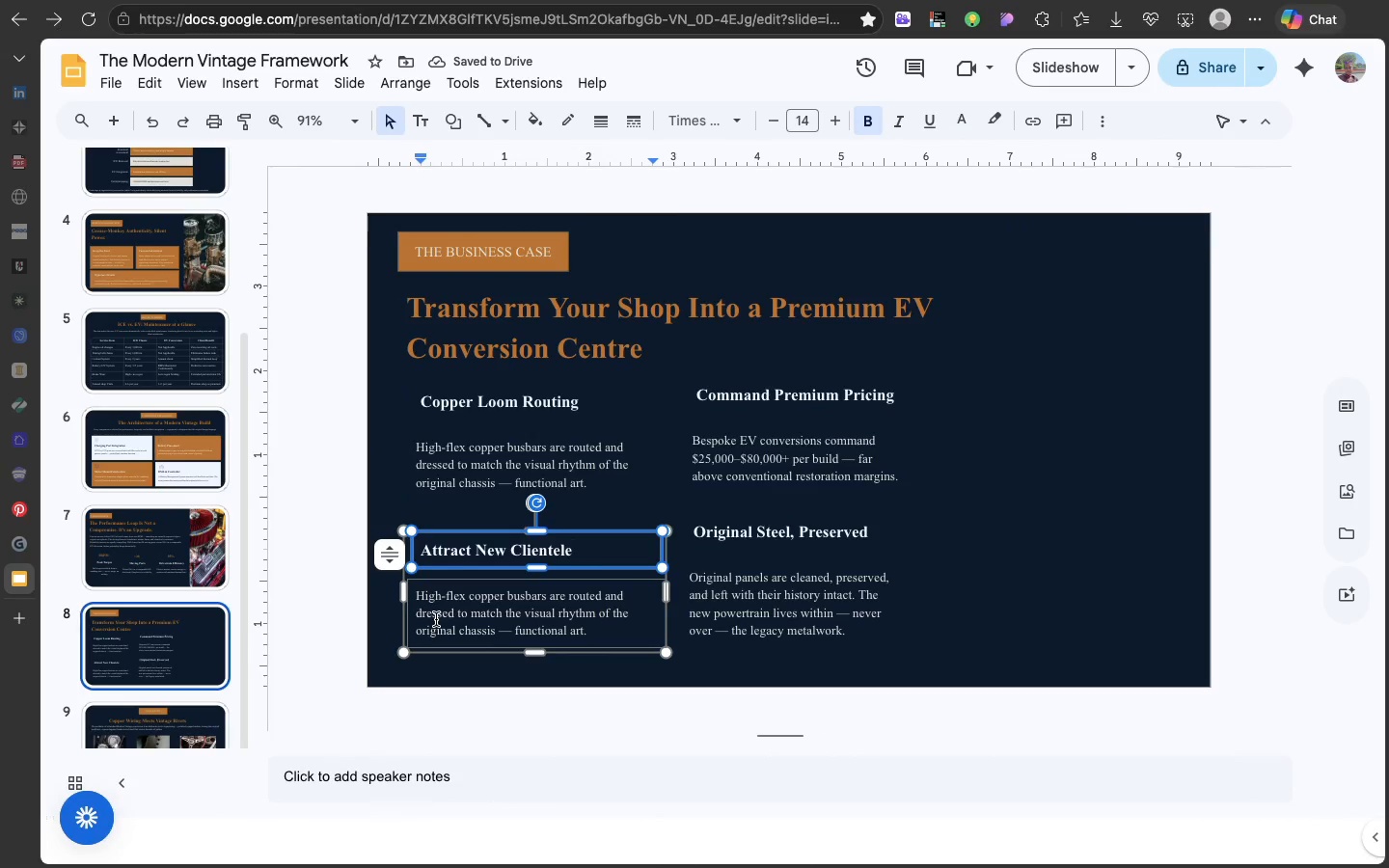 
double_click([436, 619])
 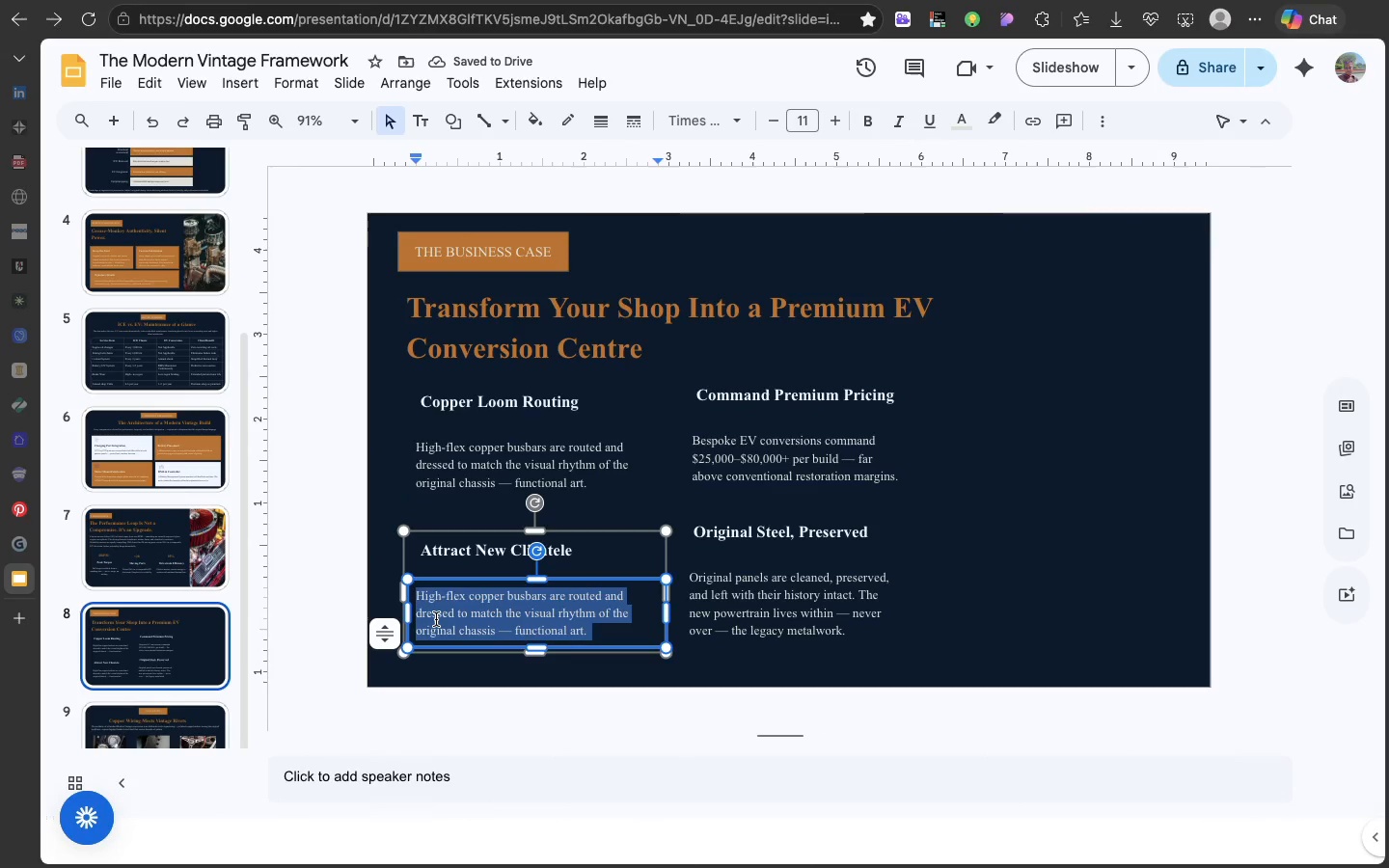 
triple_click([436, 619])
 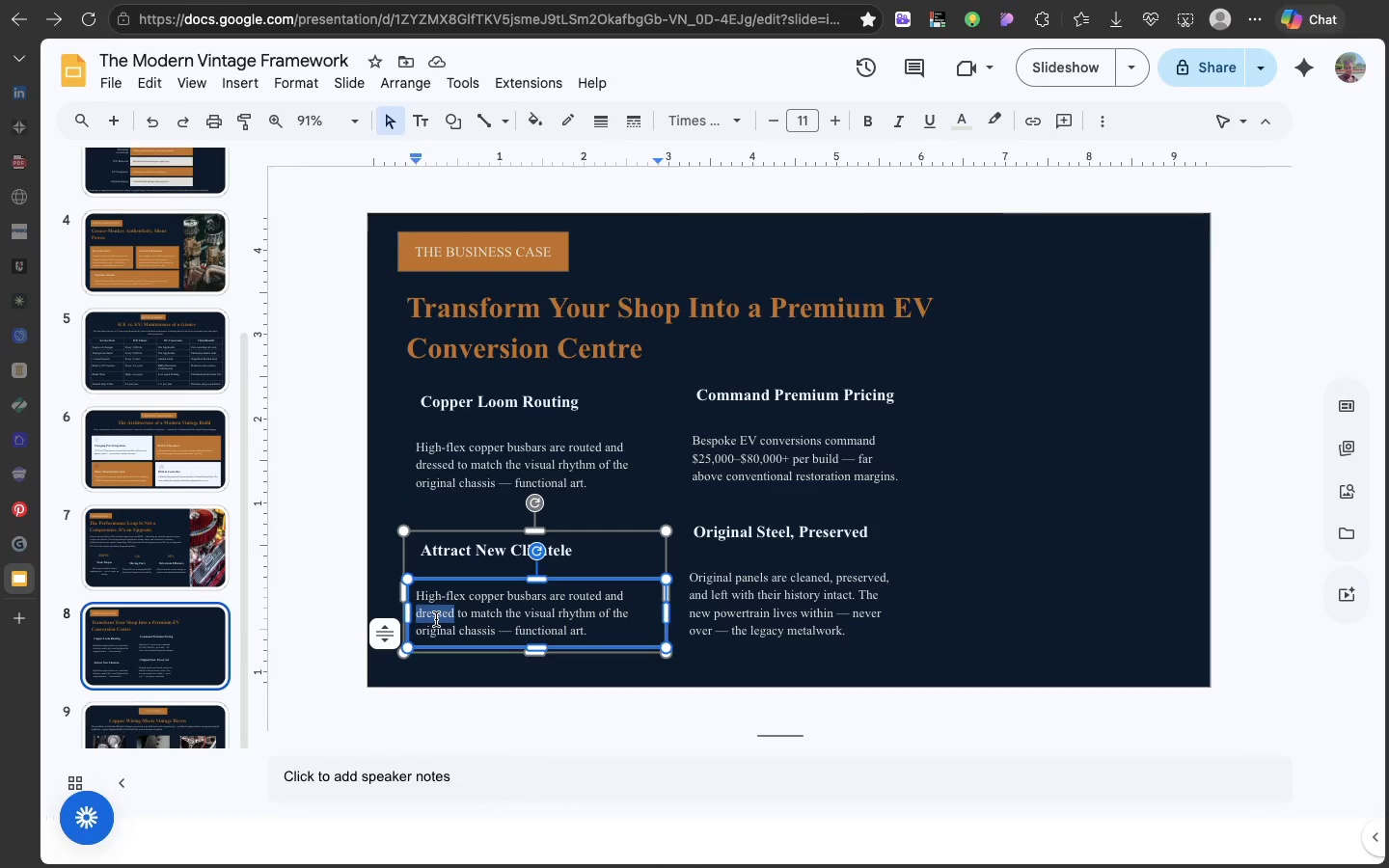 
triple_click([436, 619])
 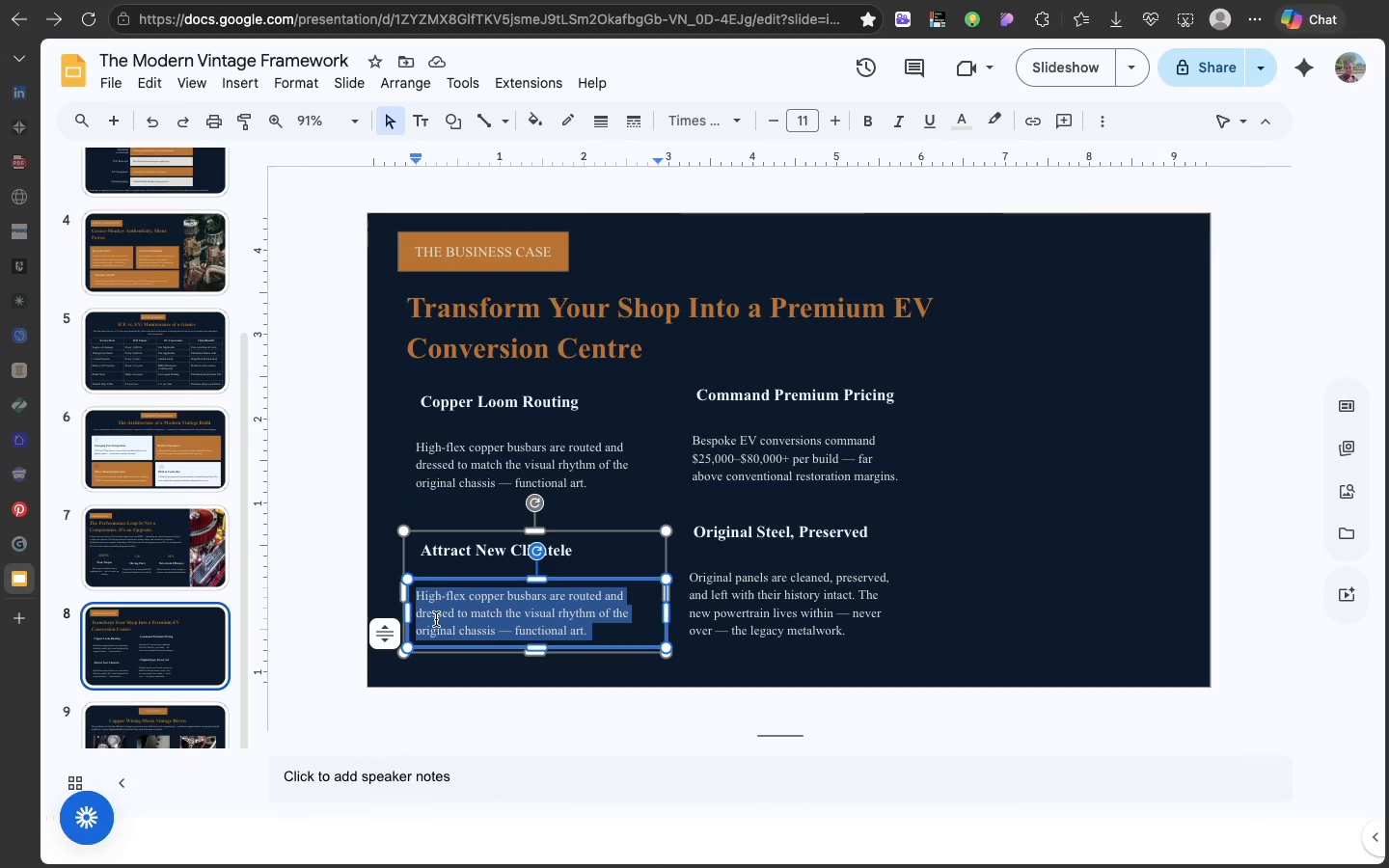 
triple_click([436, 619])
 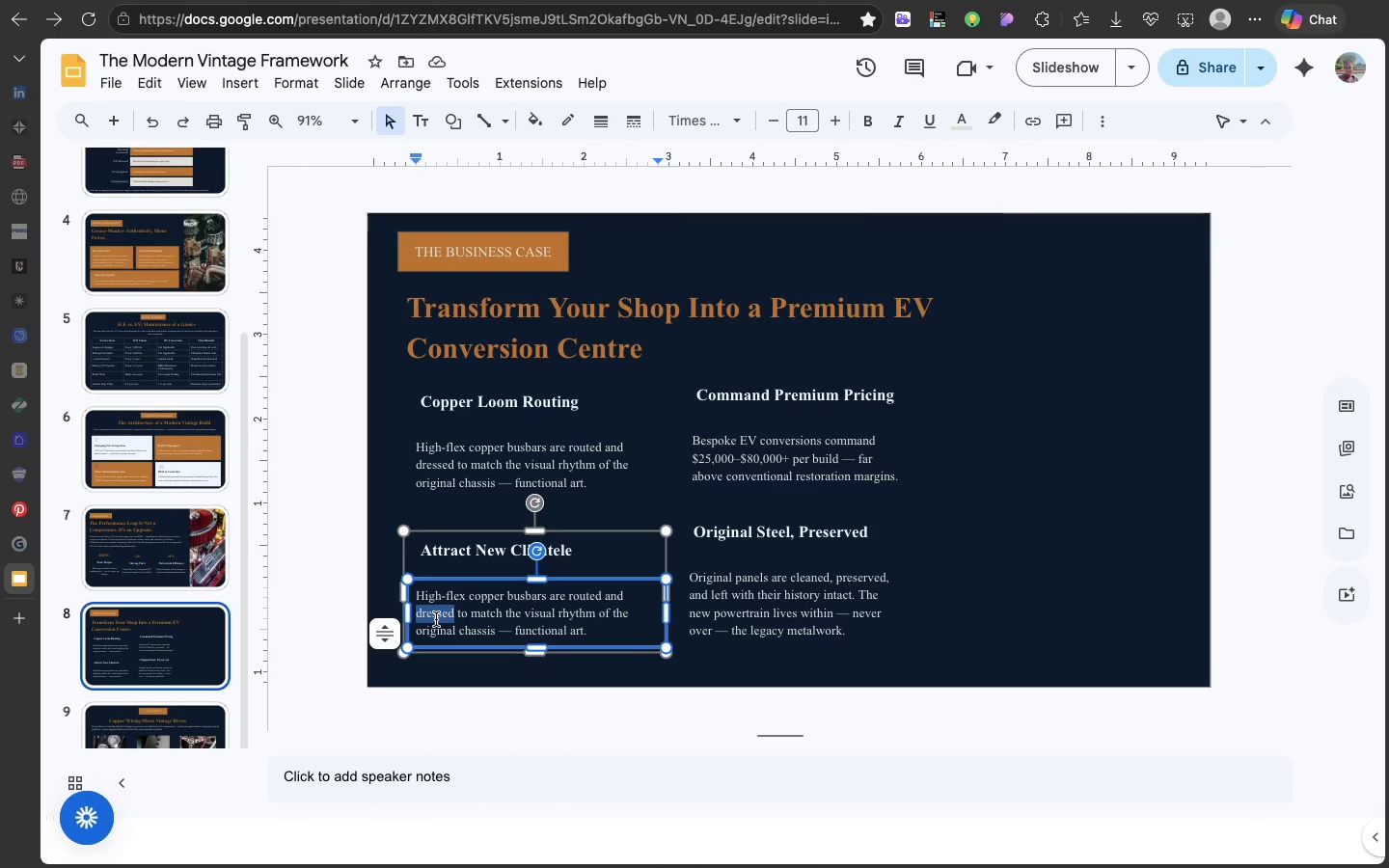 
triple_click([436, 619])
 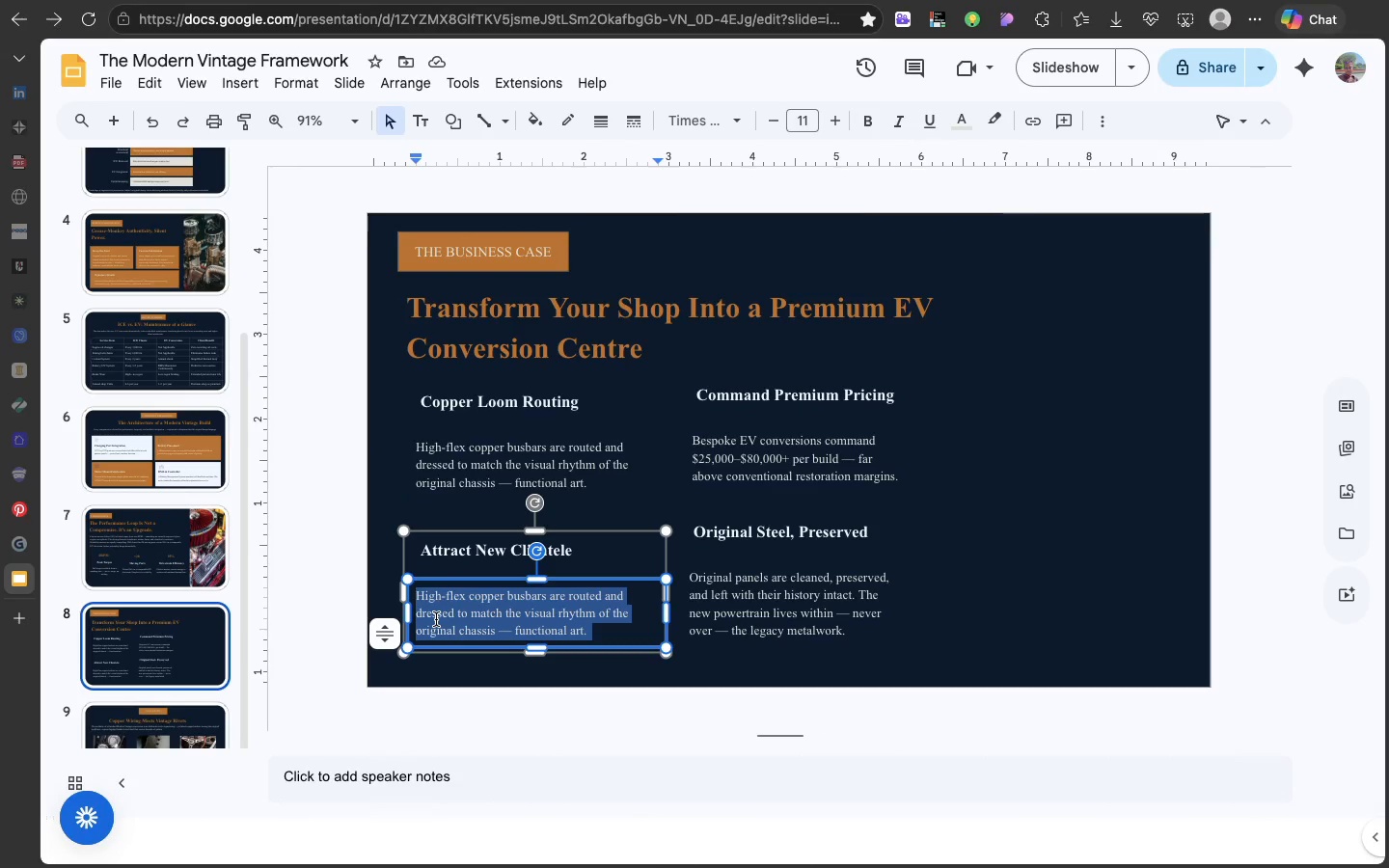 
triple_click([436, 619])
 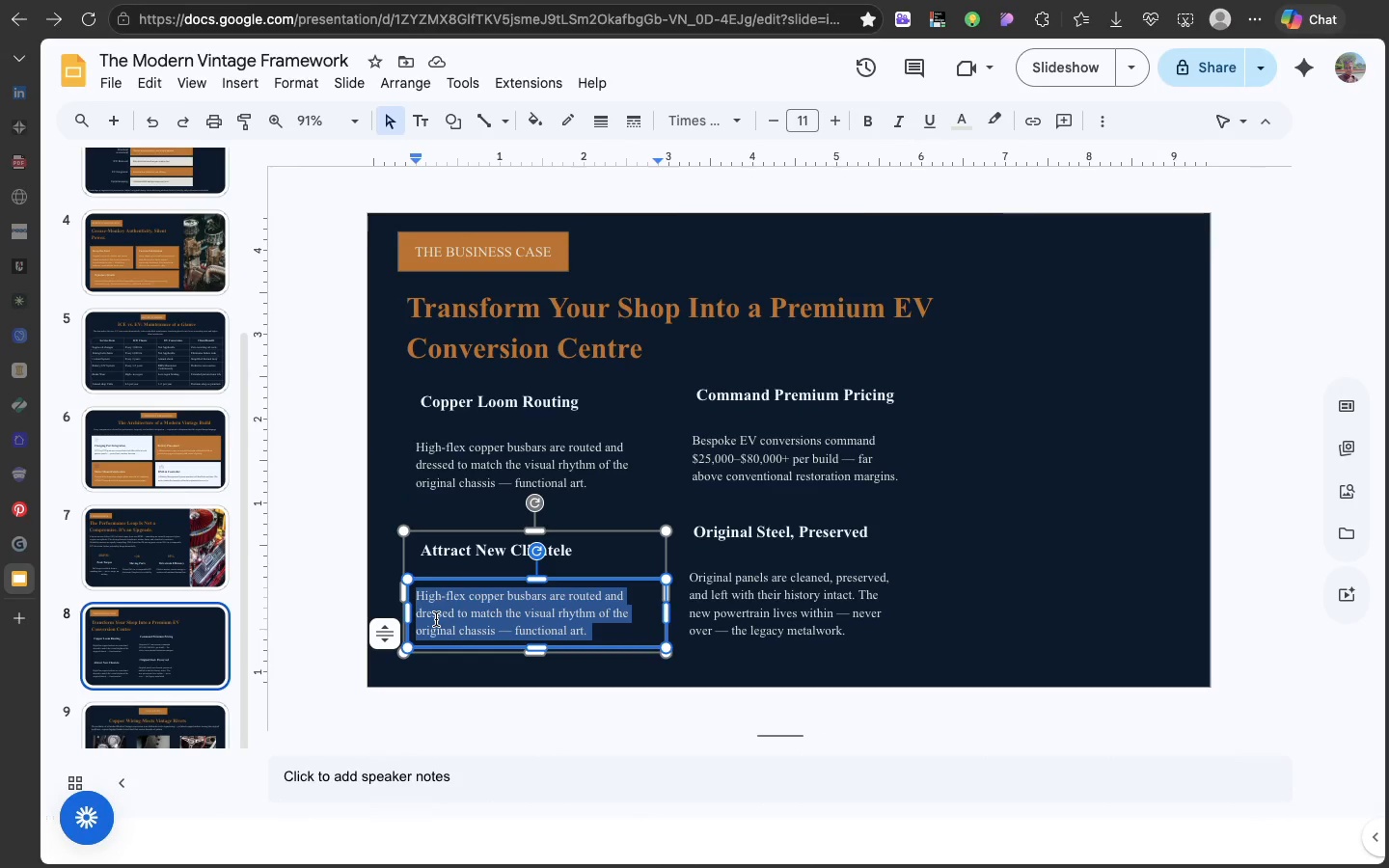 
key(Meta+V)
 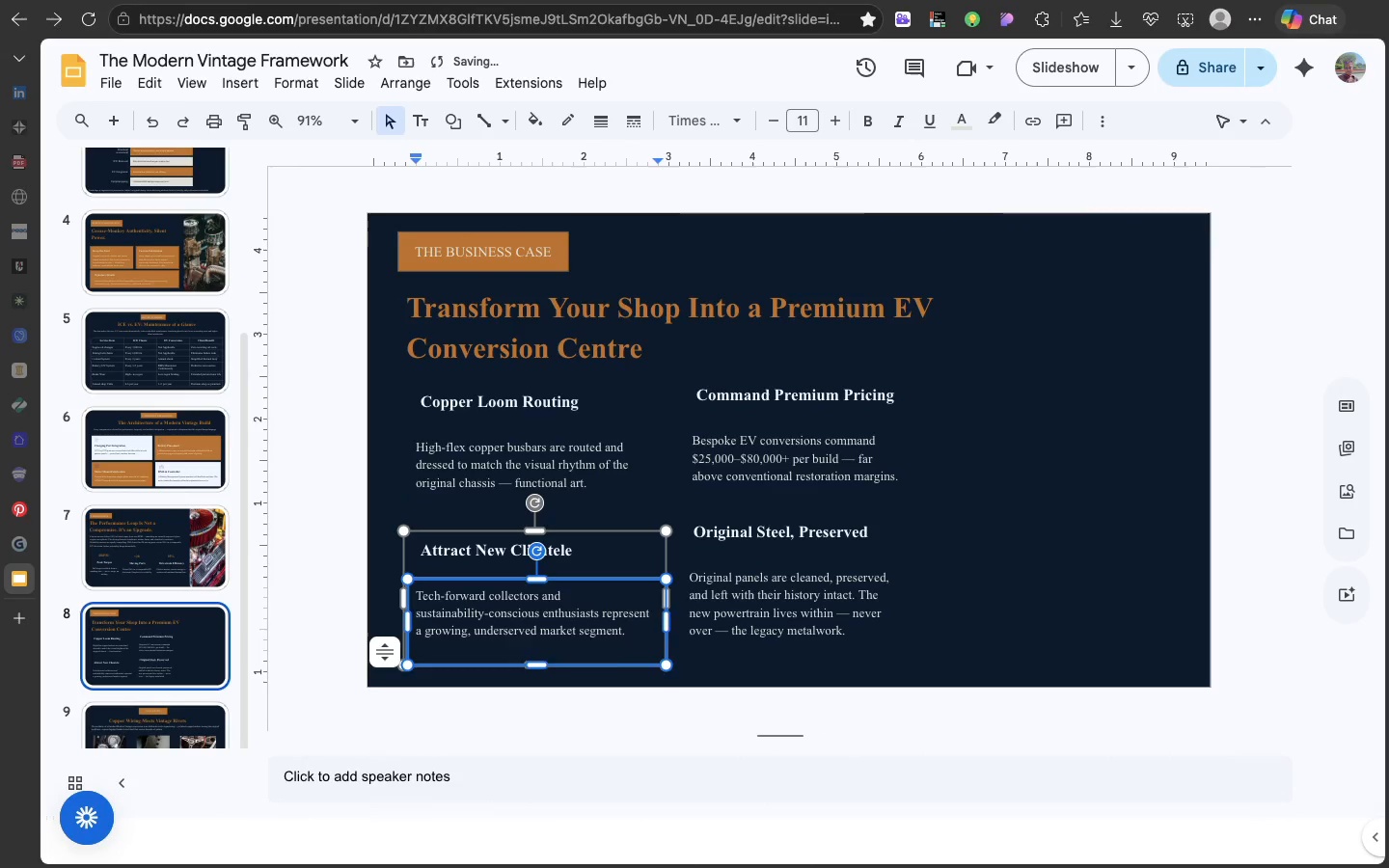 
key(Backspace)
 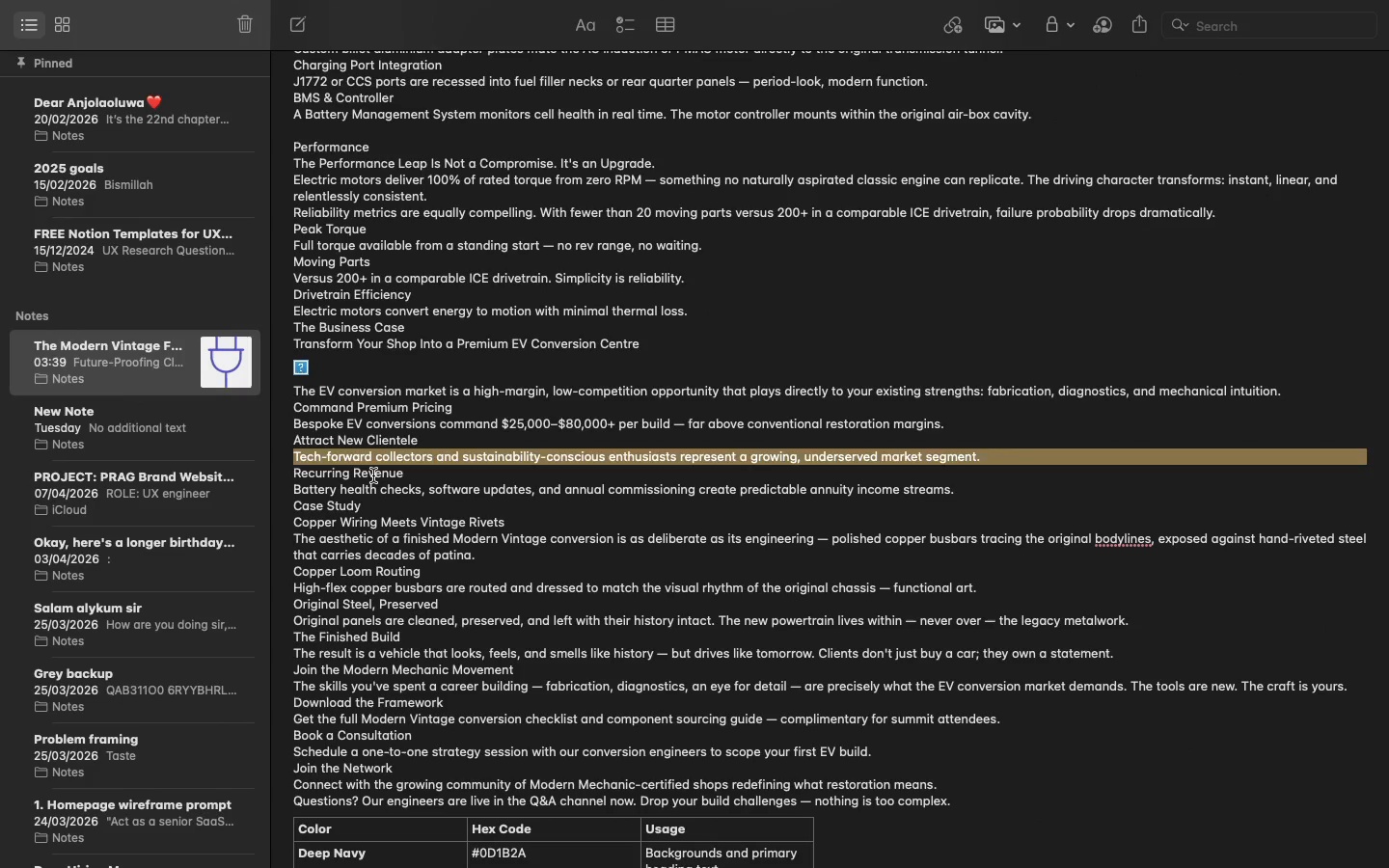 
double_click([373, 475])
 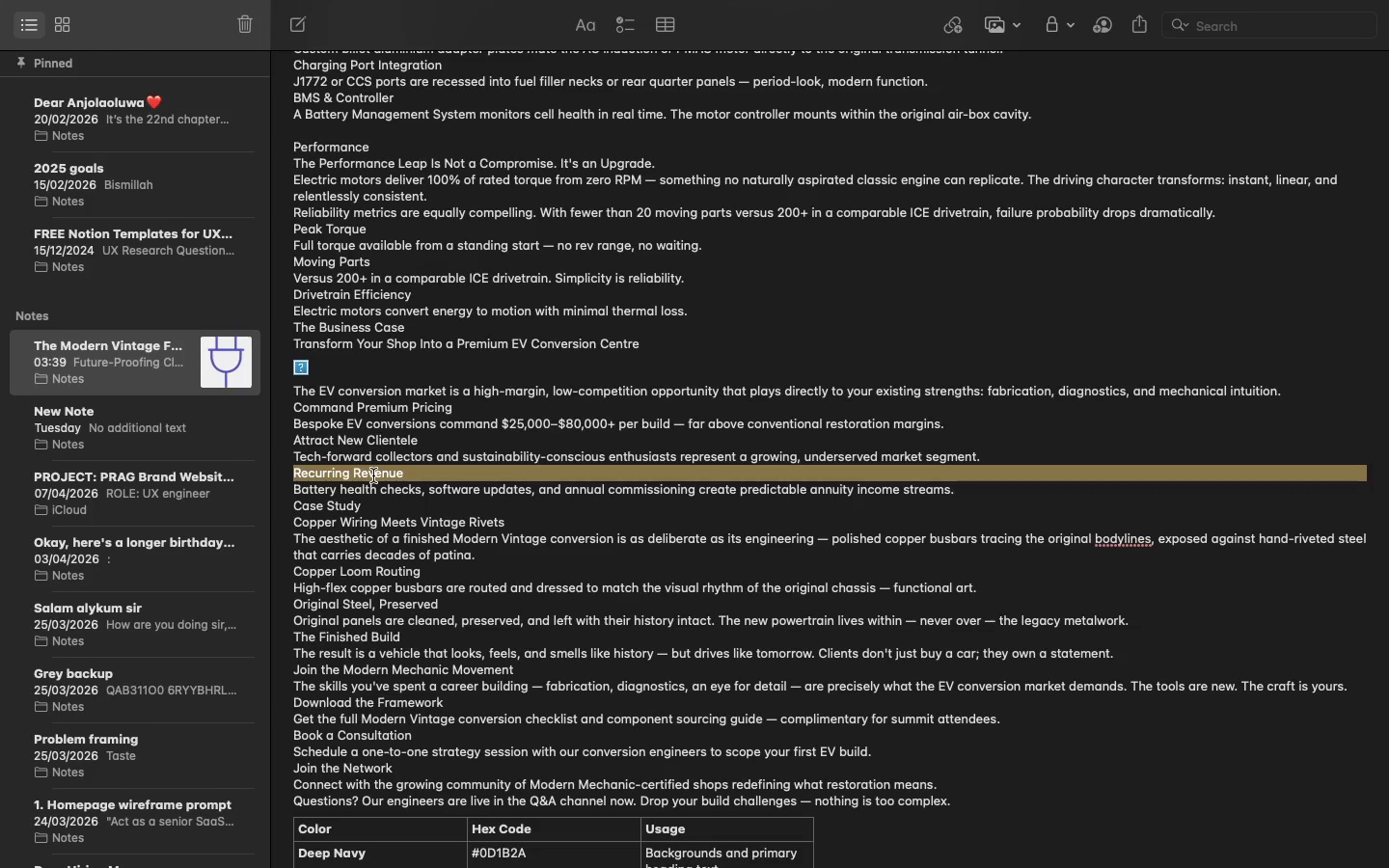 
triple_click([373, 475])
 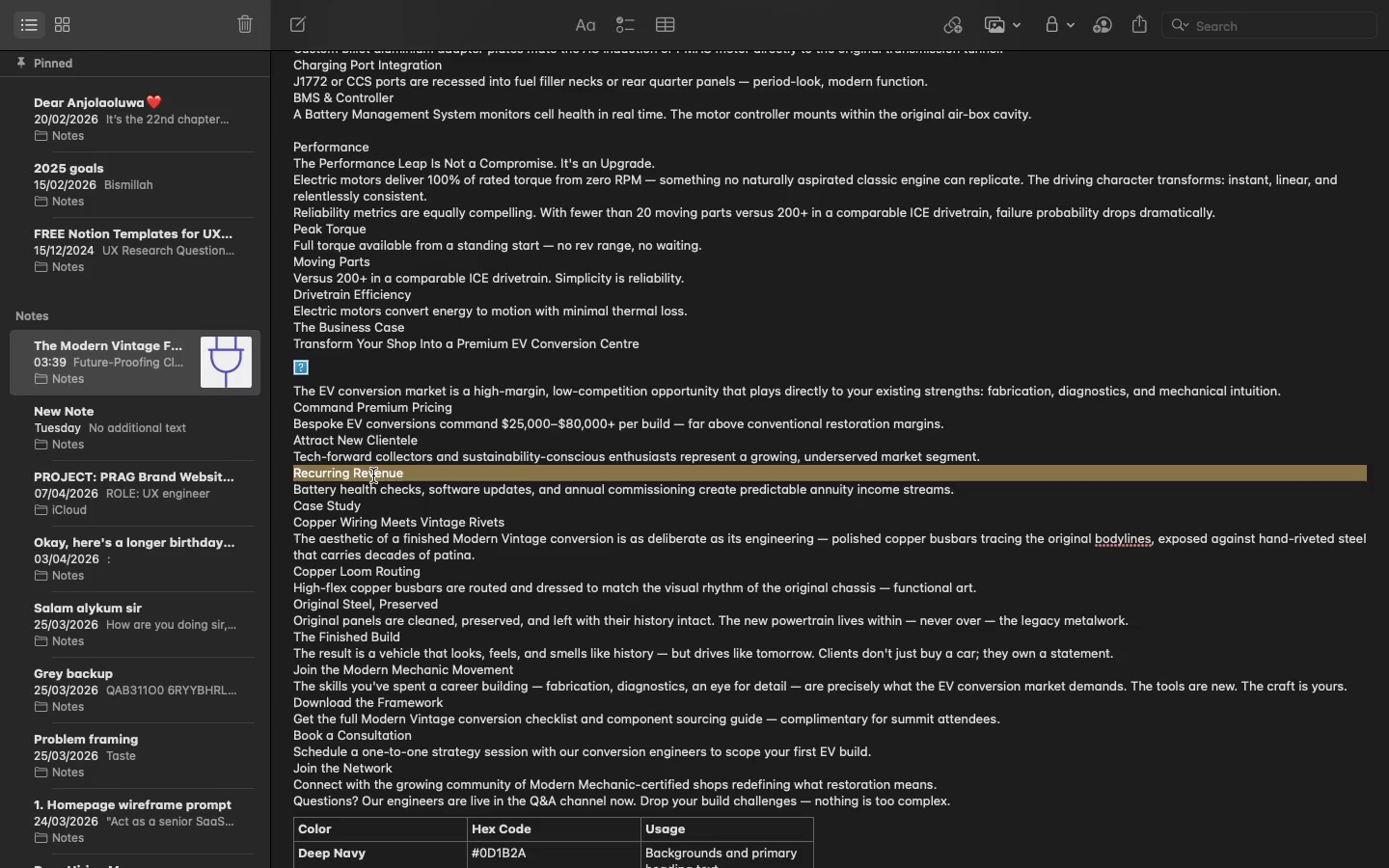 
triple_click([373, 475])
 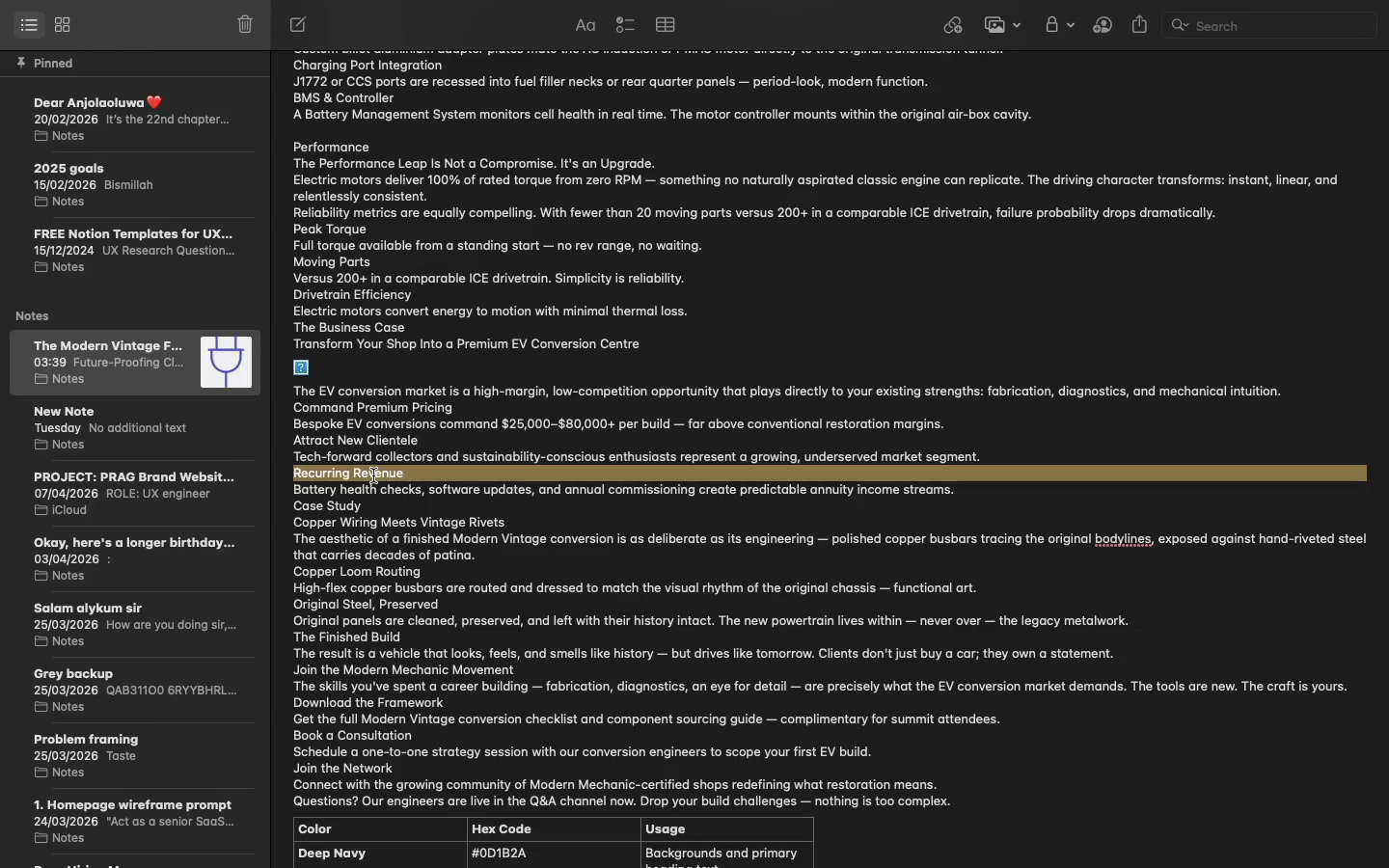 
key(Meta+C)
 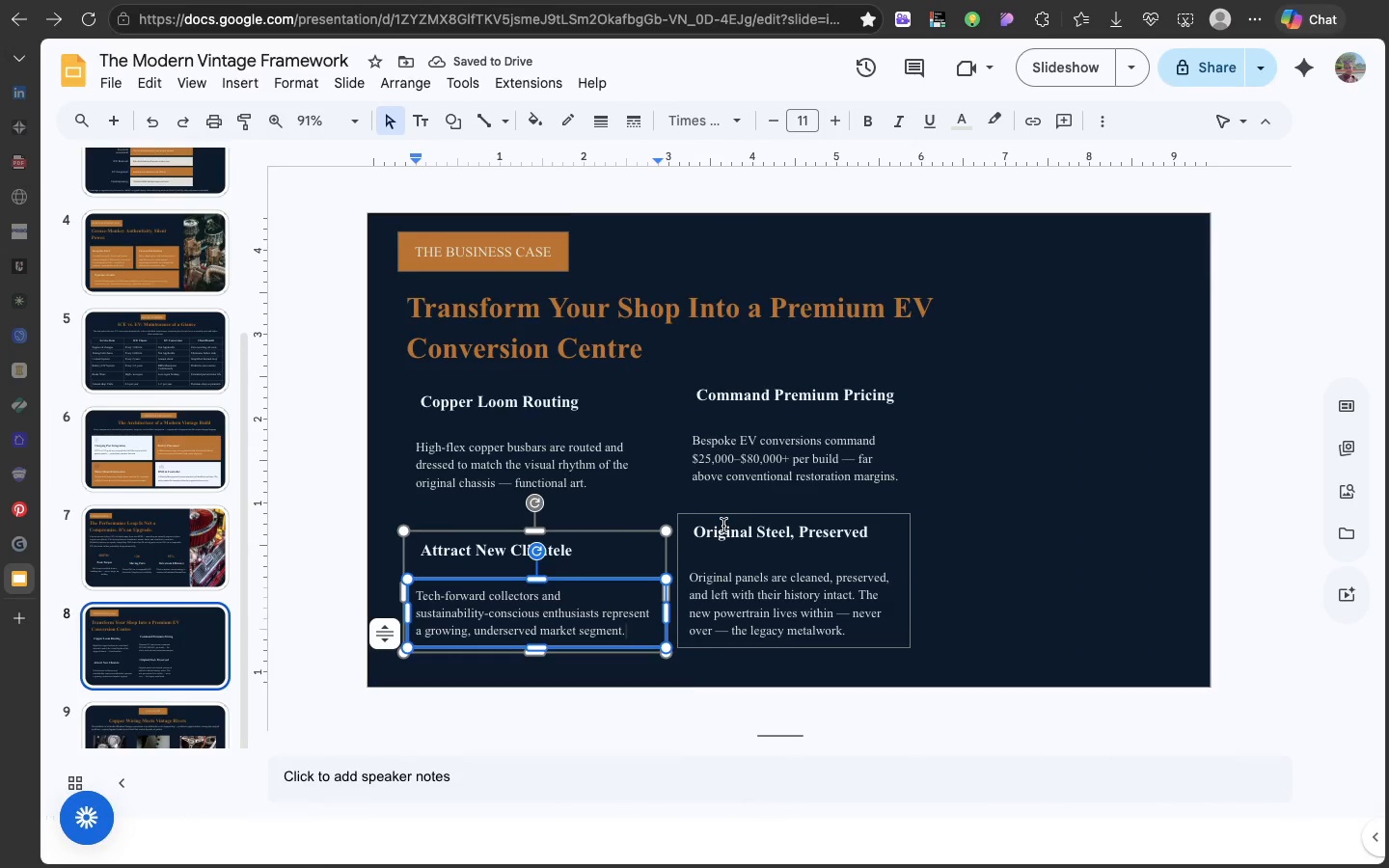 
left_click([723, 532])
 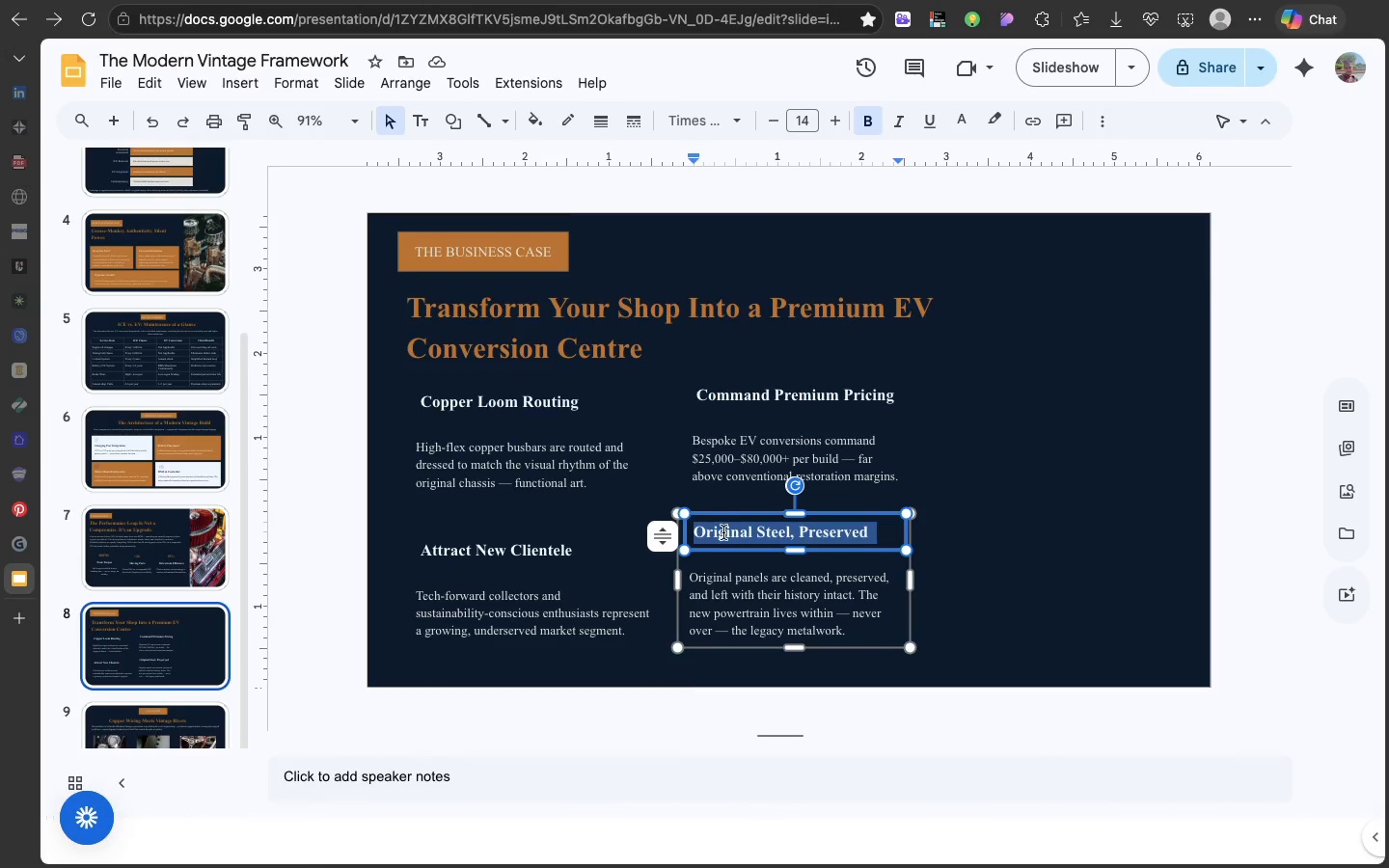 
double_click([723, 532])
 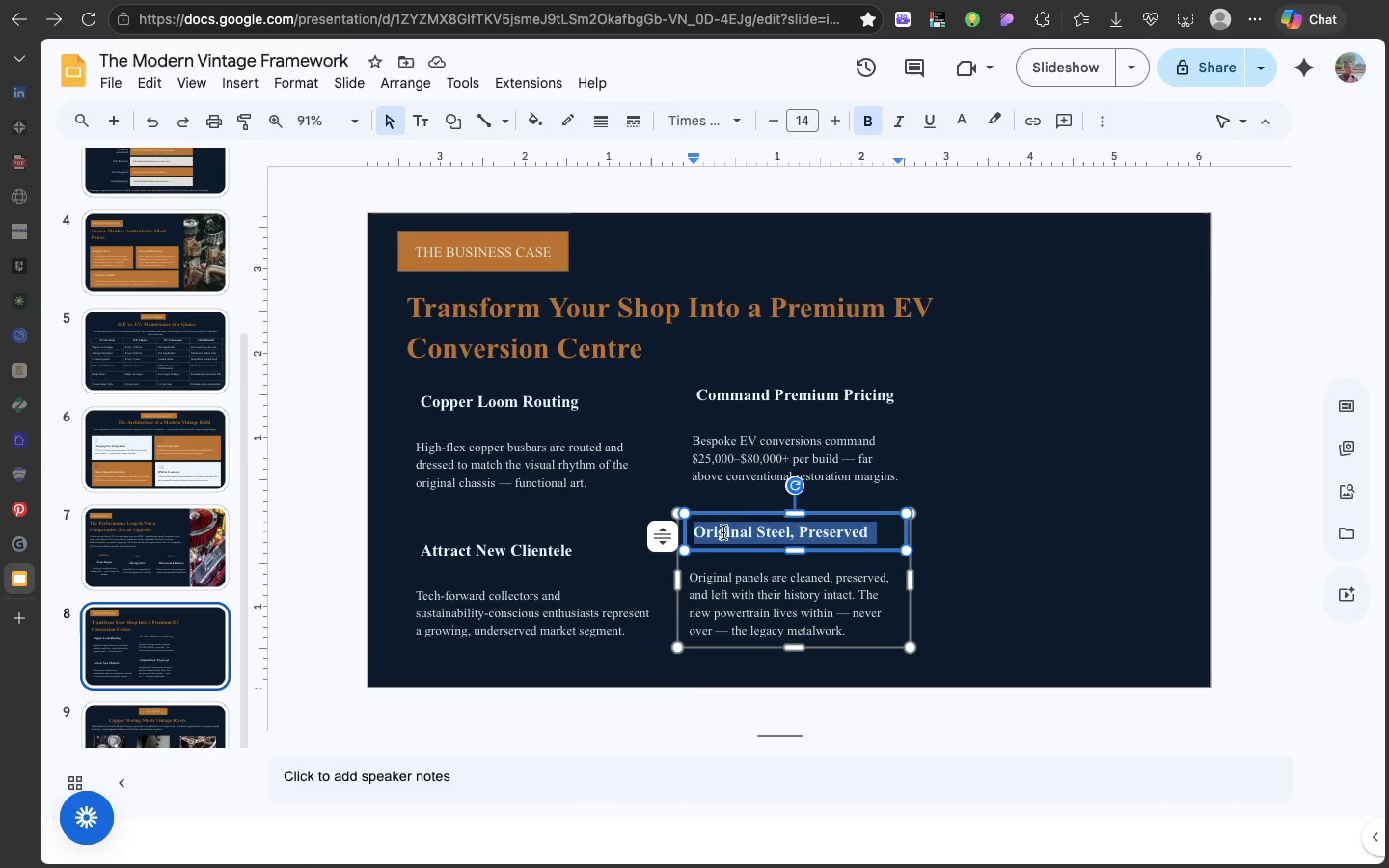 
key(Meta+V)
 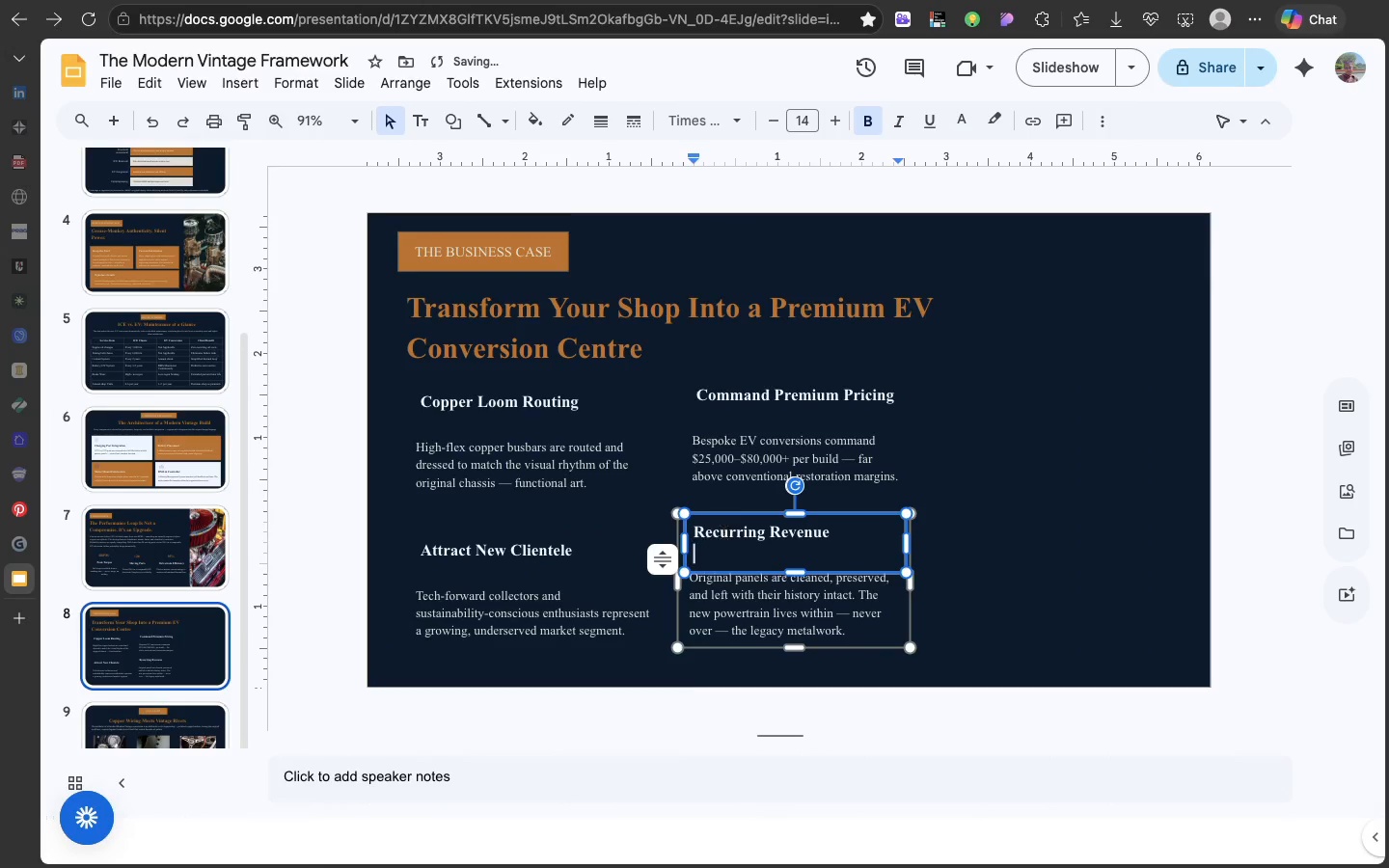 
key(Backspace)
 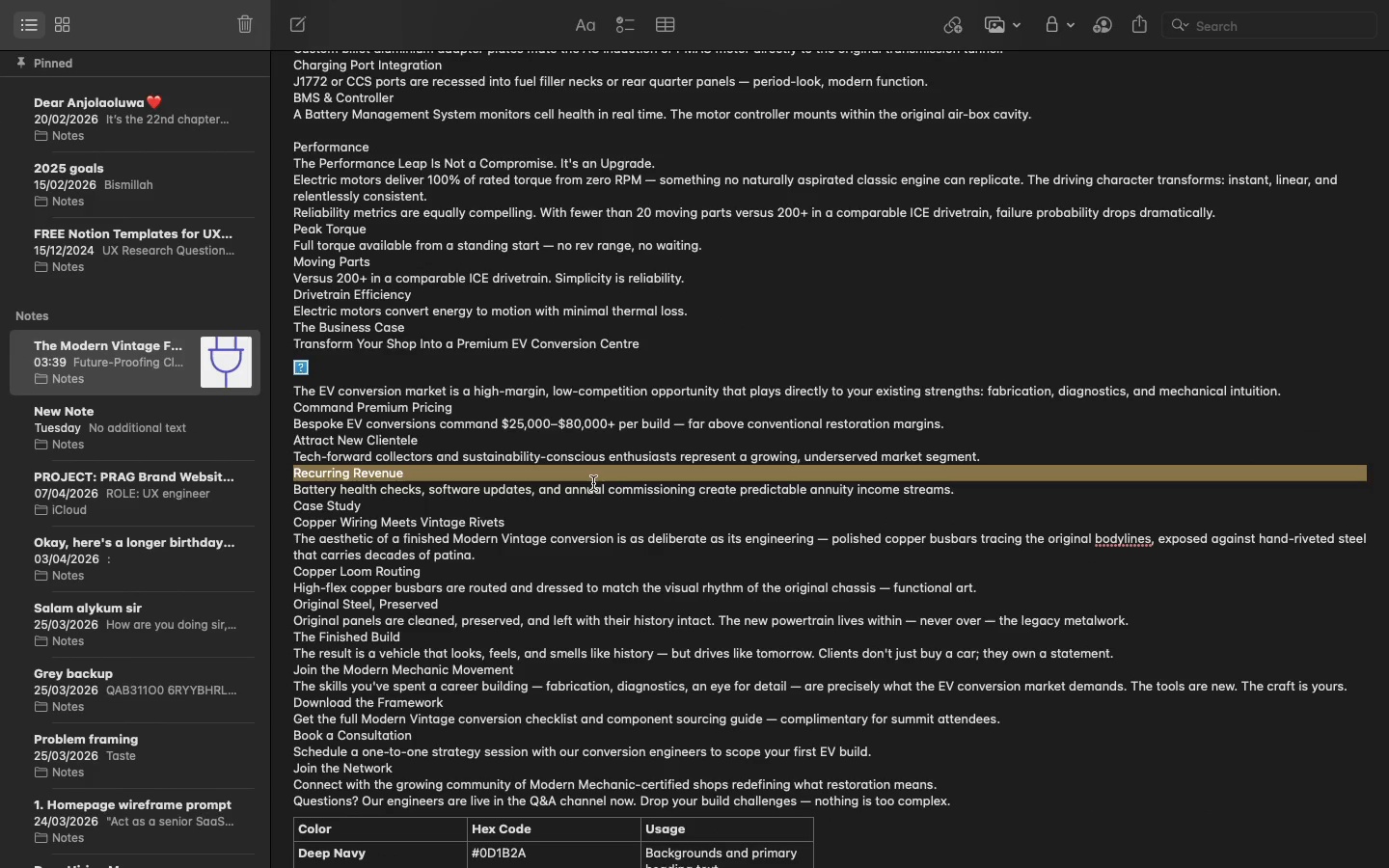 
double_click([593, 484])
 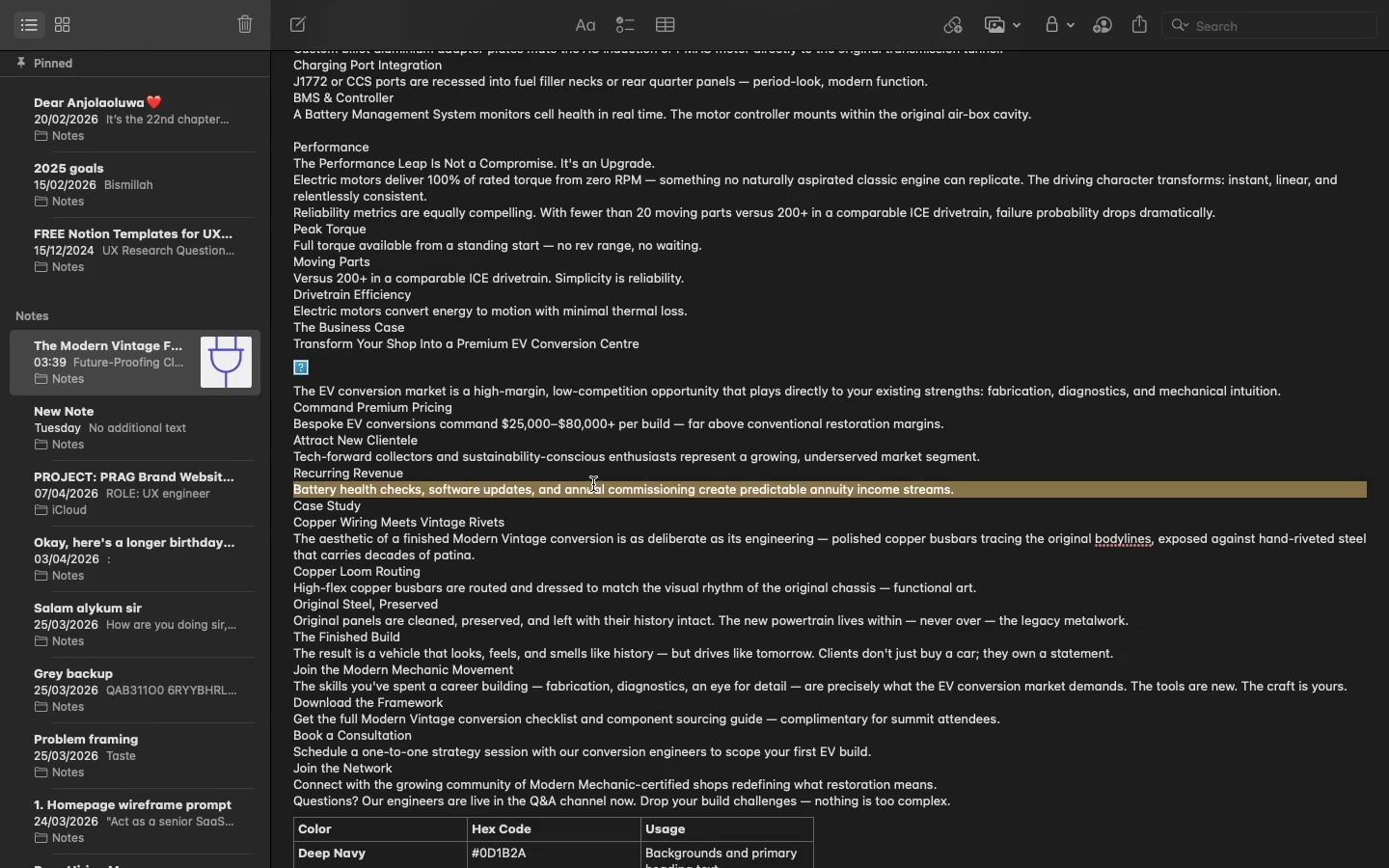 
triple_click([593, 484])
 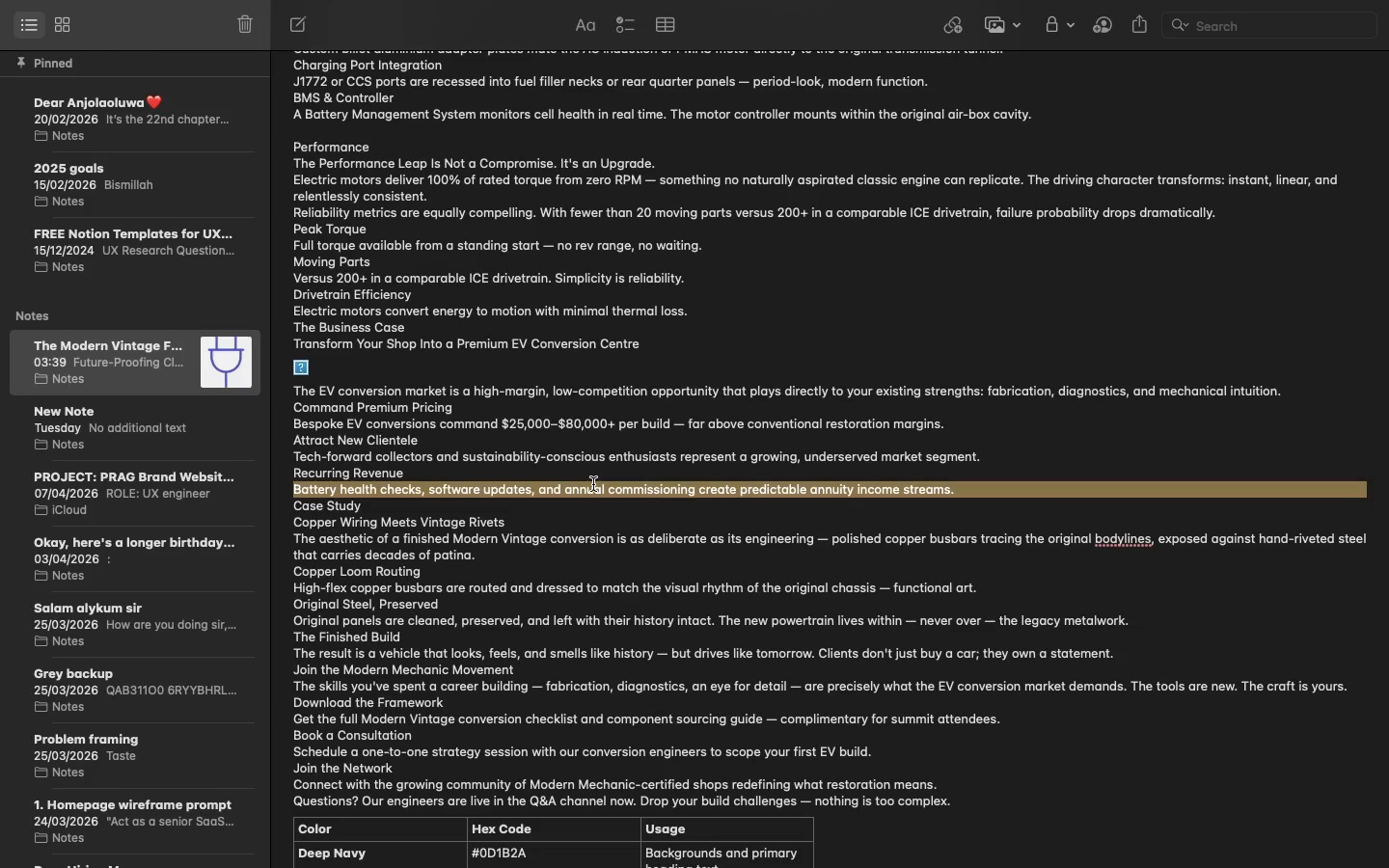 
key(Meta+C)
 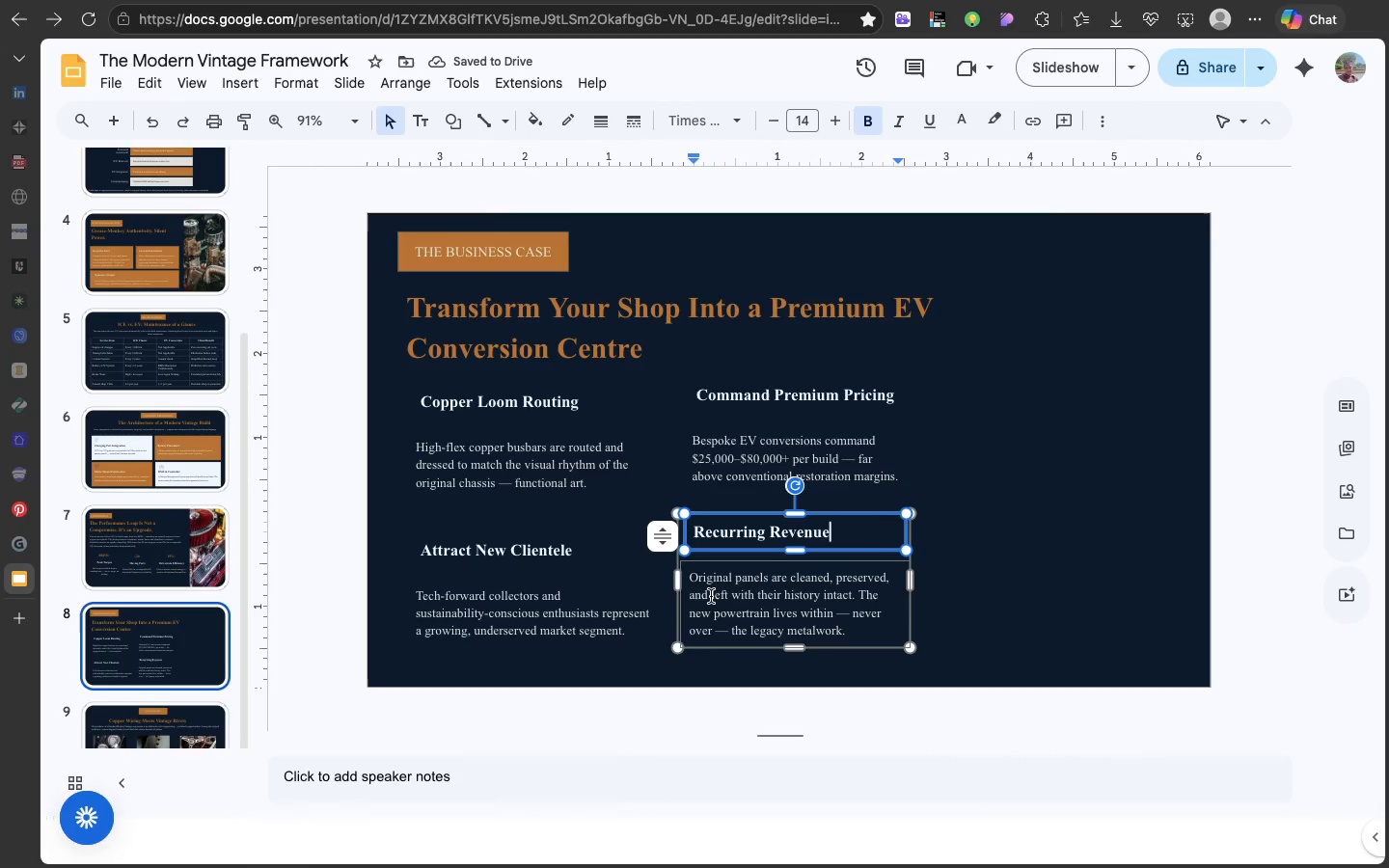 
double_click([711, 596])
 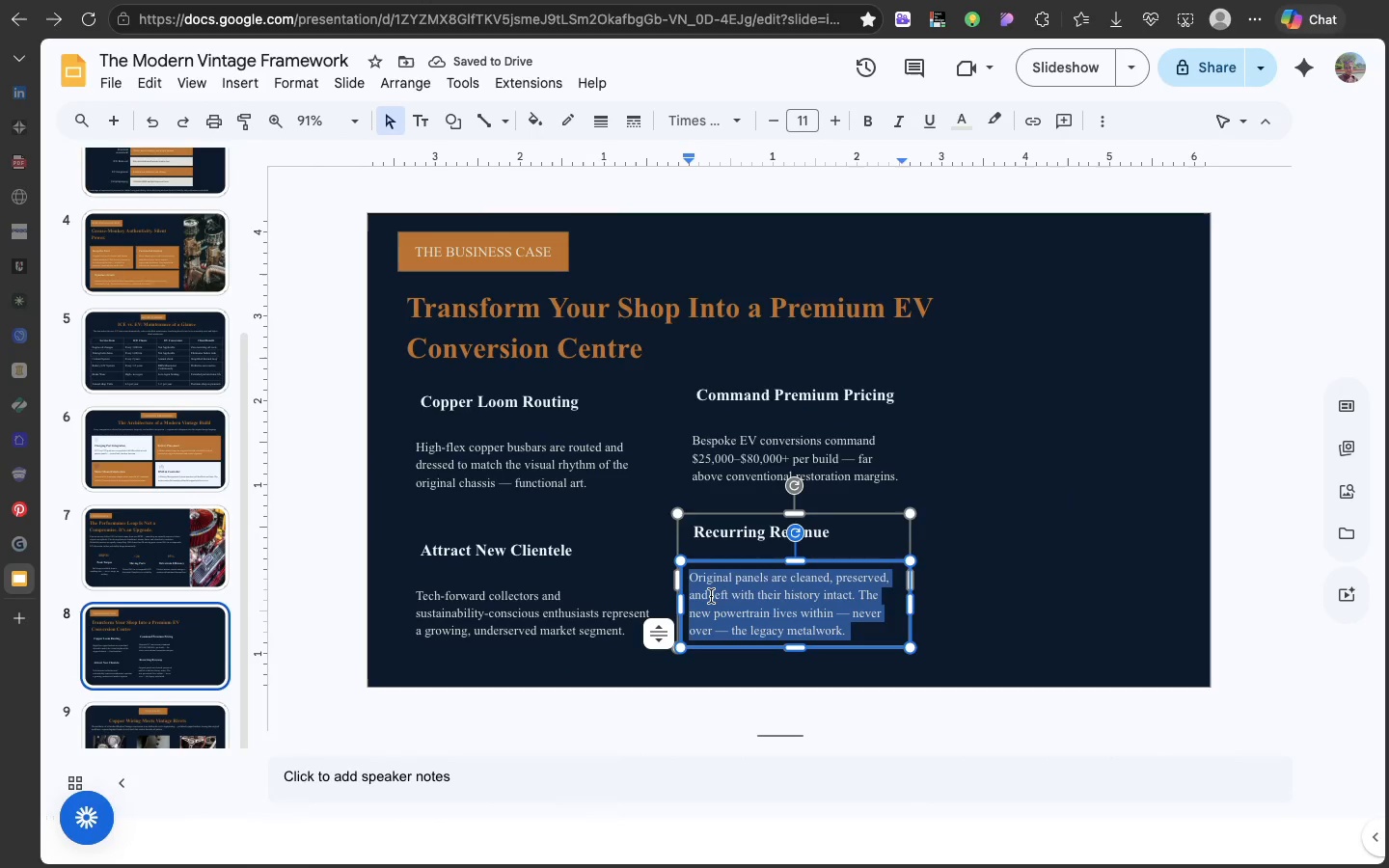 
triple_click([711, 596])
 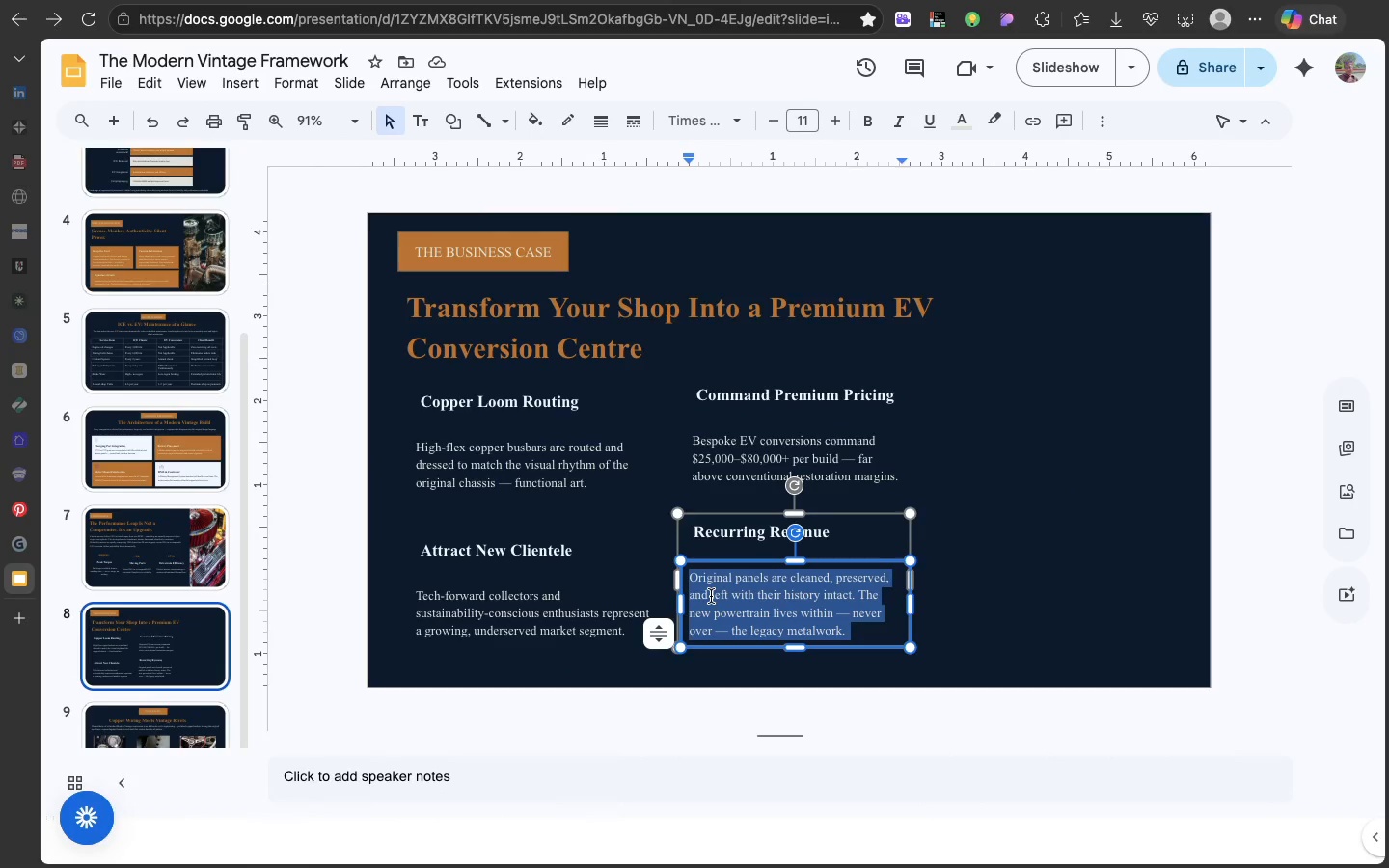 
key(Meta+V)
 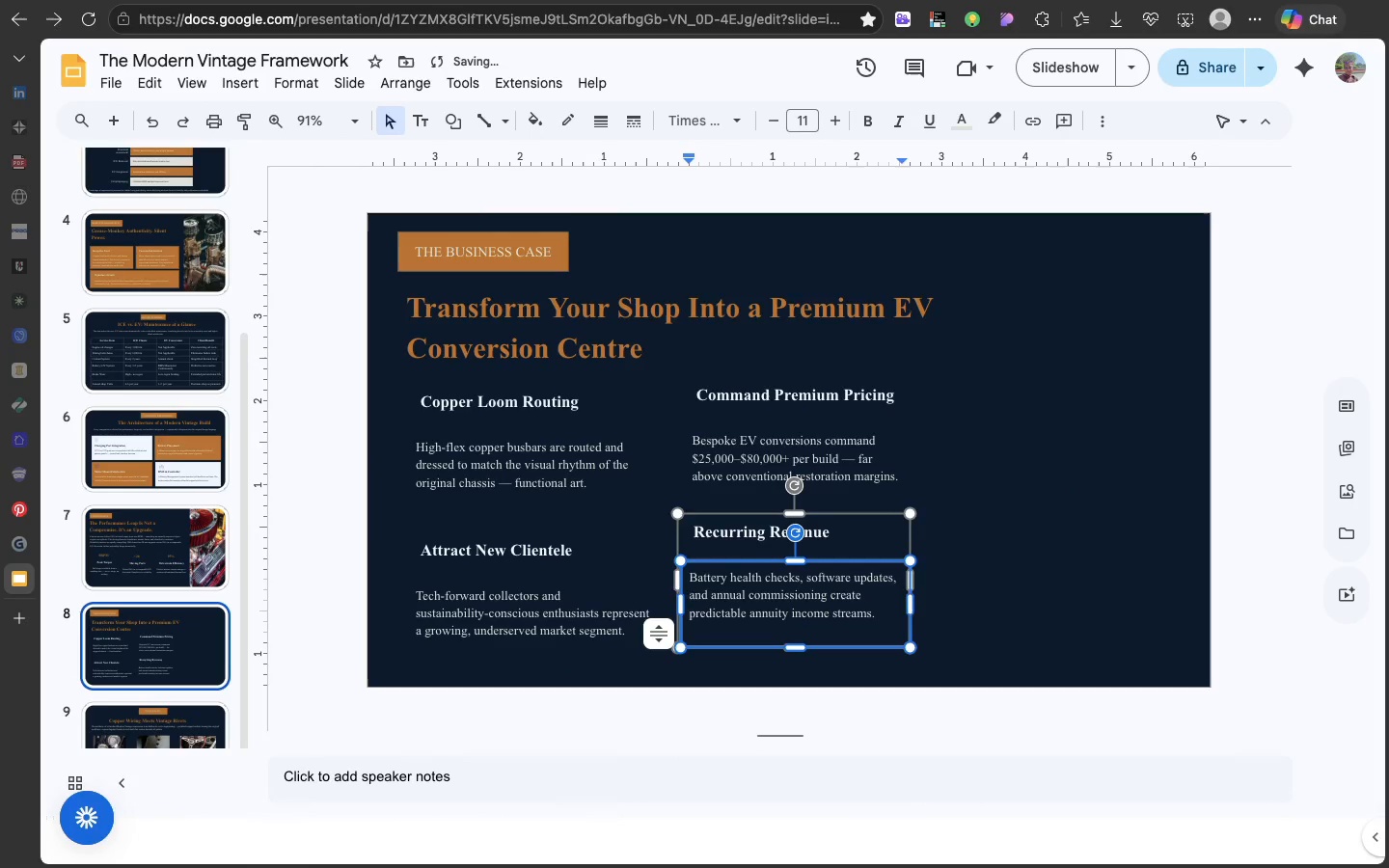 
key(Backspace)
 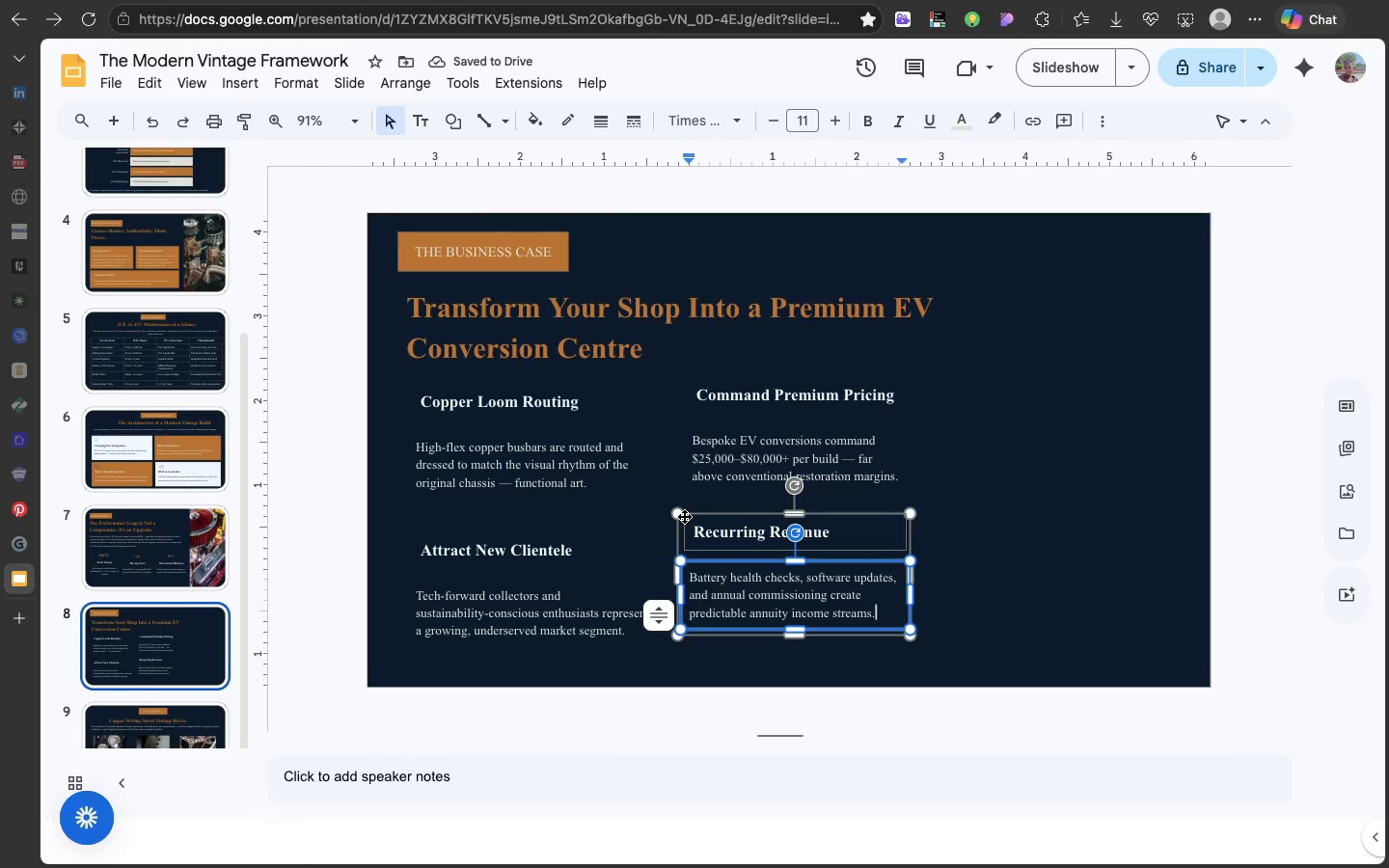 
left_click([675, 515])
 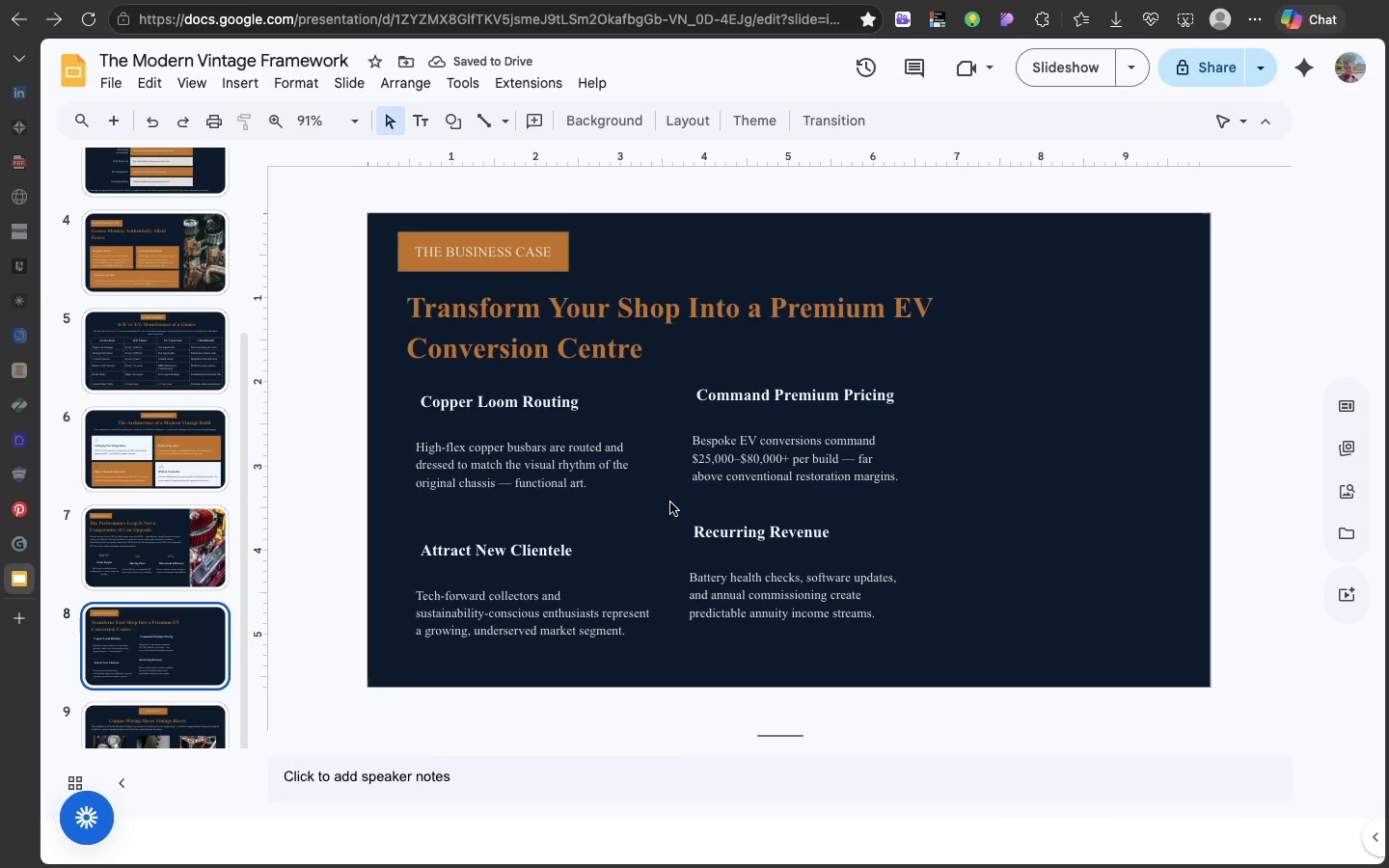 
left_click([670, 502])
 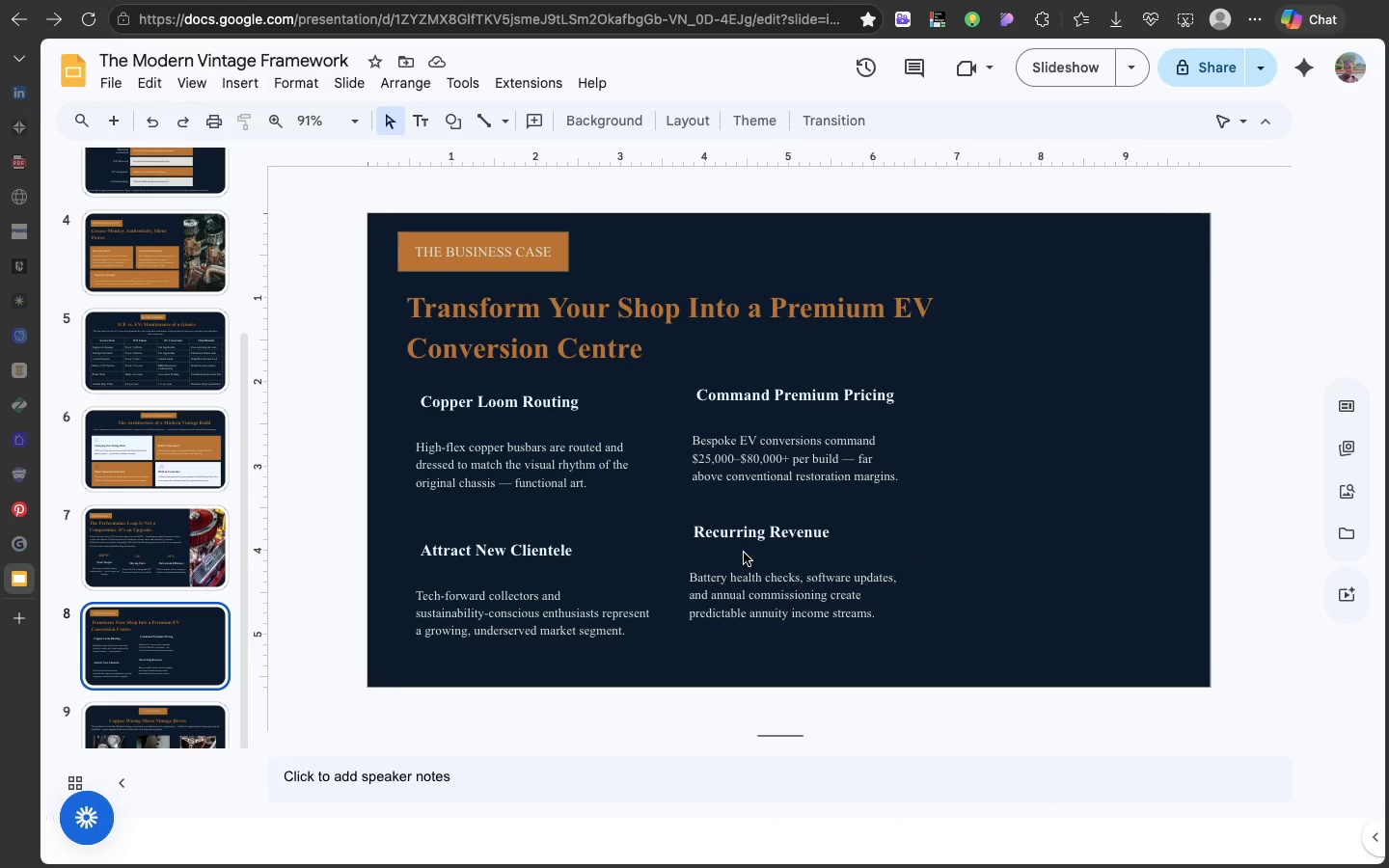 
left_click([744, 553])
 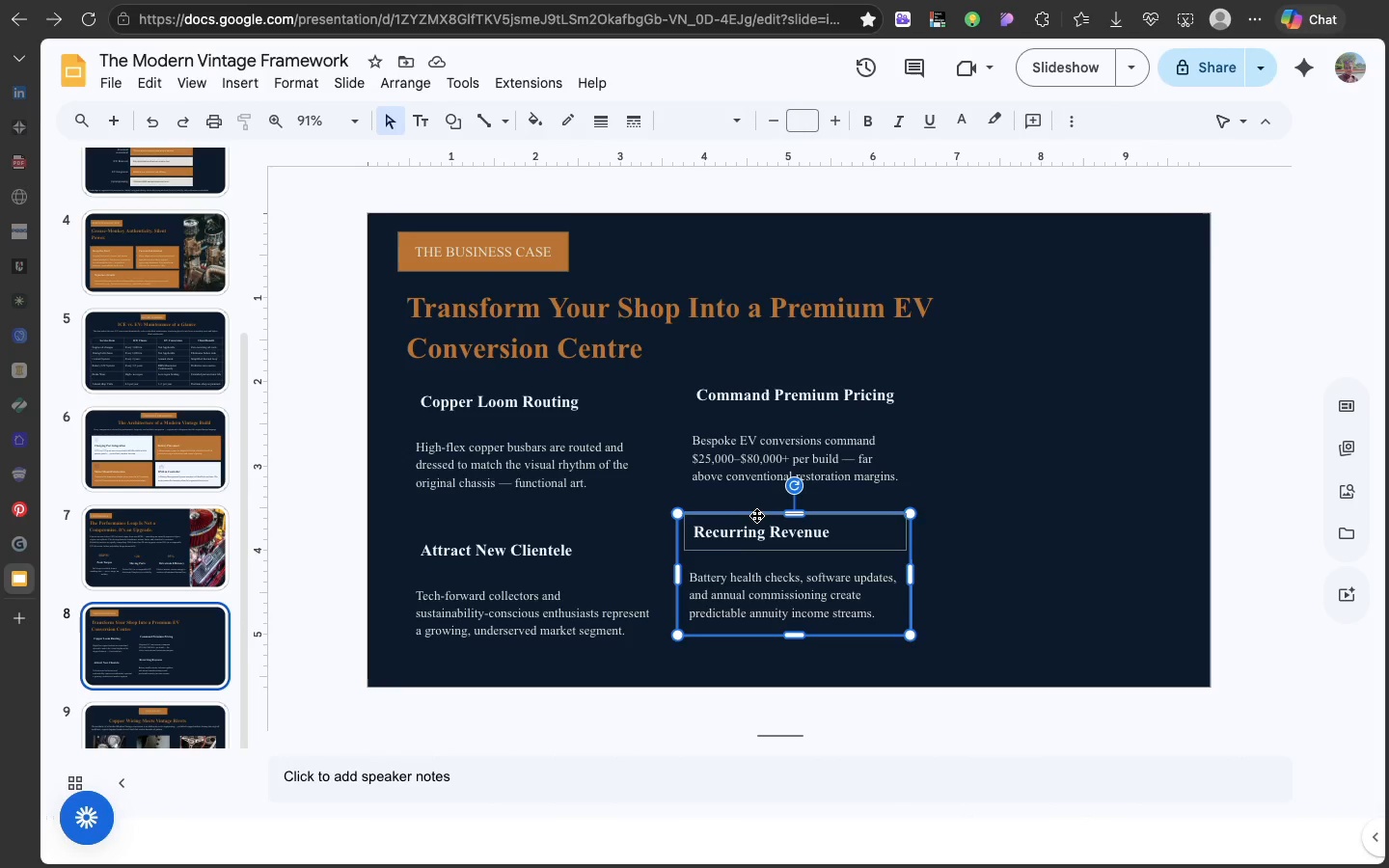 
left_click_drag(start_coordinate=[756, 515], to_coordinate=[765, 525])
 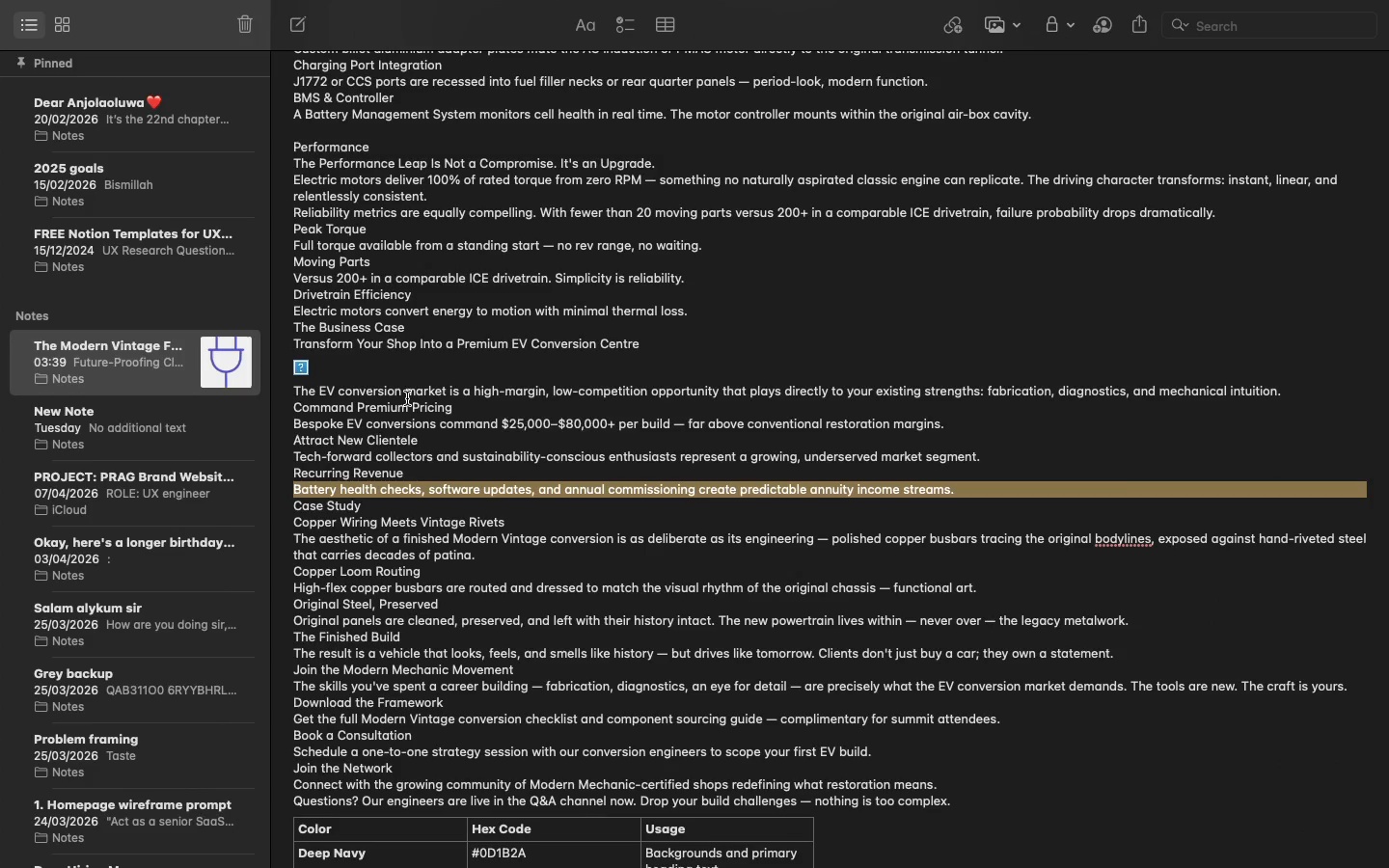 
wait(5.78)
 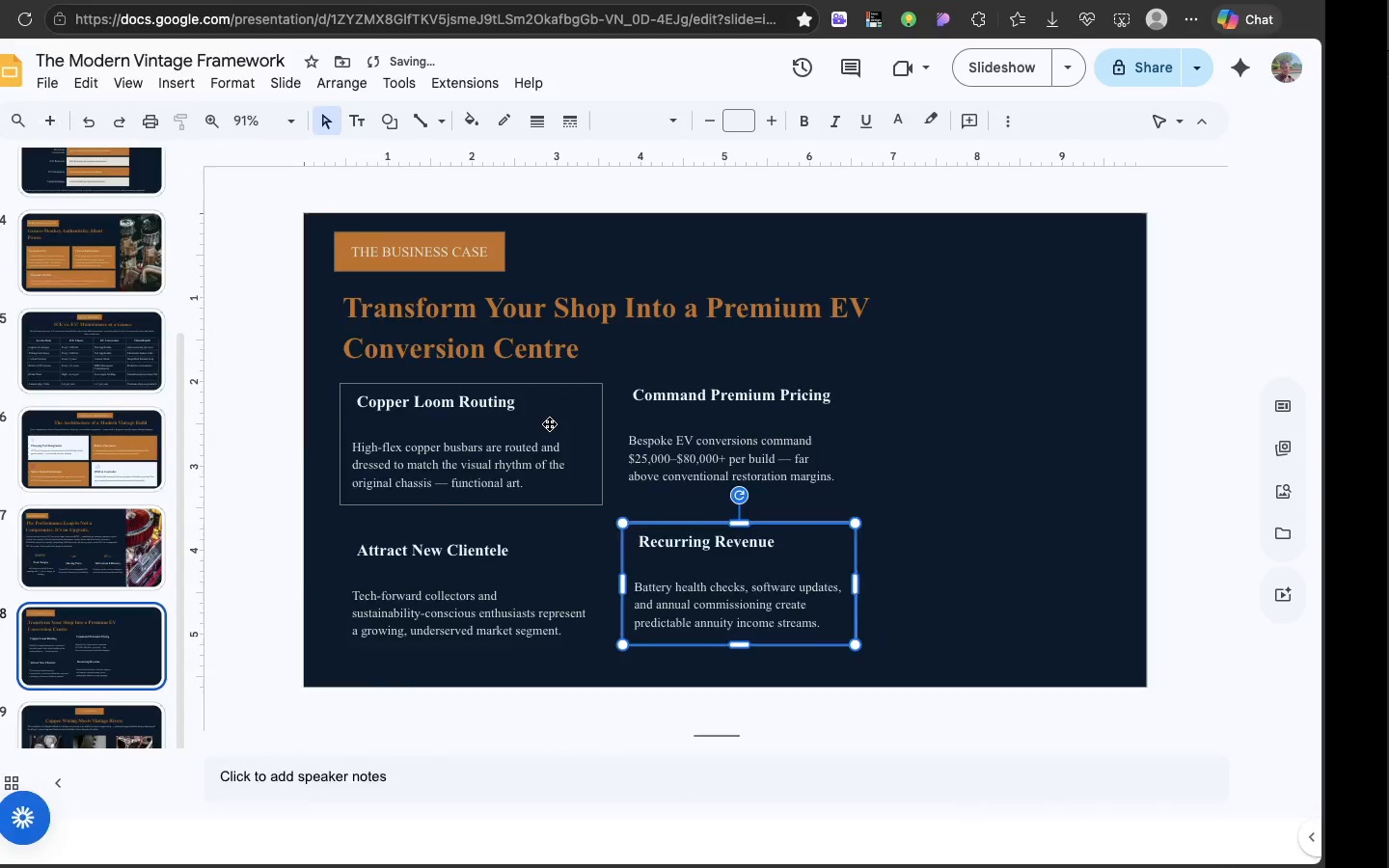 
double_click([407, 389])
 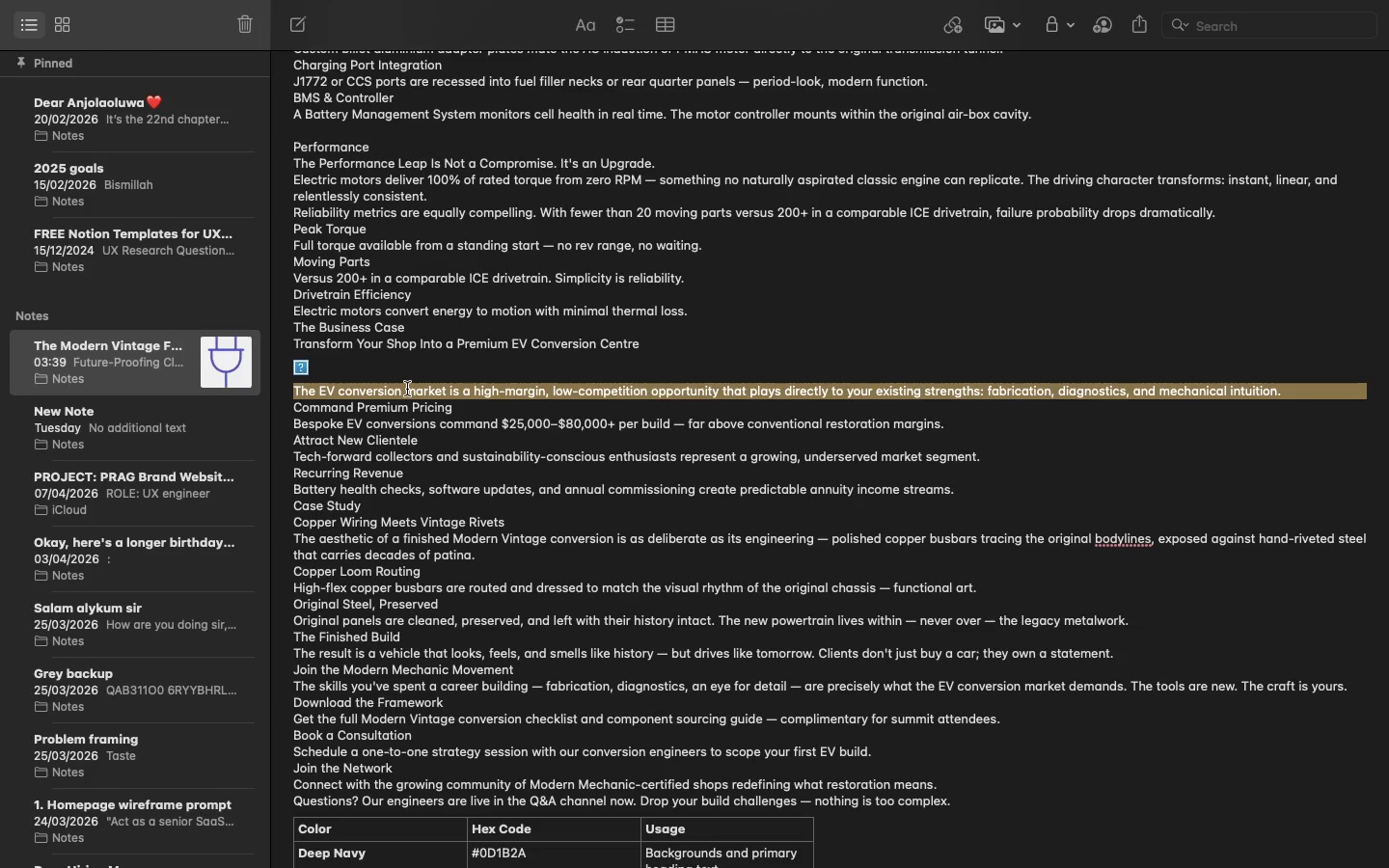 
triple_click([407, 389])
 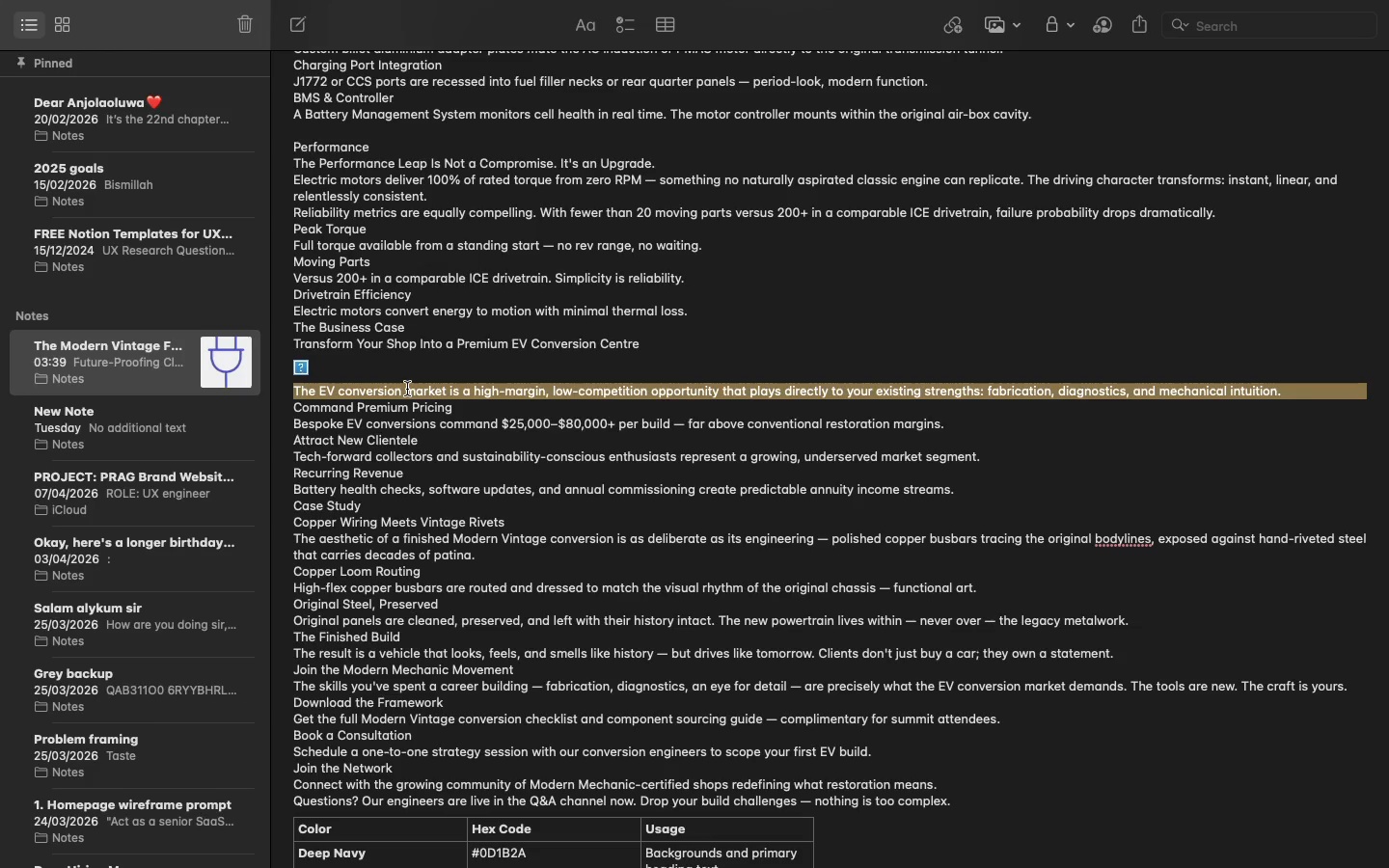 
key(Meta+CommandLeft)
 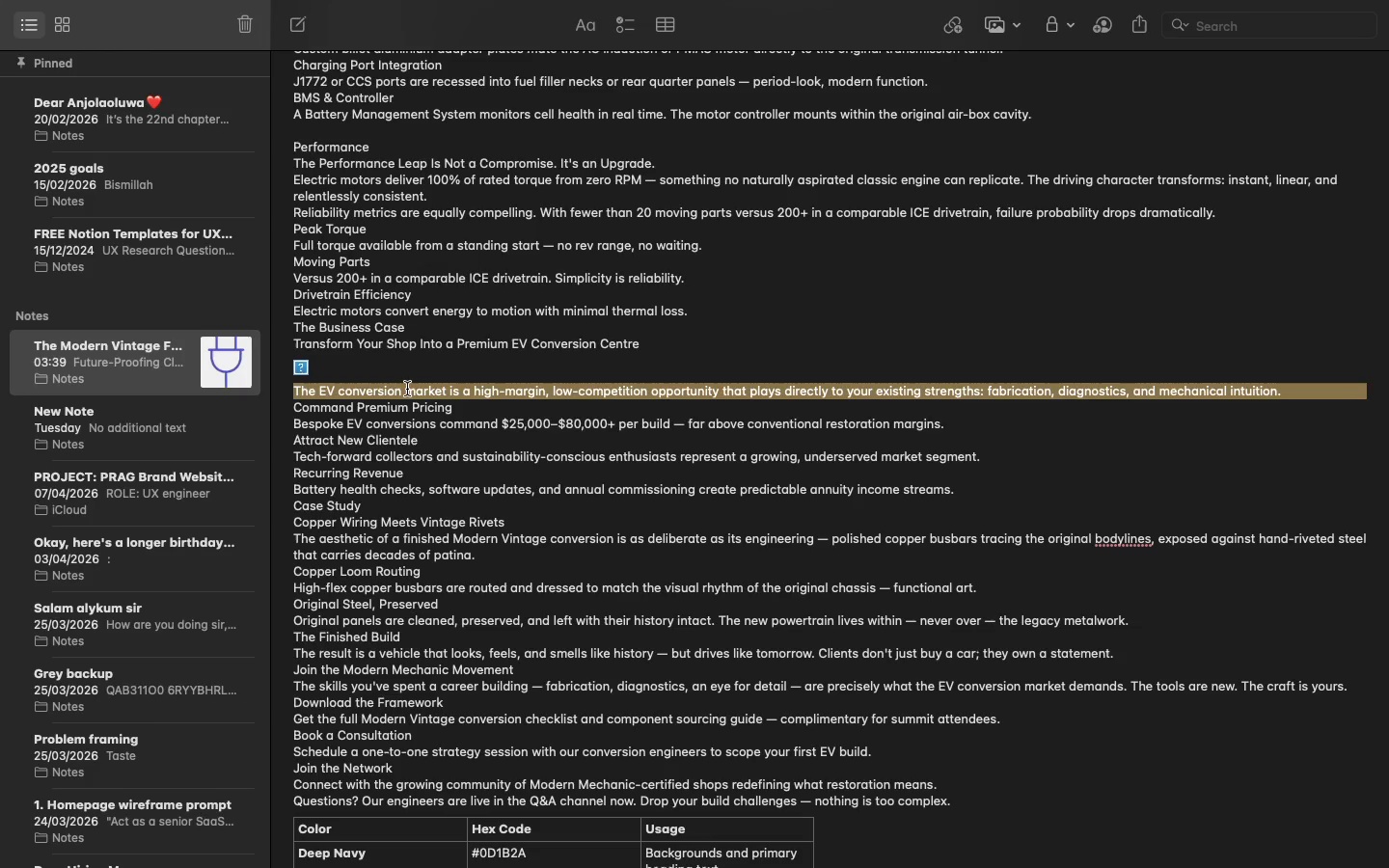 
key(Meta+C)
 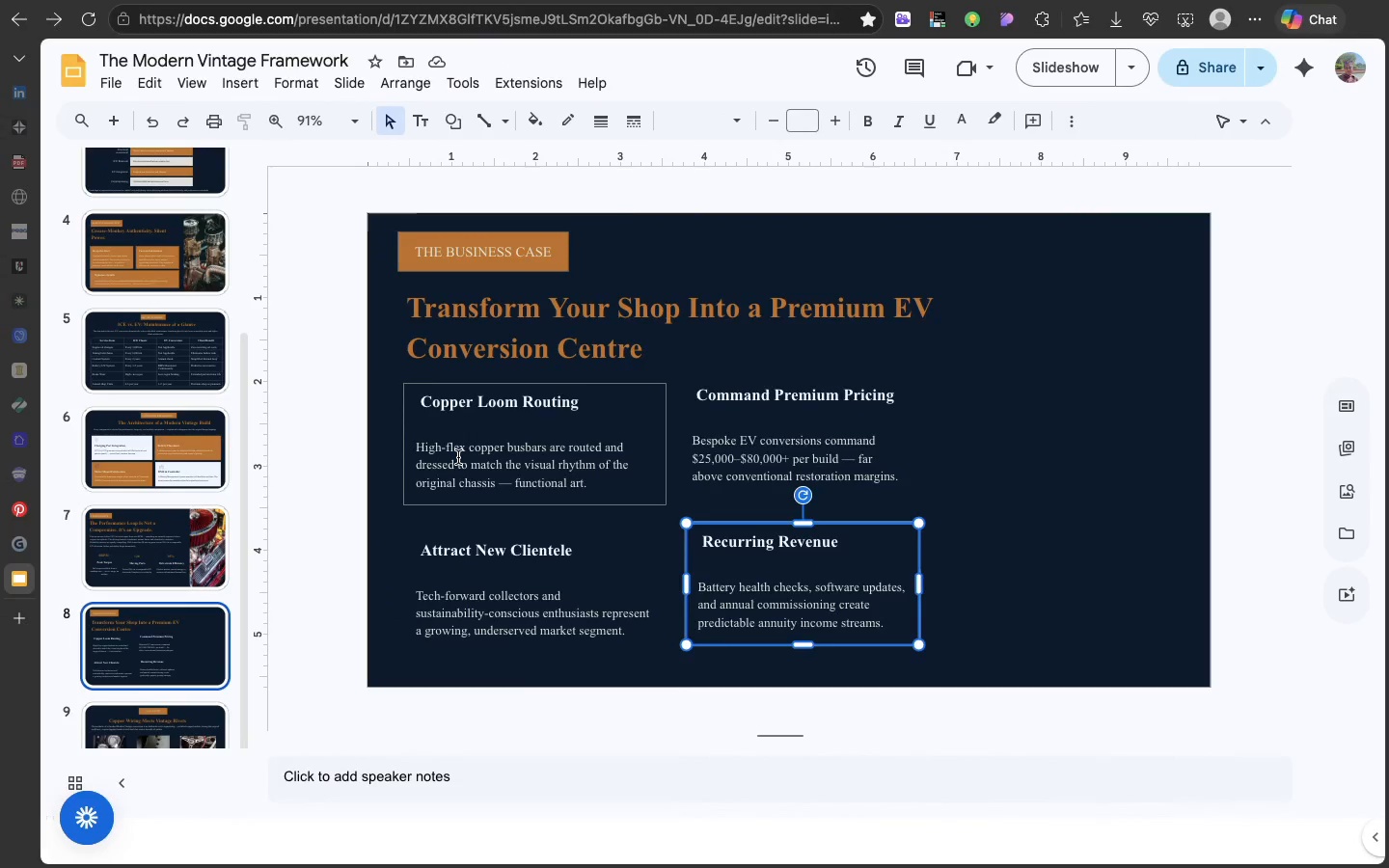 
double_click([458, 457])
 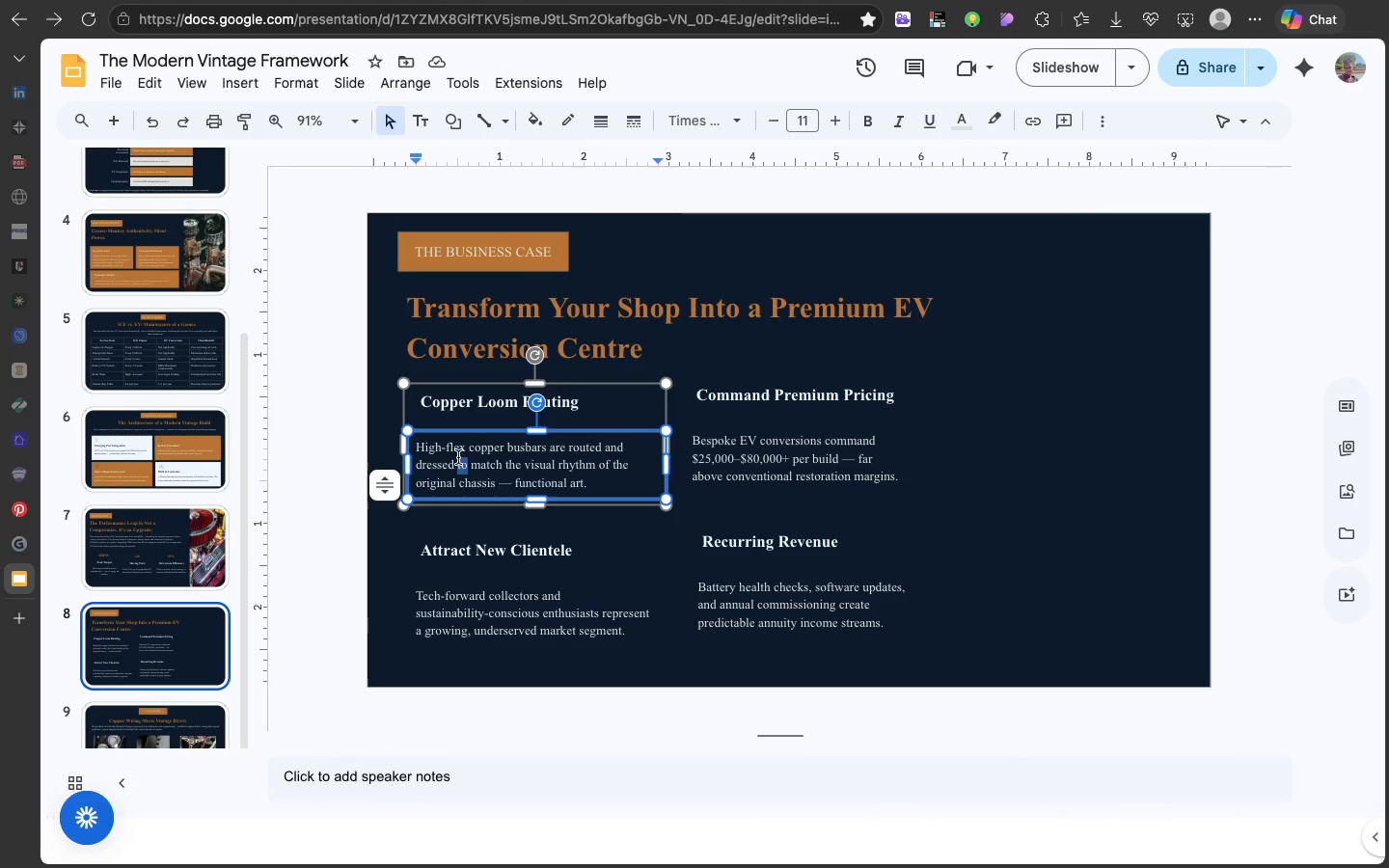 
triple_click([458, 457])
 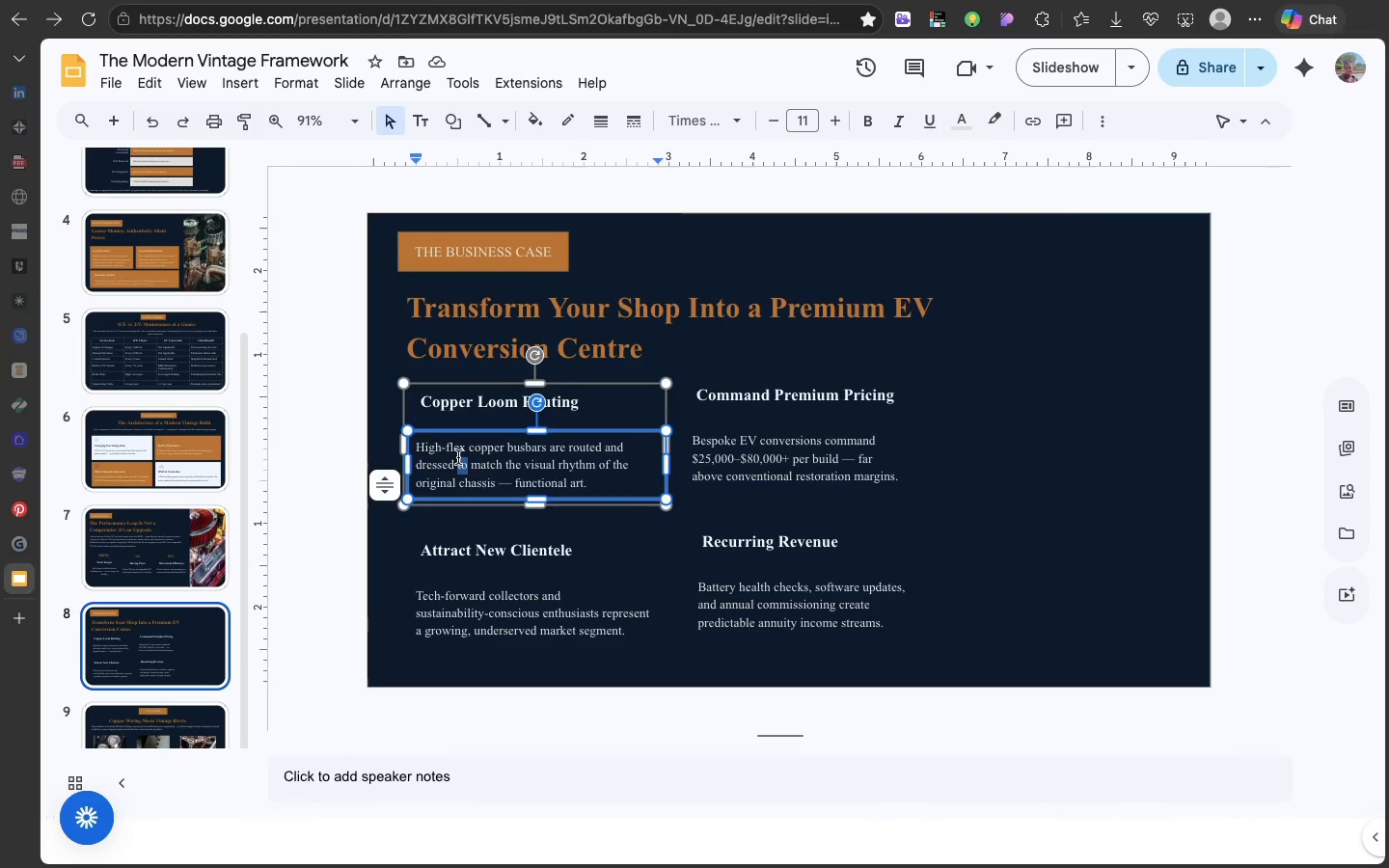 
triple_click([458, 457])
 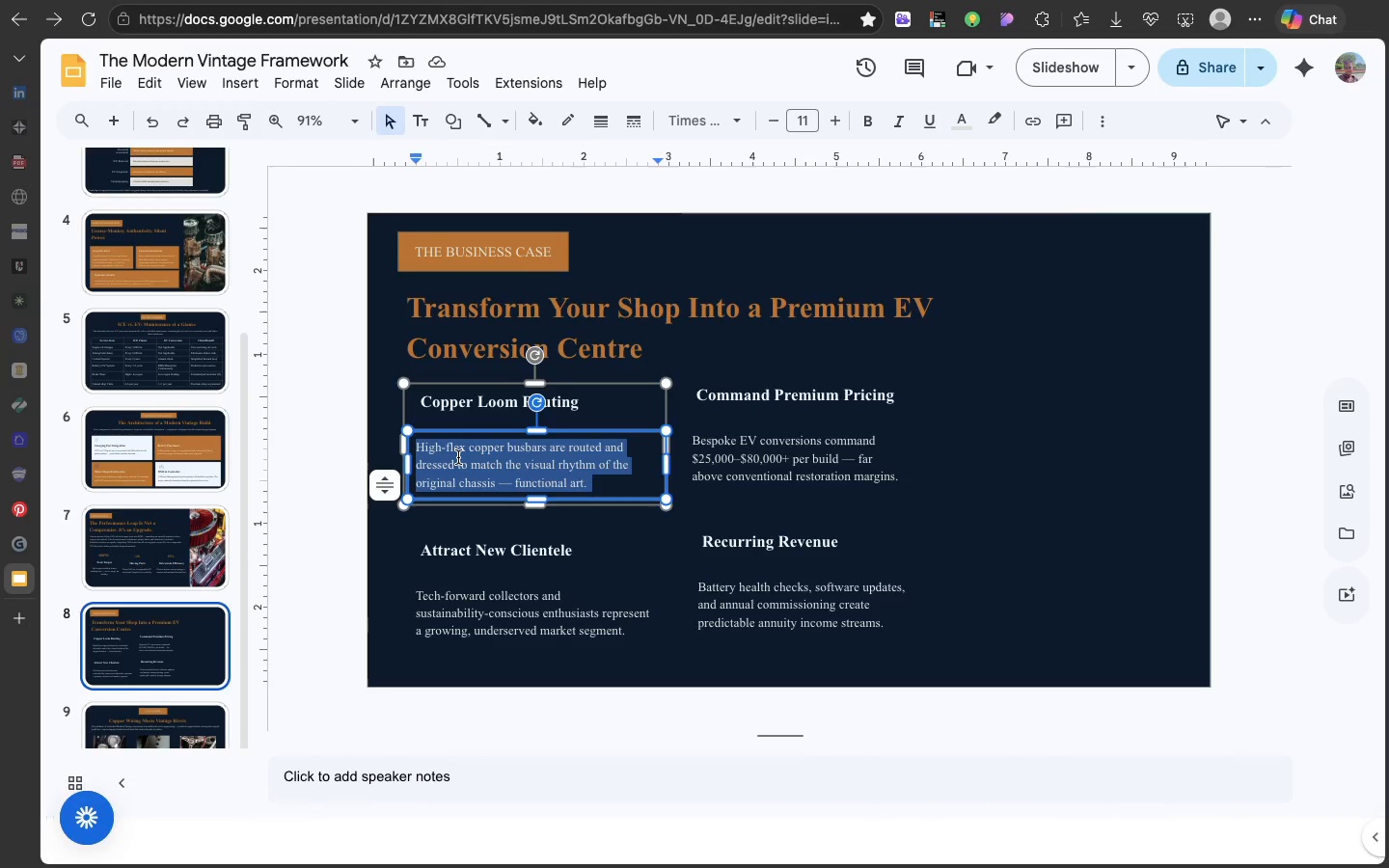 
triple_click([458, 457])
 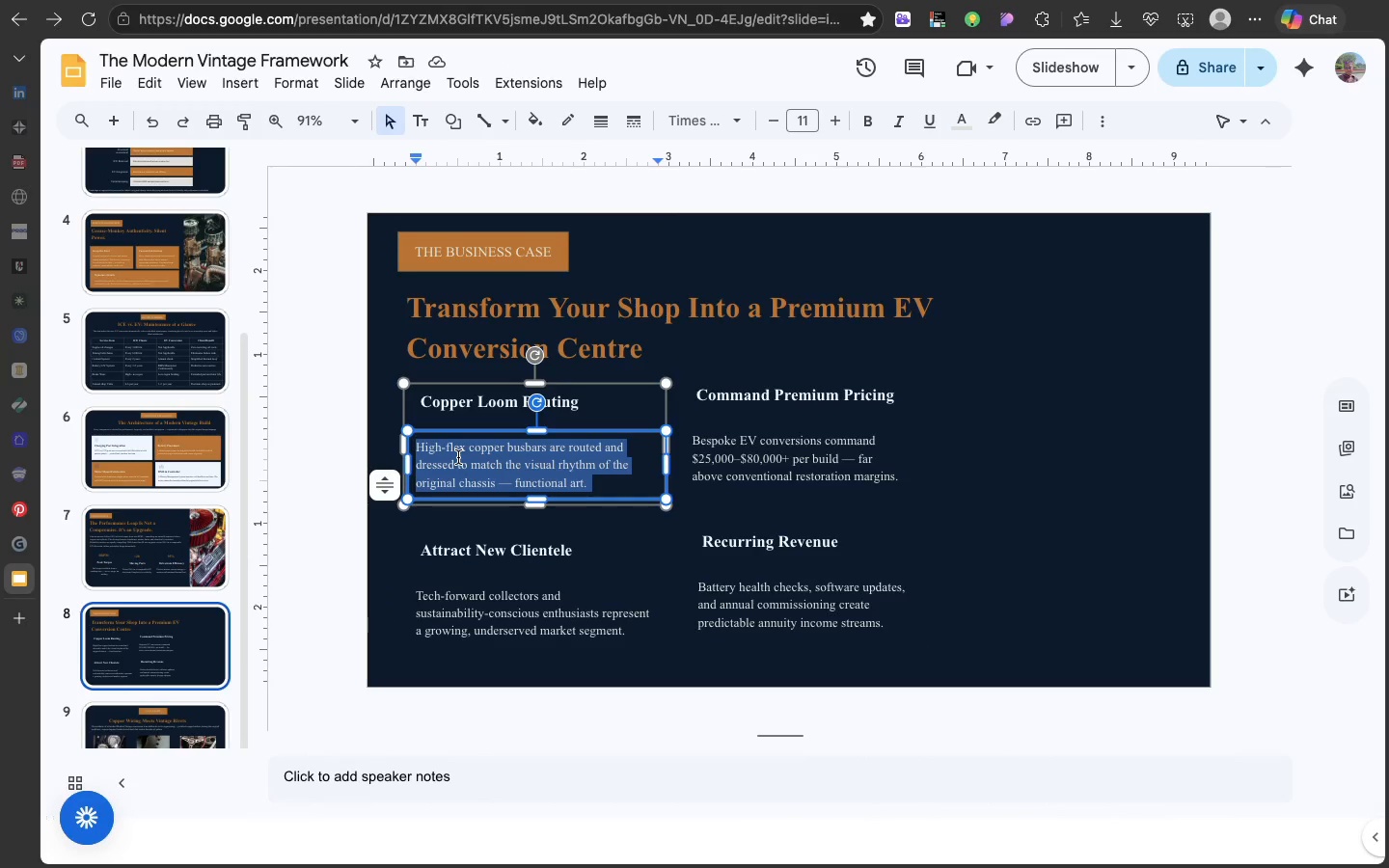 
key(Meta+V)
 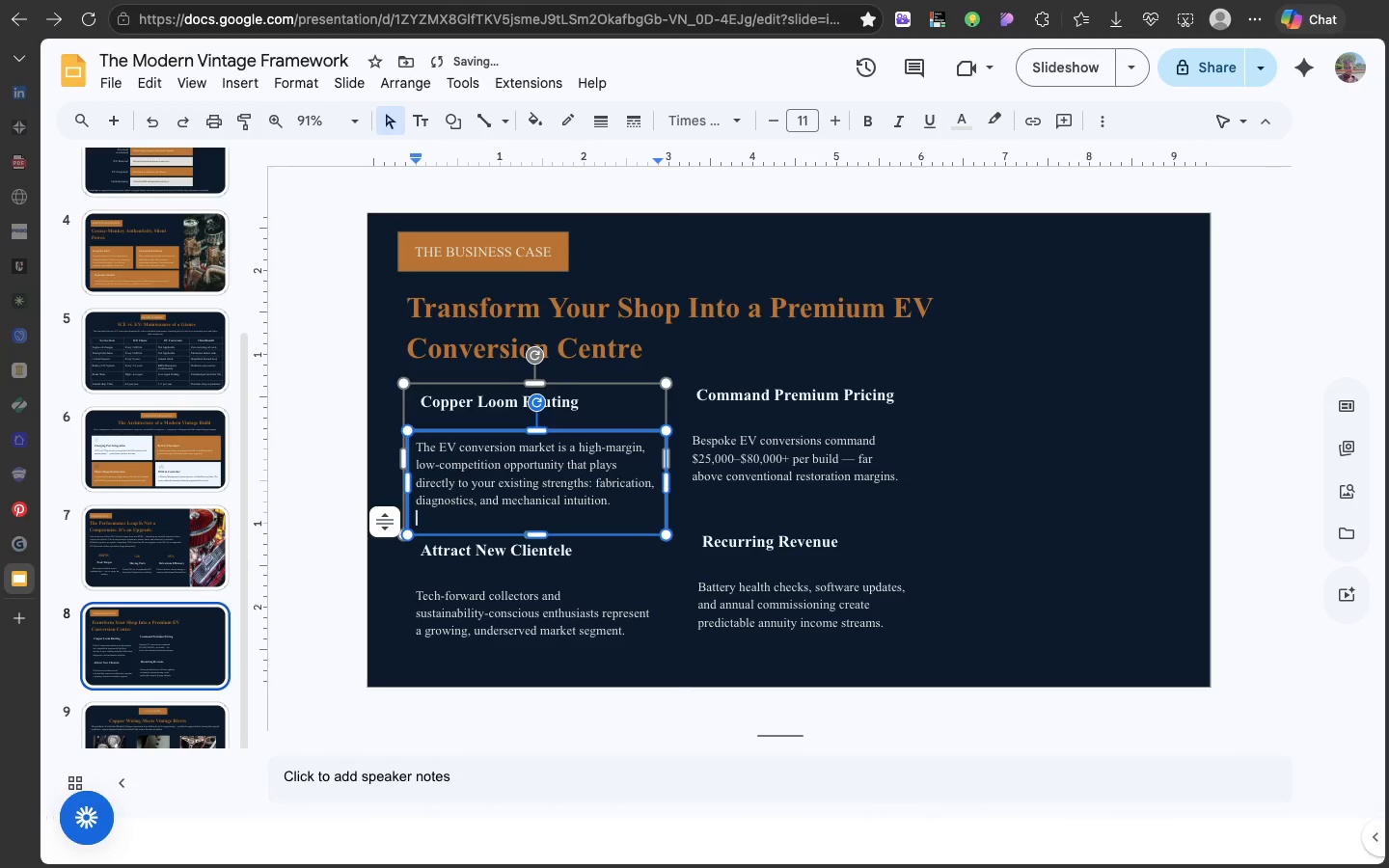 
key(Backspace)
 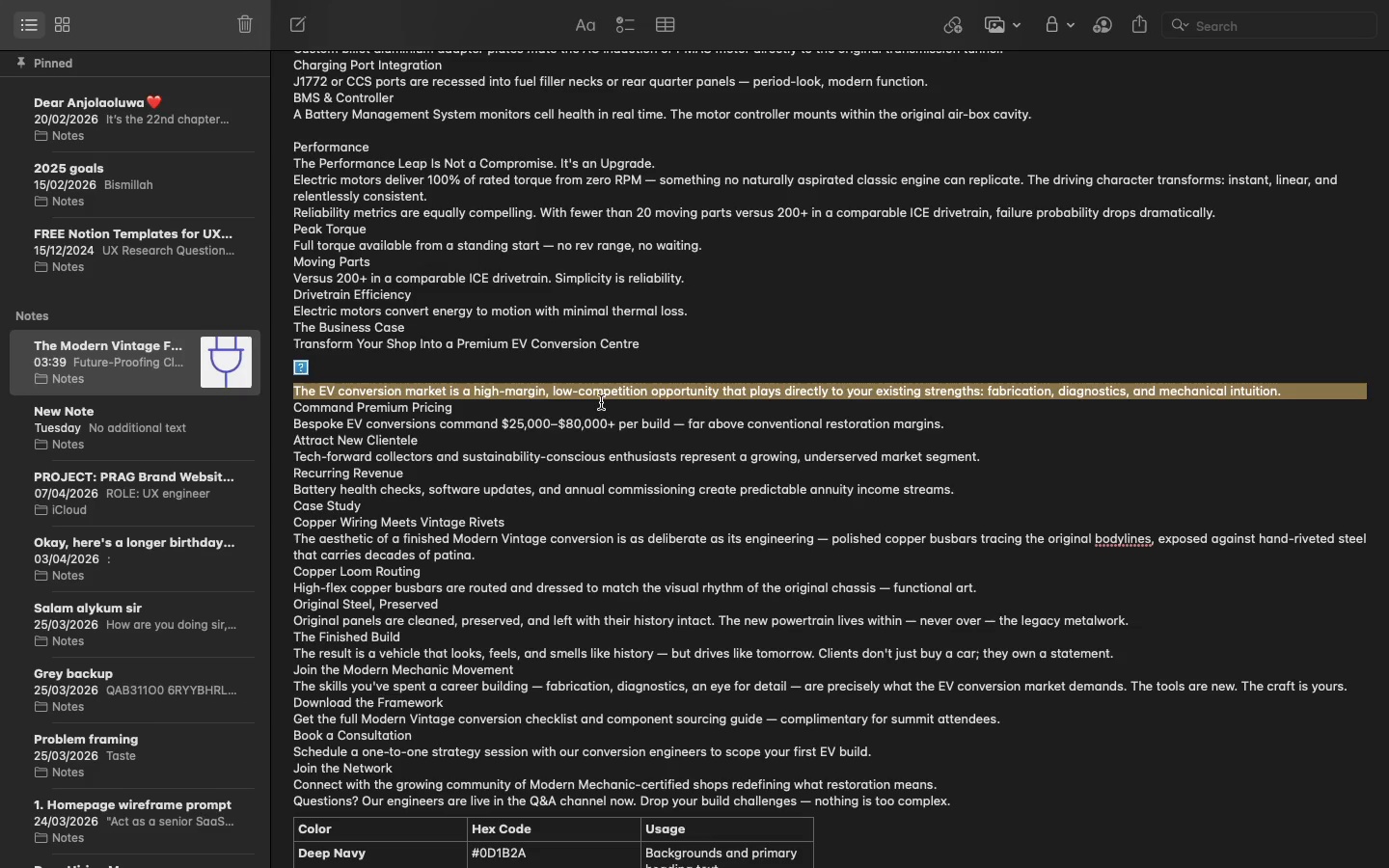 
wait(9.8)
 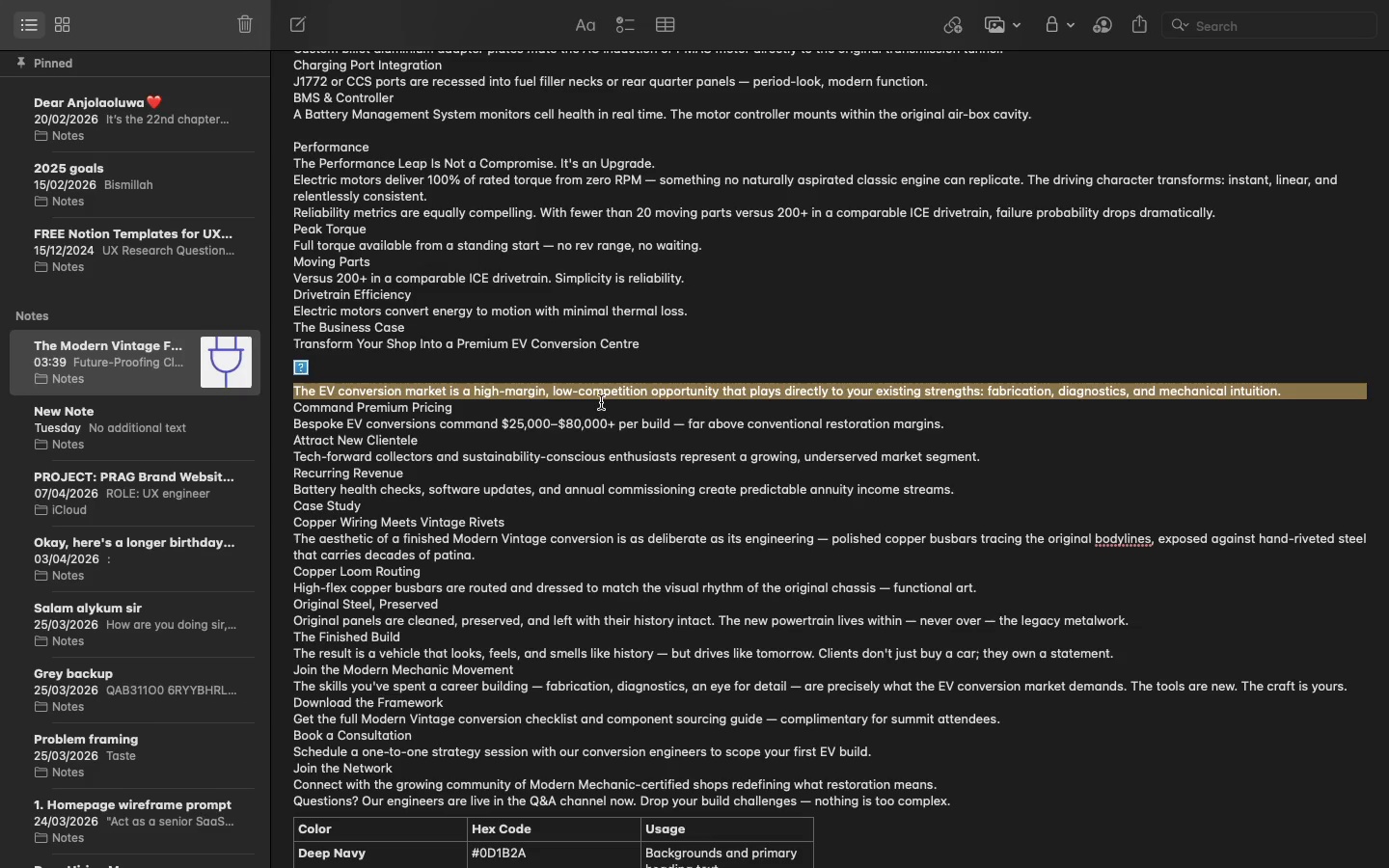 
mouse_move([583, 416])
 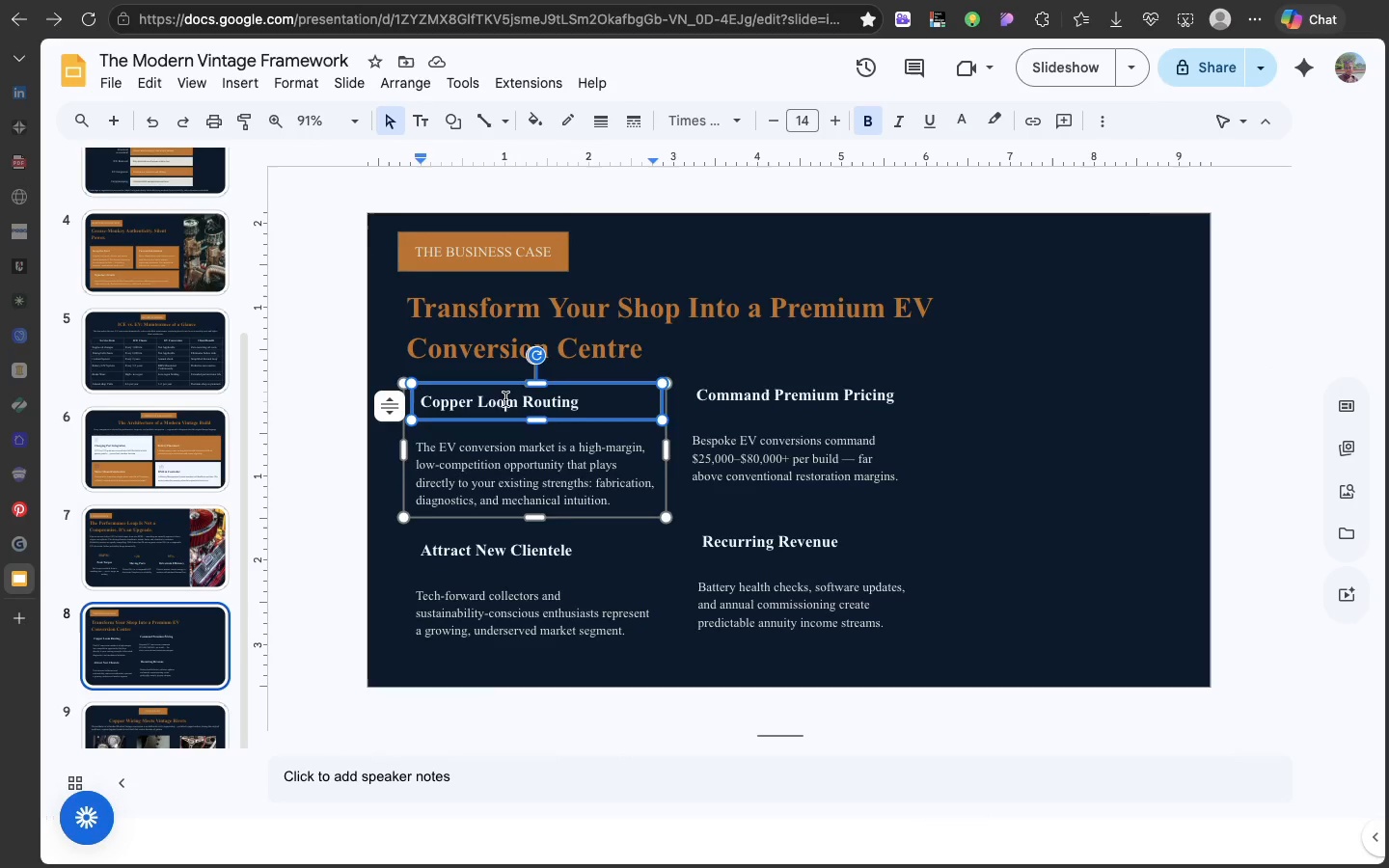 
double_click([505, 399])
 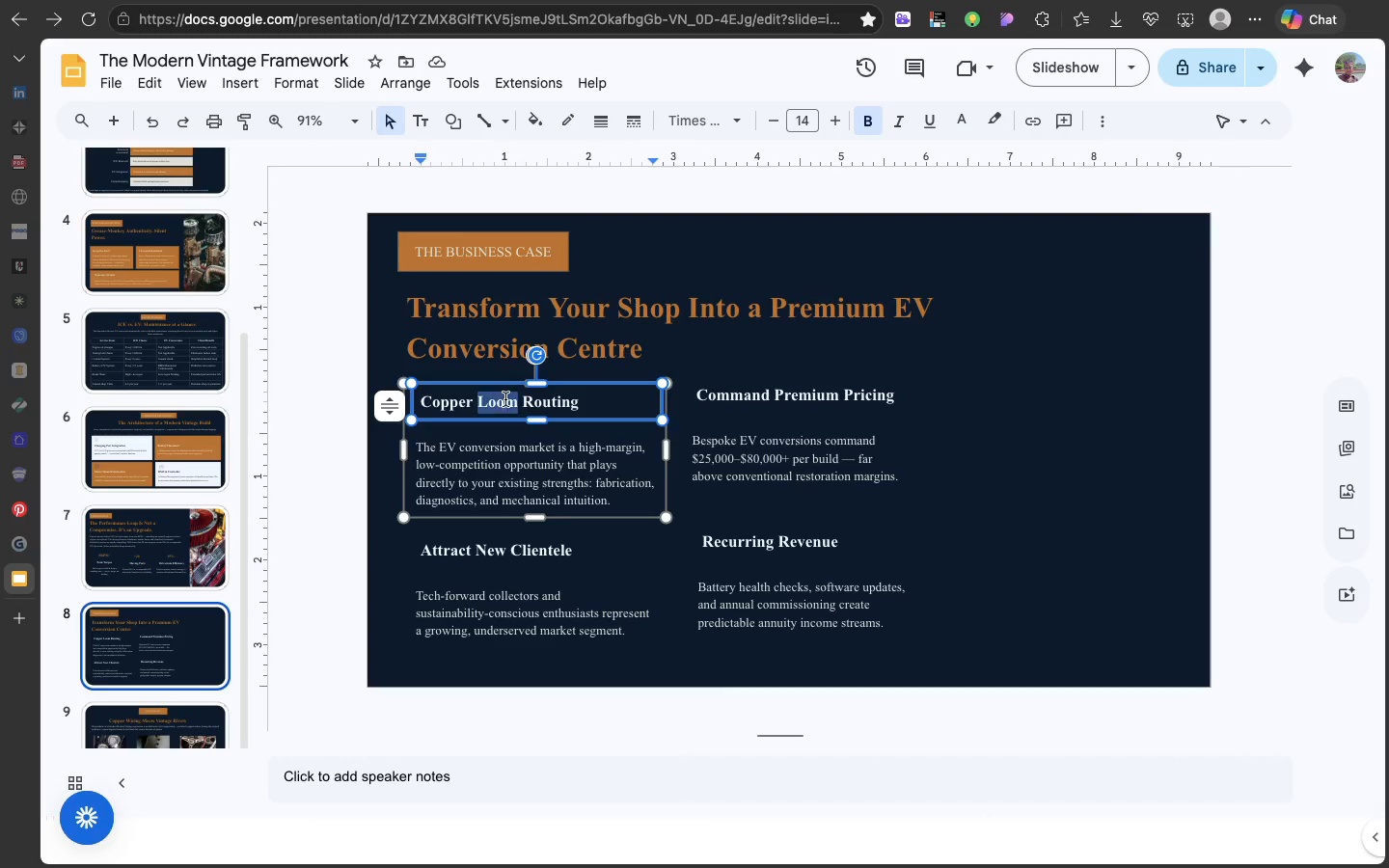 
double_click([505, 399])
 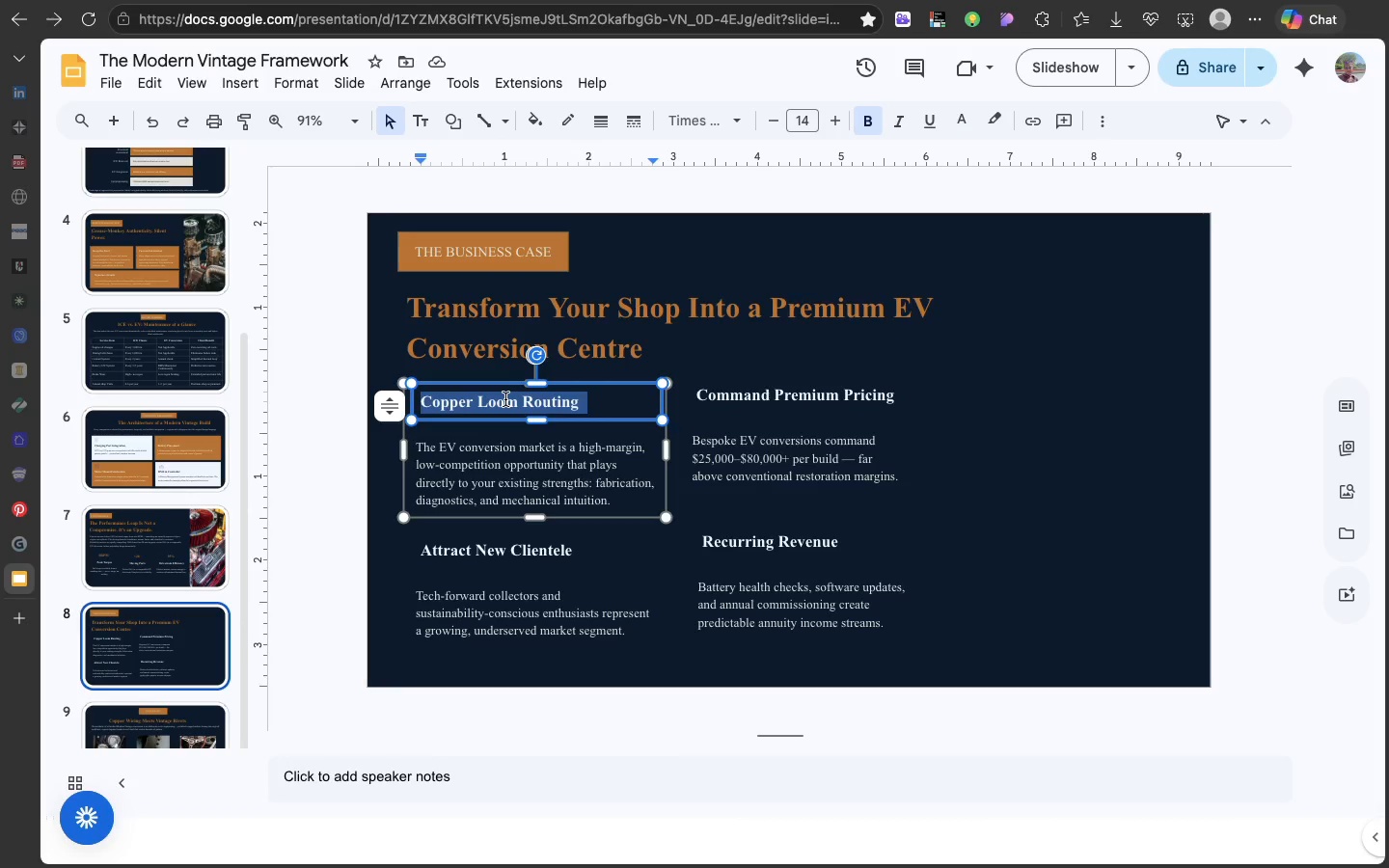 
triple_click([505, 399])
 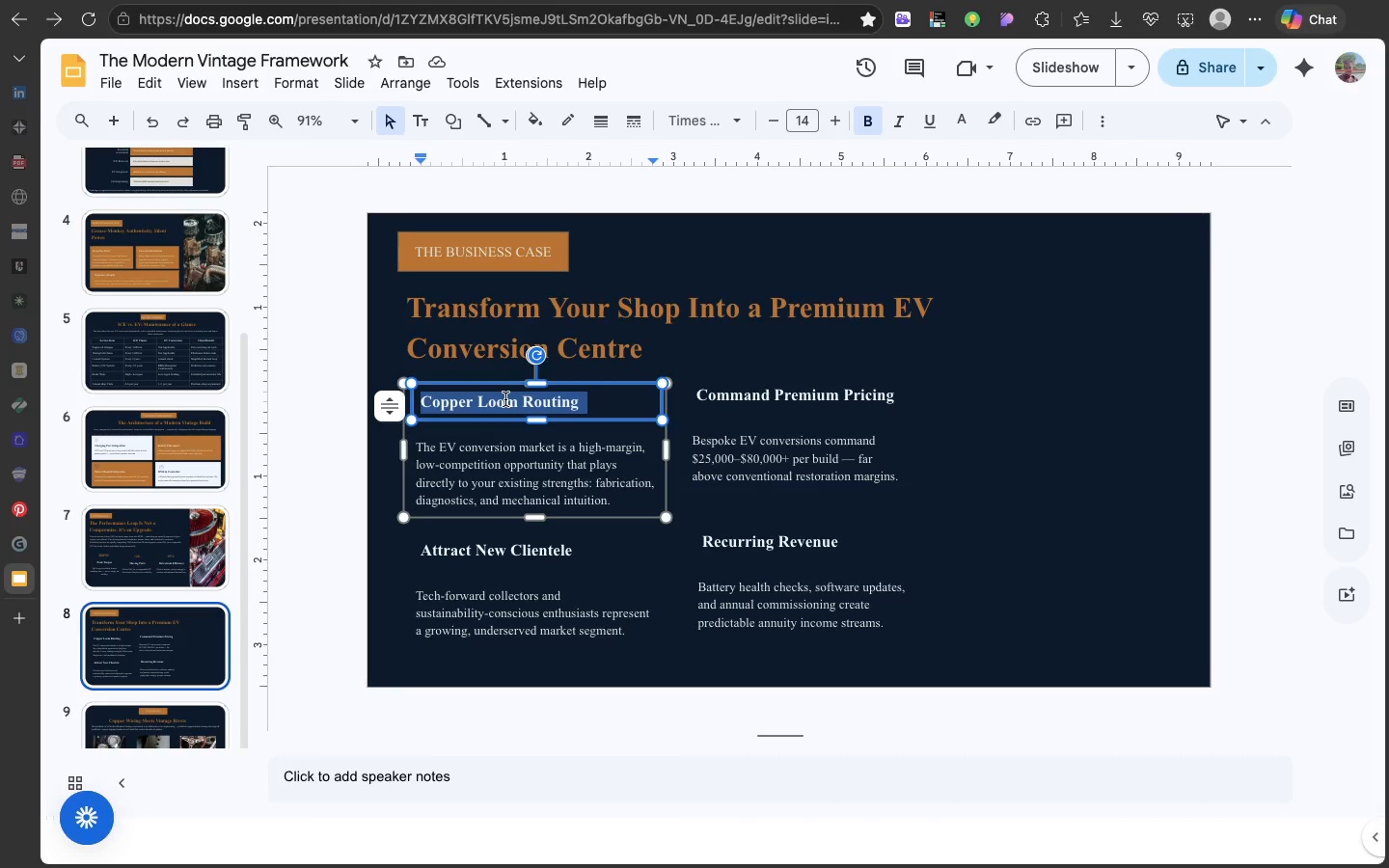 
type(Low competition)
 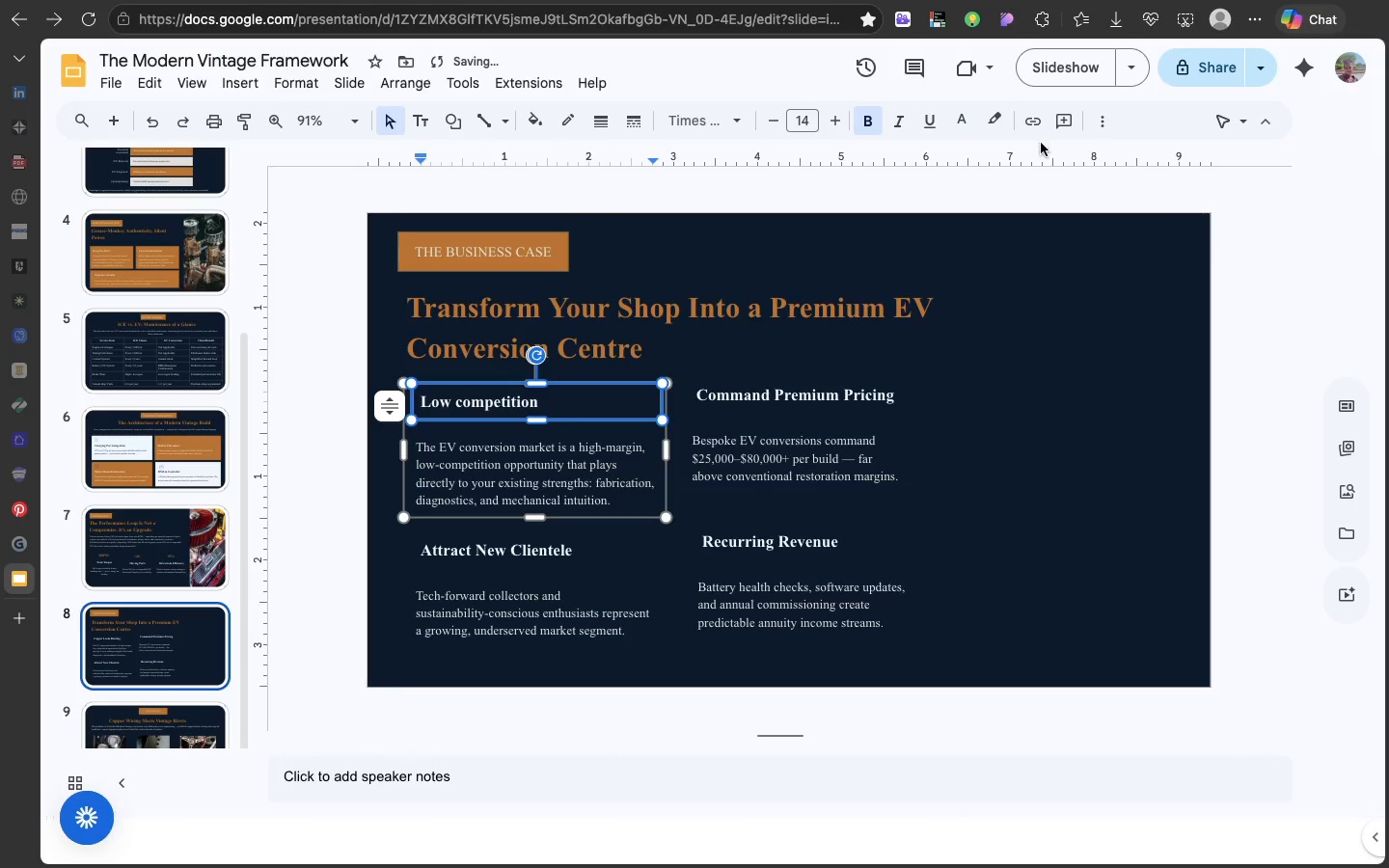 
left_click([1041, 143])
 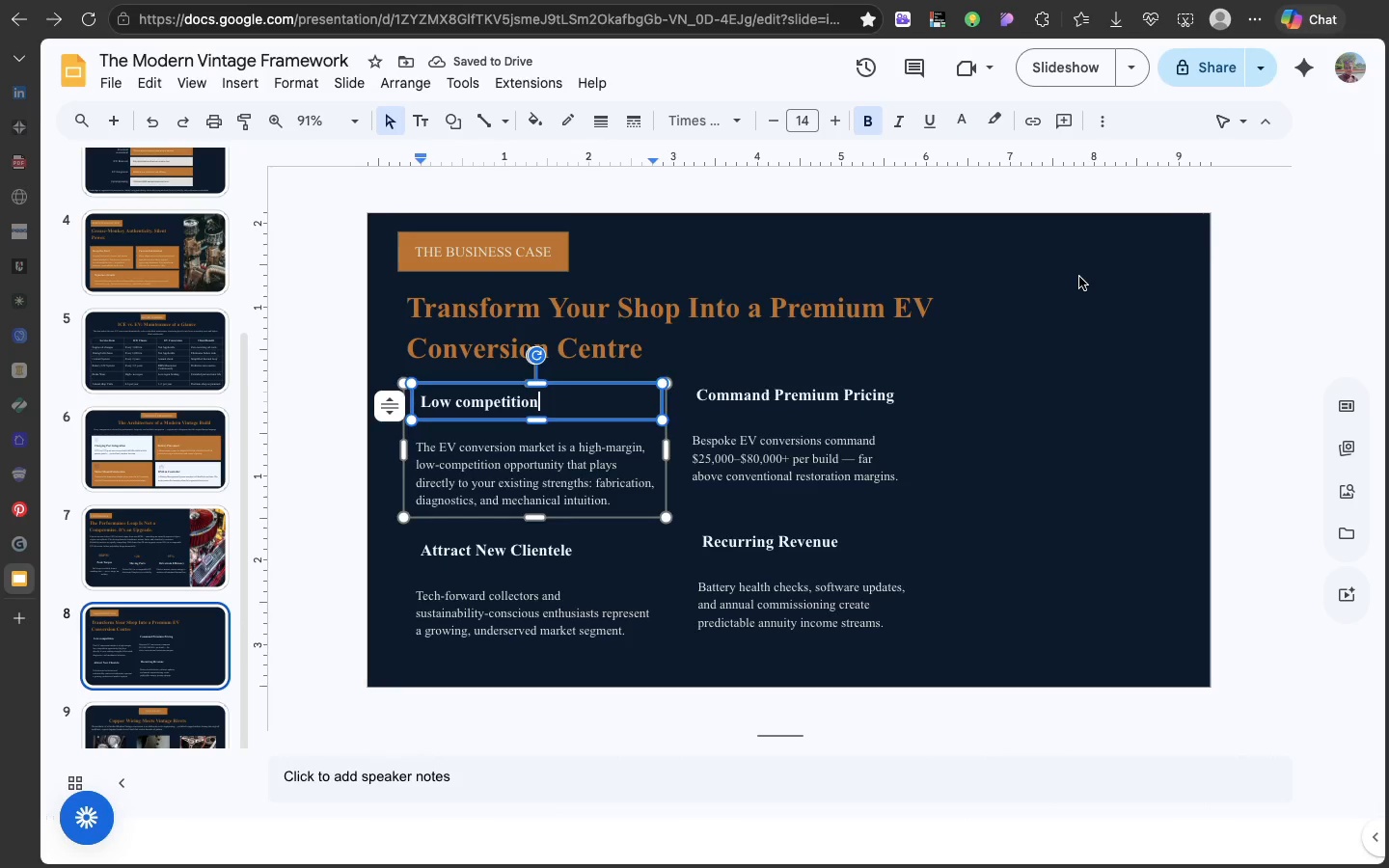 
left_click([1079, 277])
 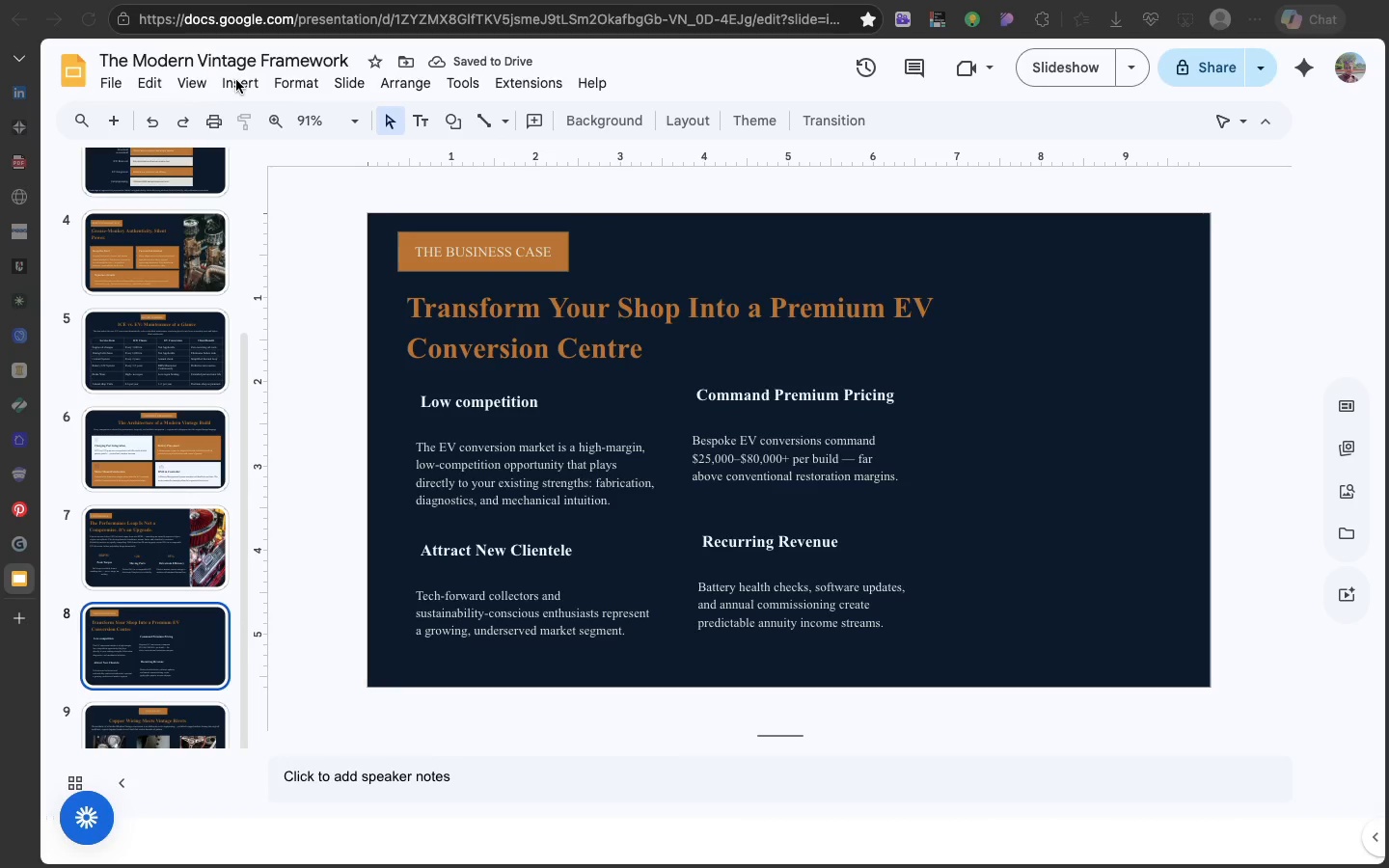 
left_click([237, 80])
 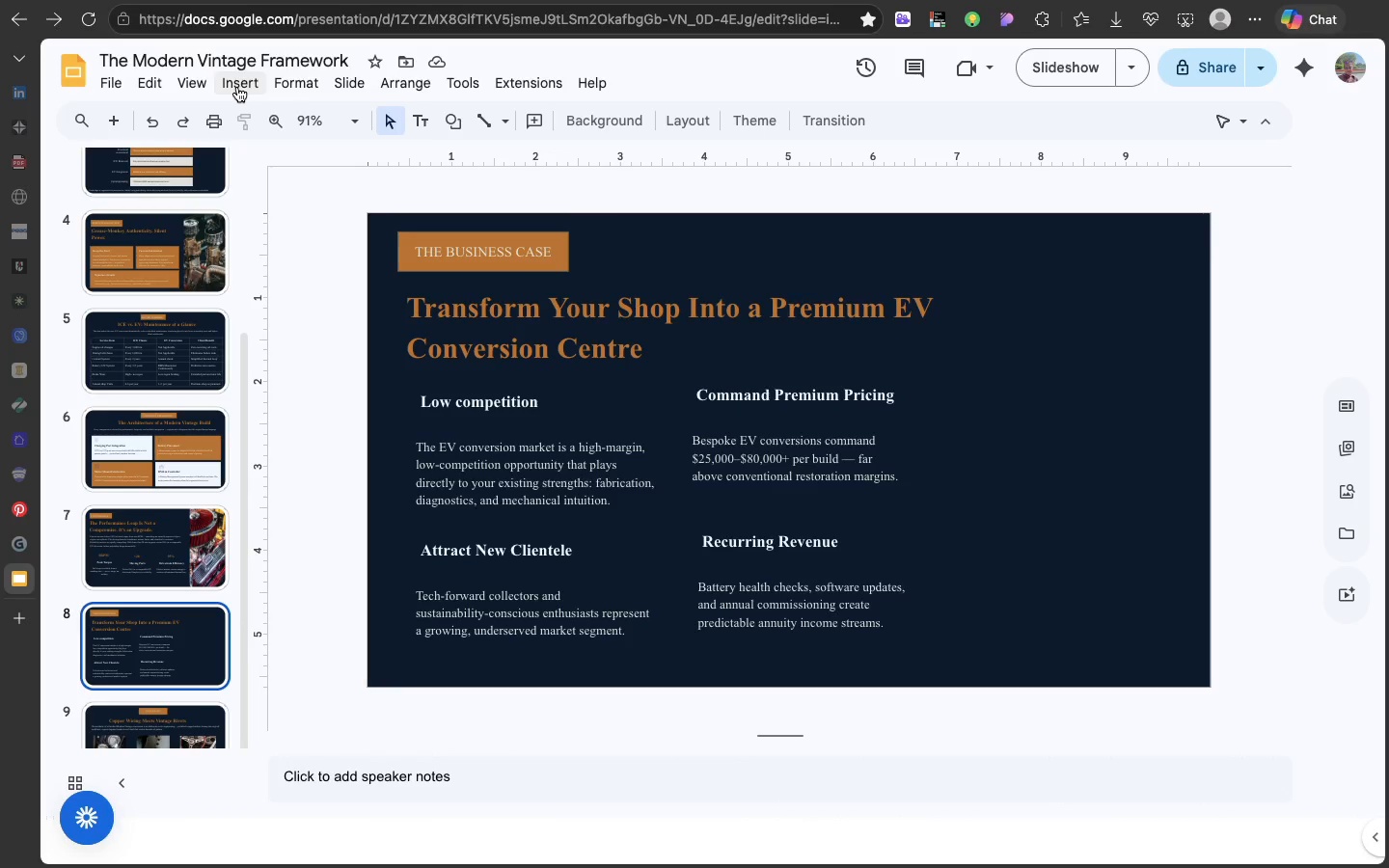 
left_click([237, 87])
 